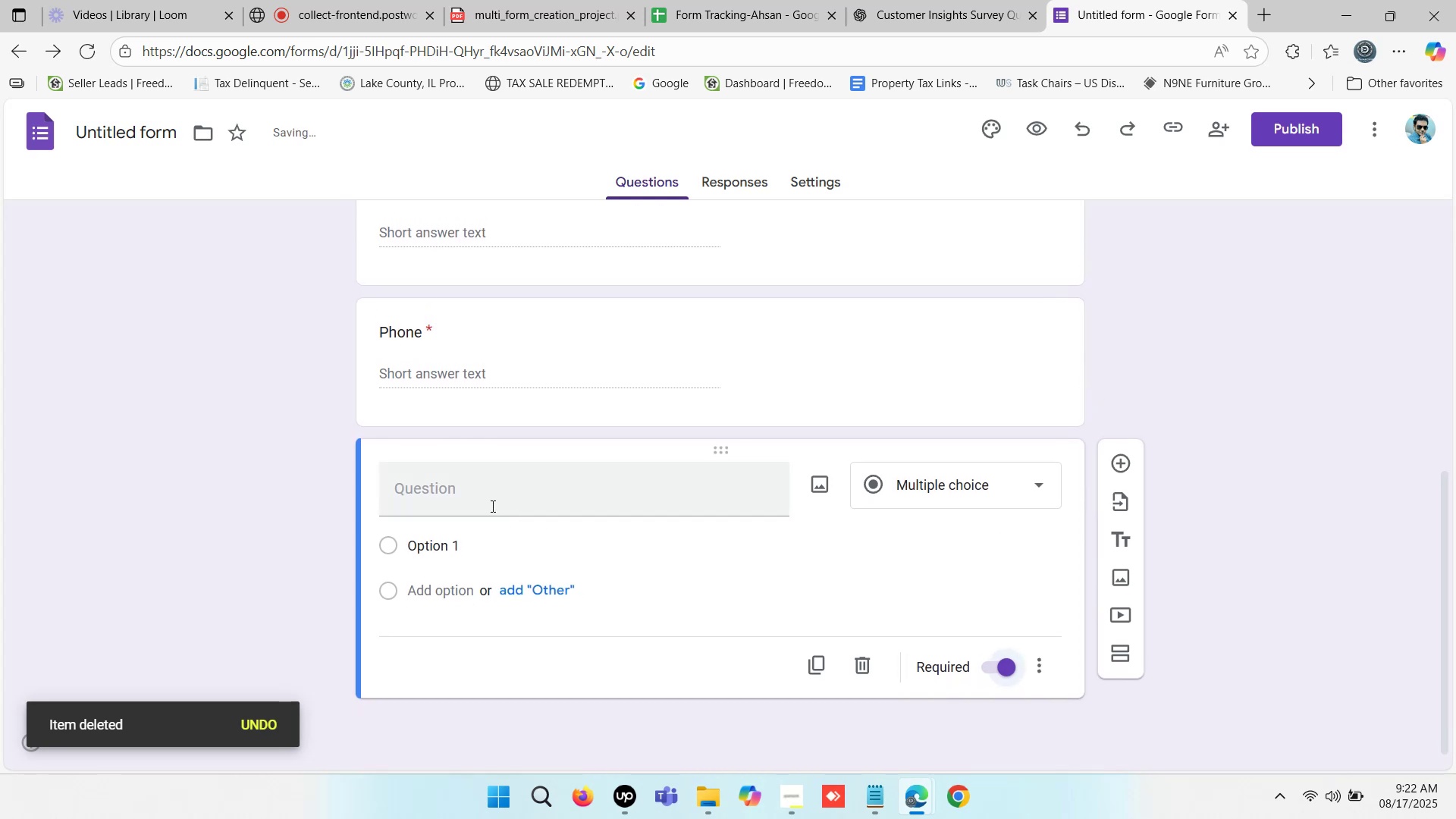 
left_click([490, 499])
 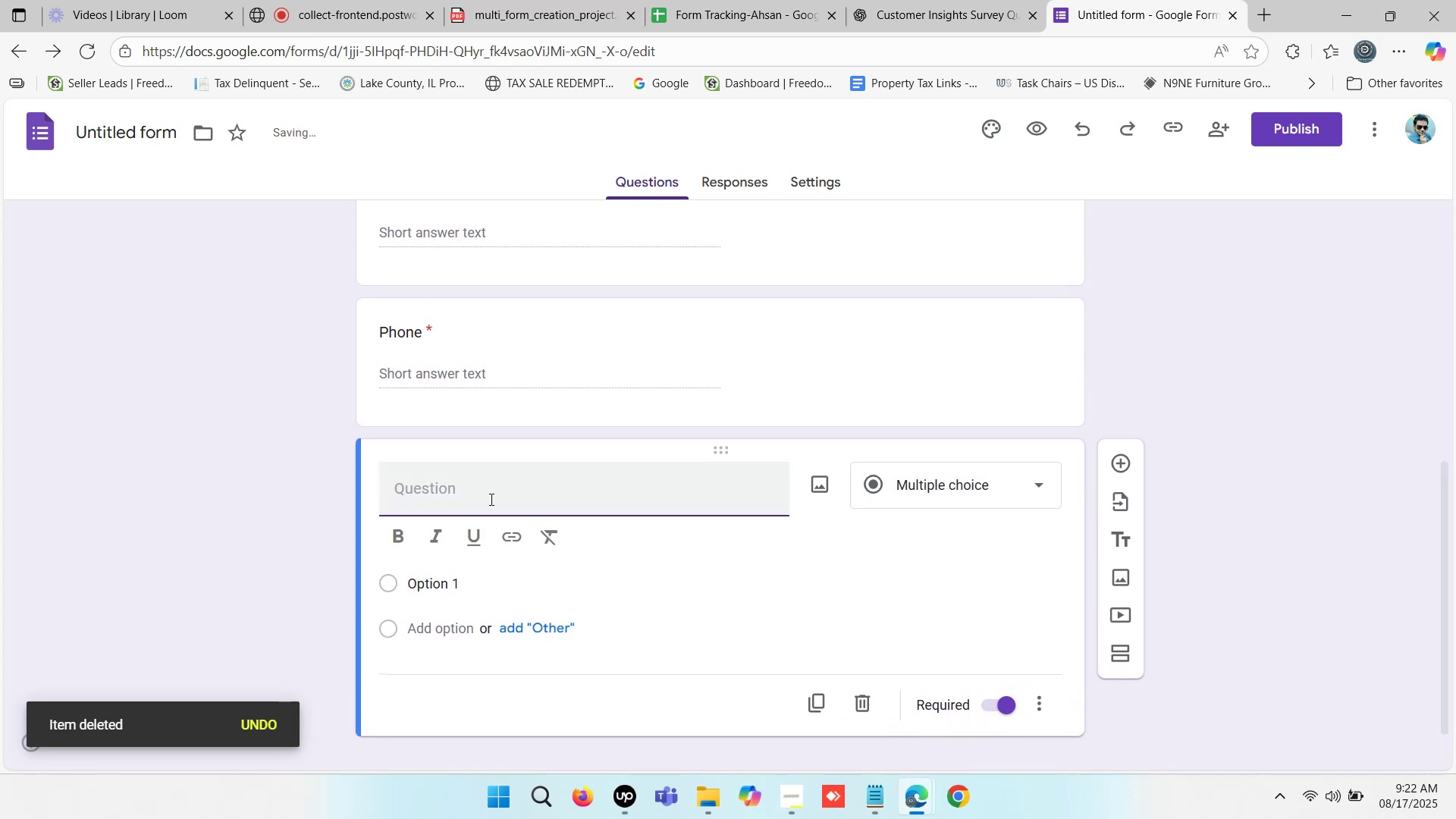 
hold_key(key=ShiftLeft, duration=1.5)
 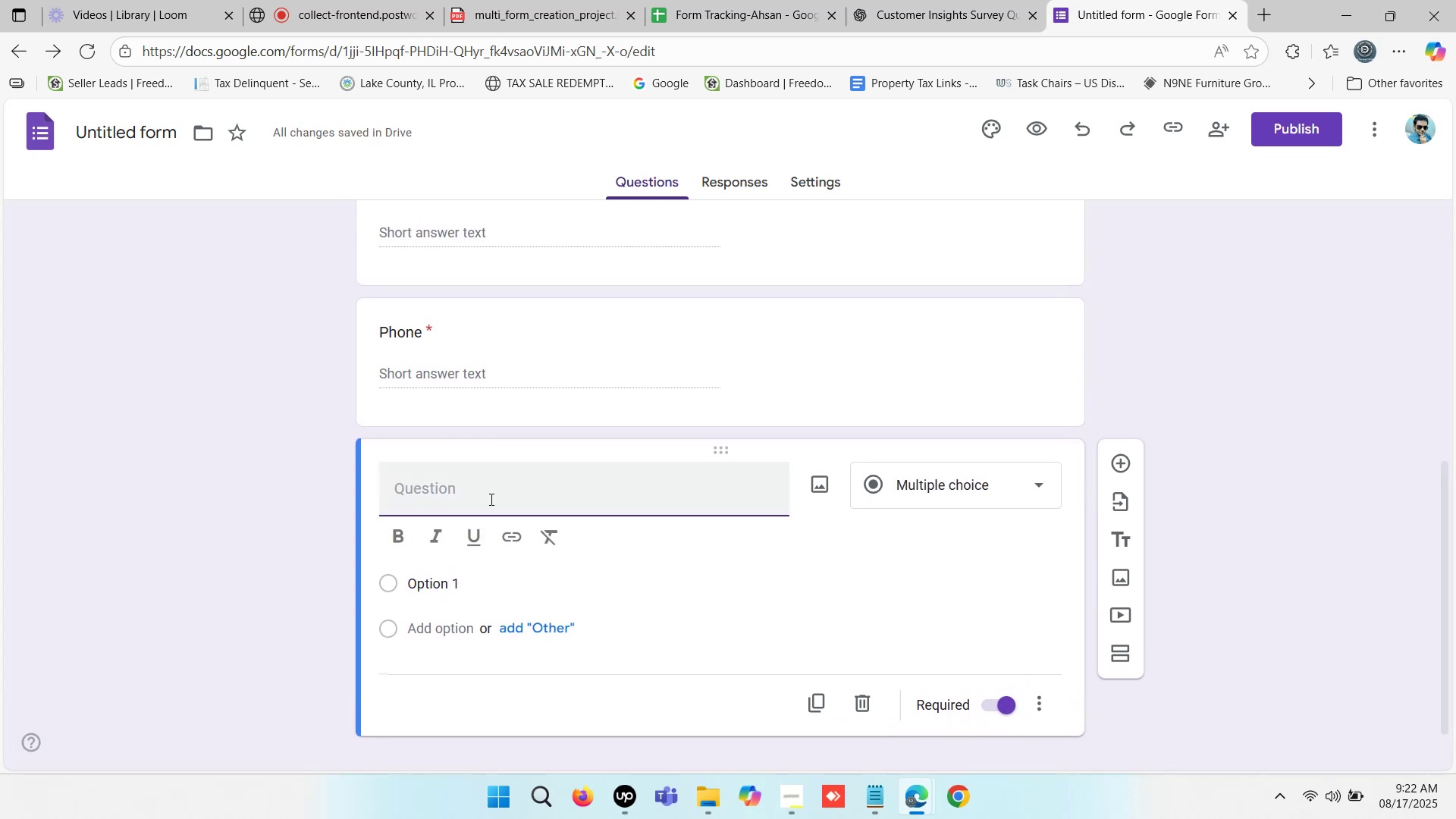 
scroll: coordinate [642, 522], scroll_direction: up, amount: 8.0
 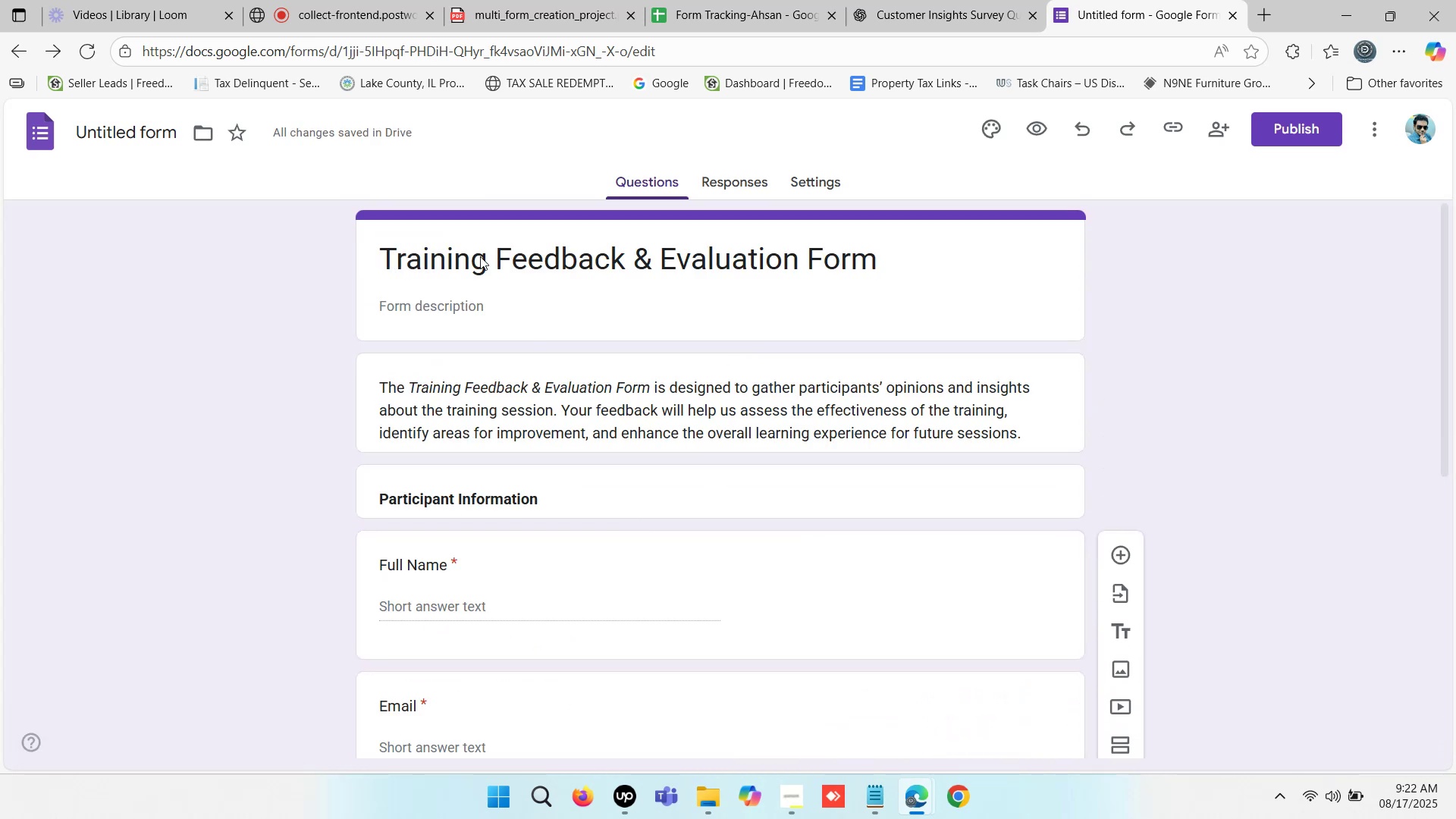 
double_click([480, 256])
 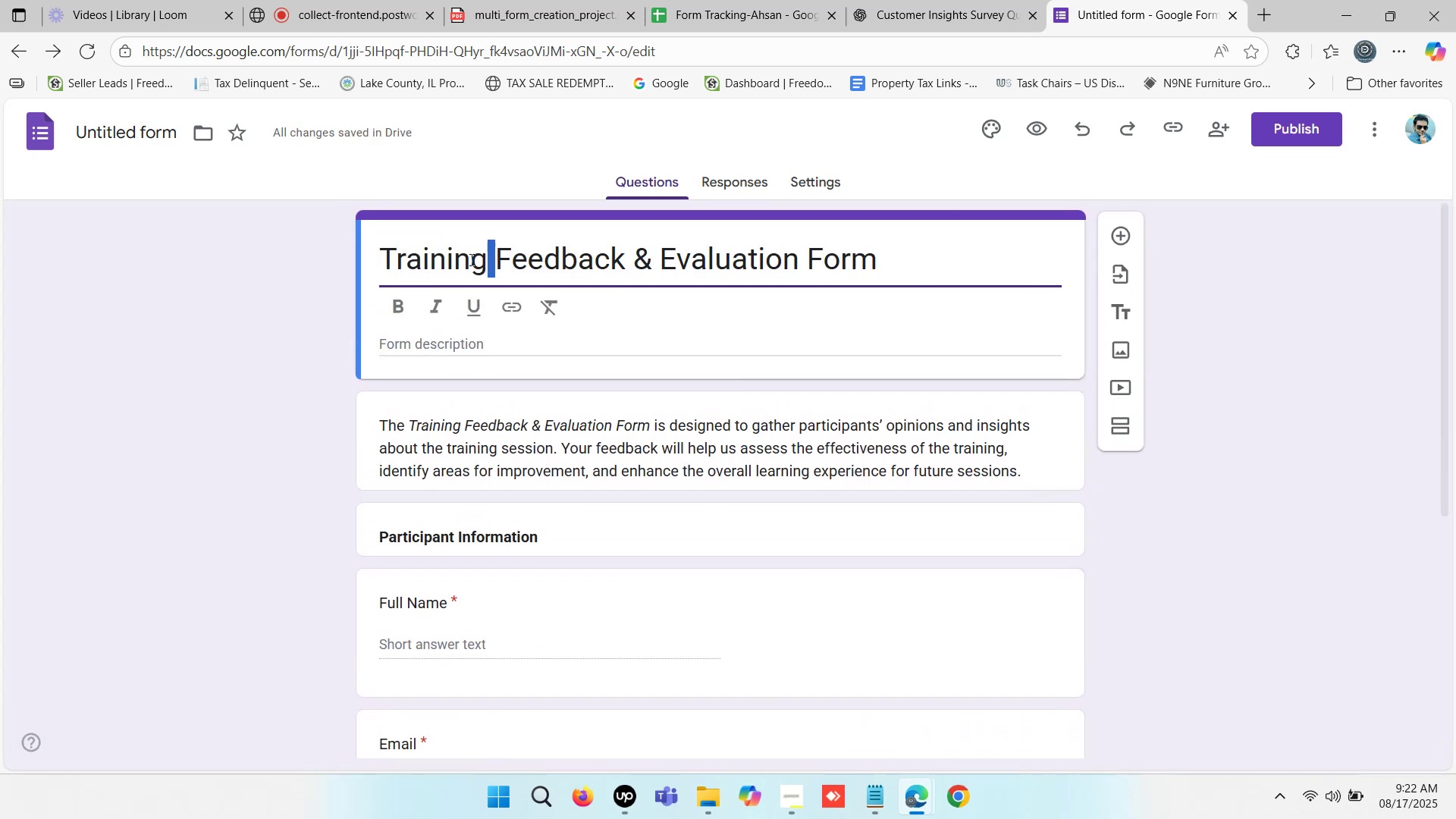 
double_click([470, 259])
 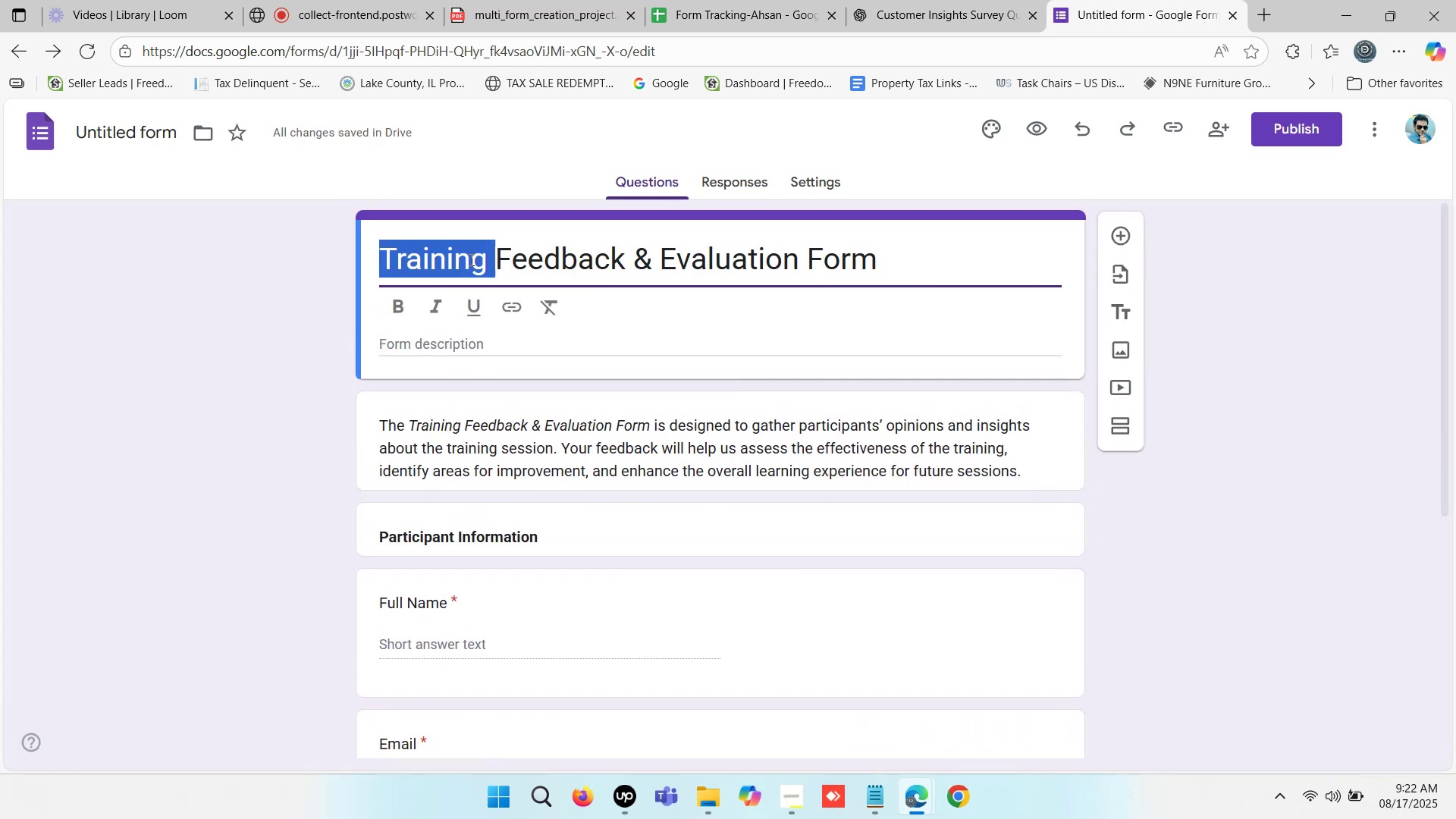 
key(Control+C)
 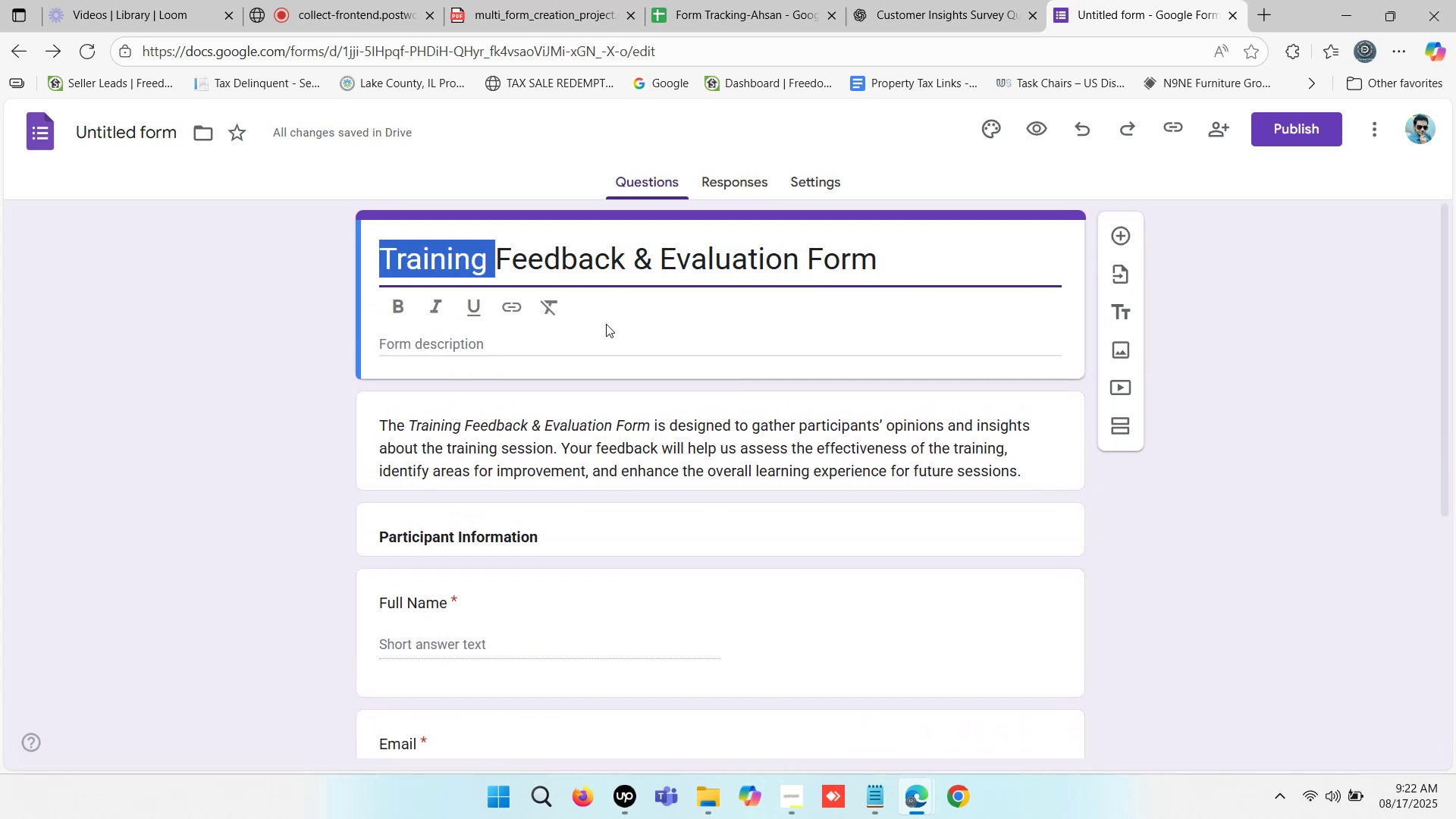 
scroll: coordinate [468, 612], scroll_direction: down, amount: 8.0
 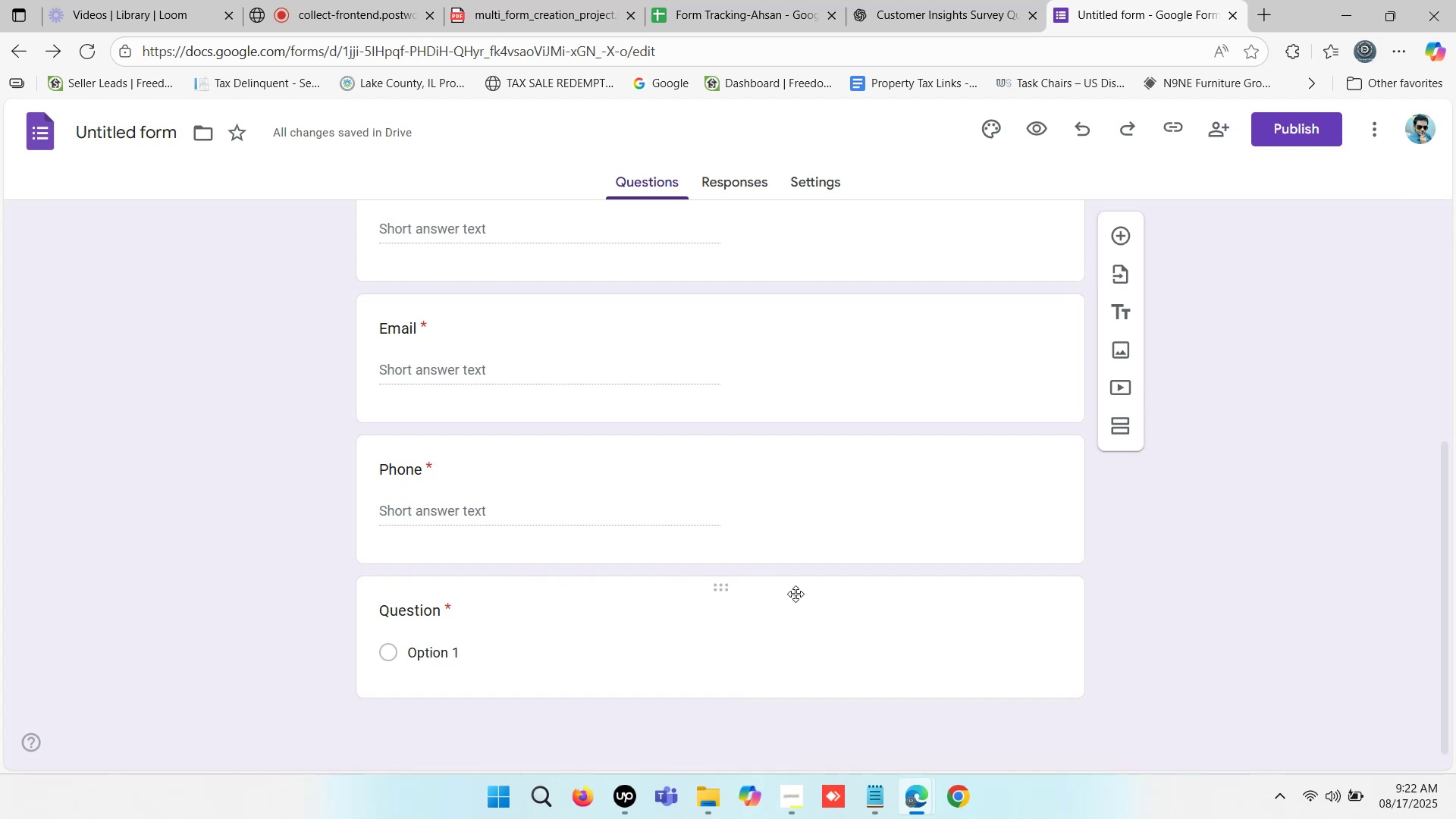 
left_click([873, 610])
 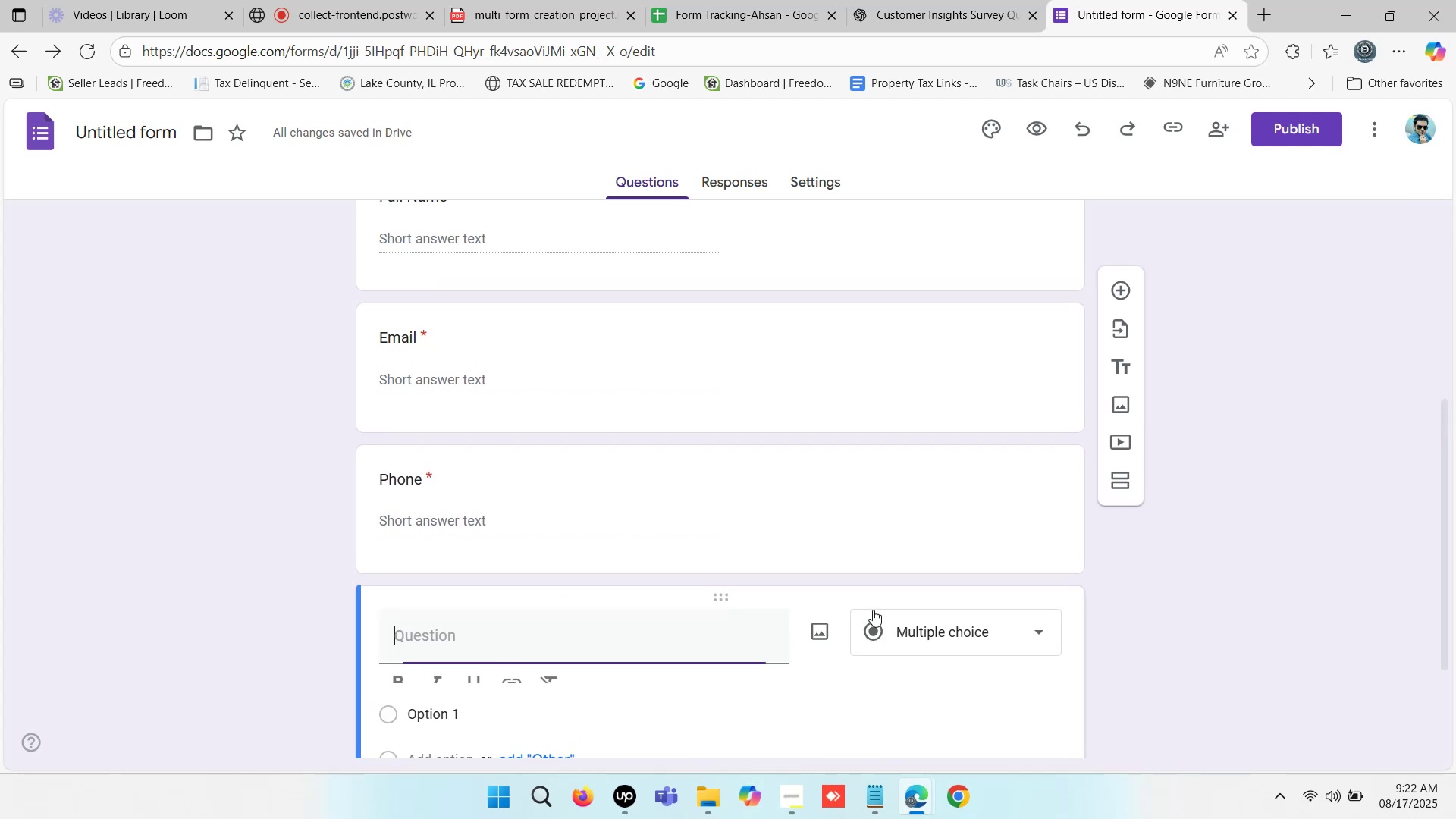 
key(Control+ControlLeft)
 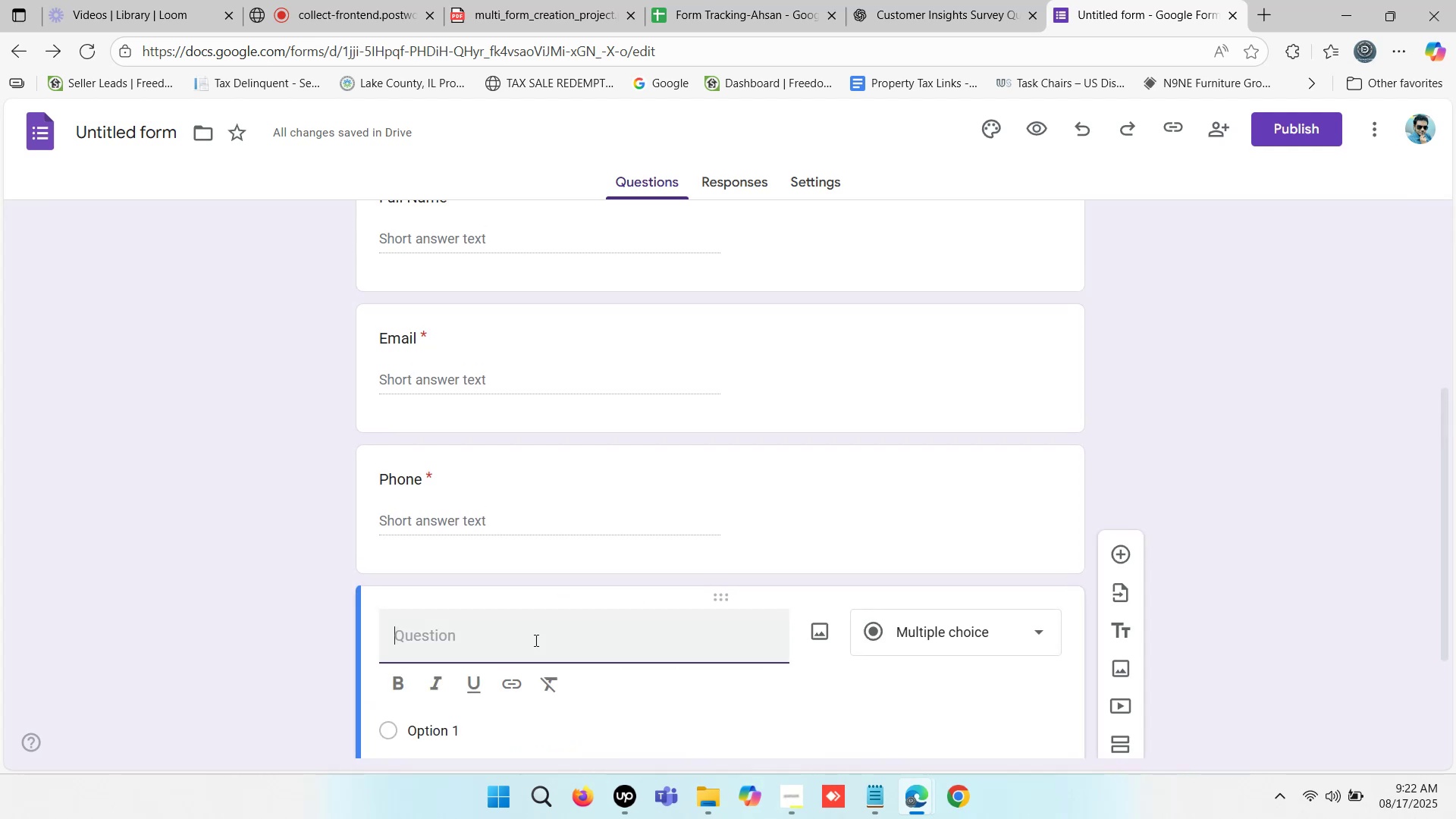 
type(Date of )
 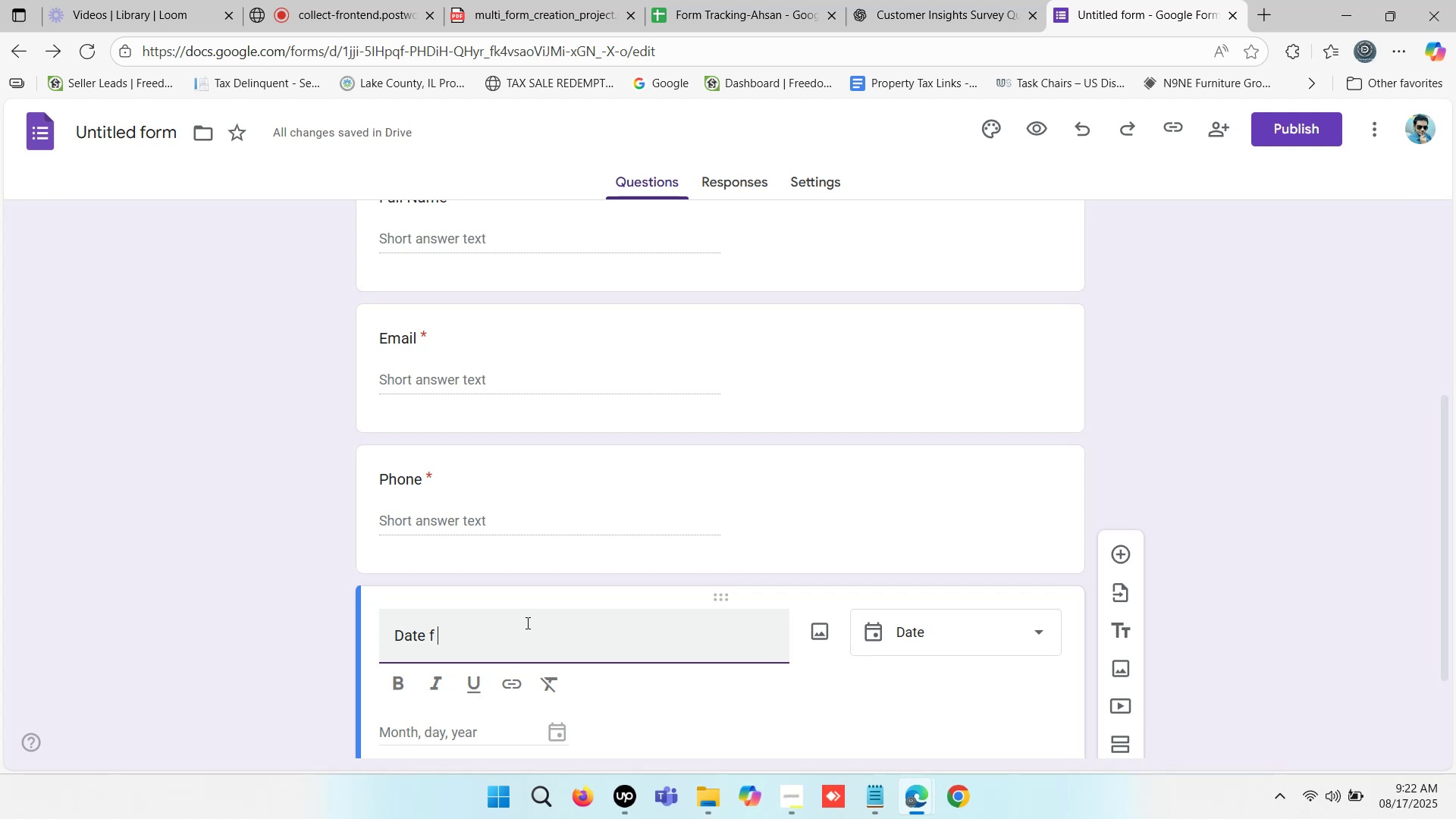 
key(Control+ControlLeft)
 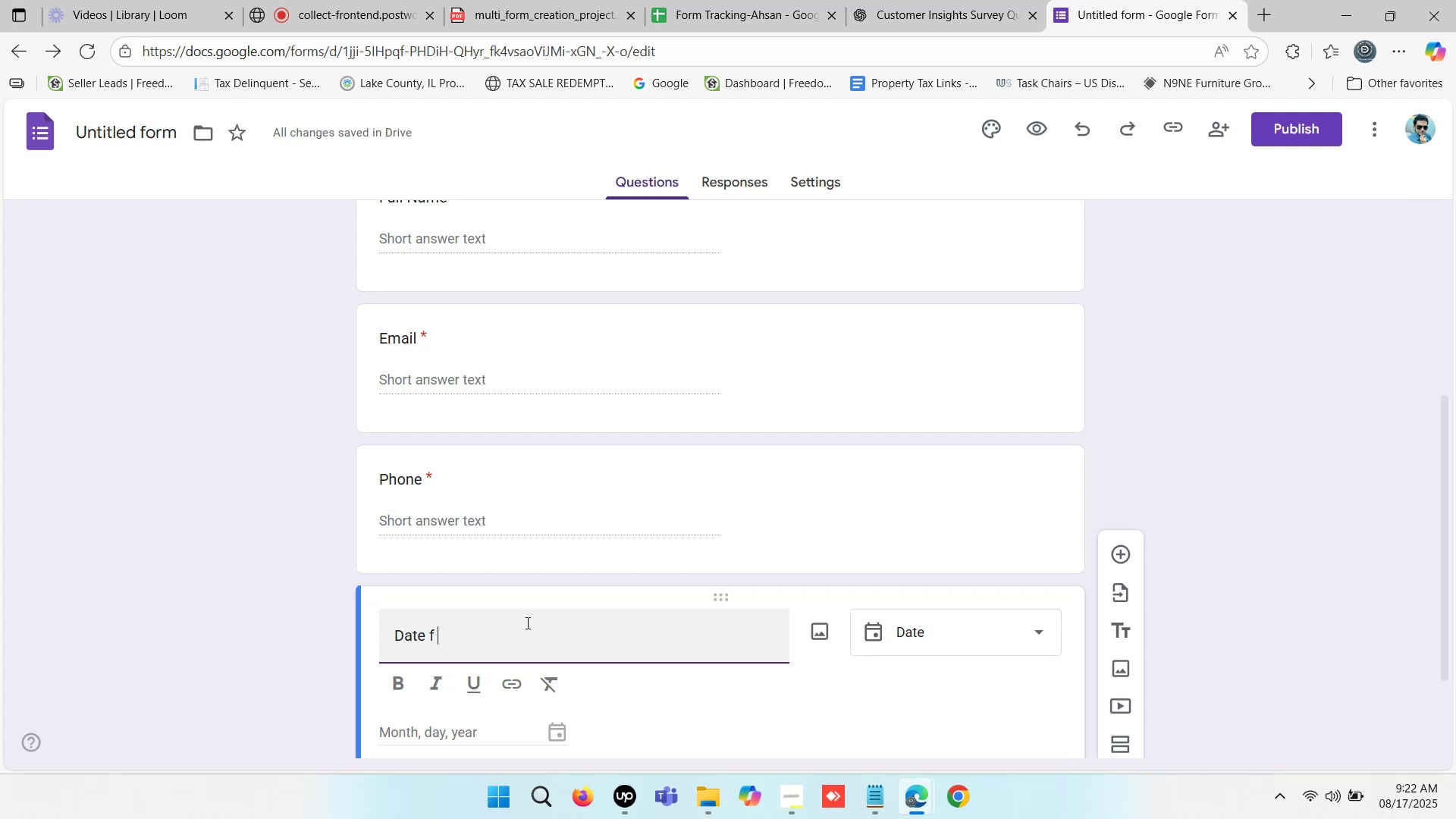 
key(Control+V)
 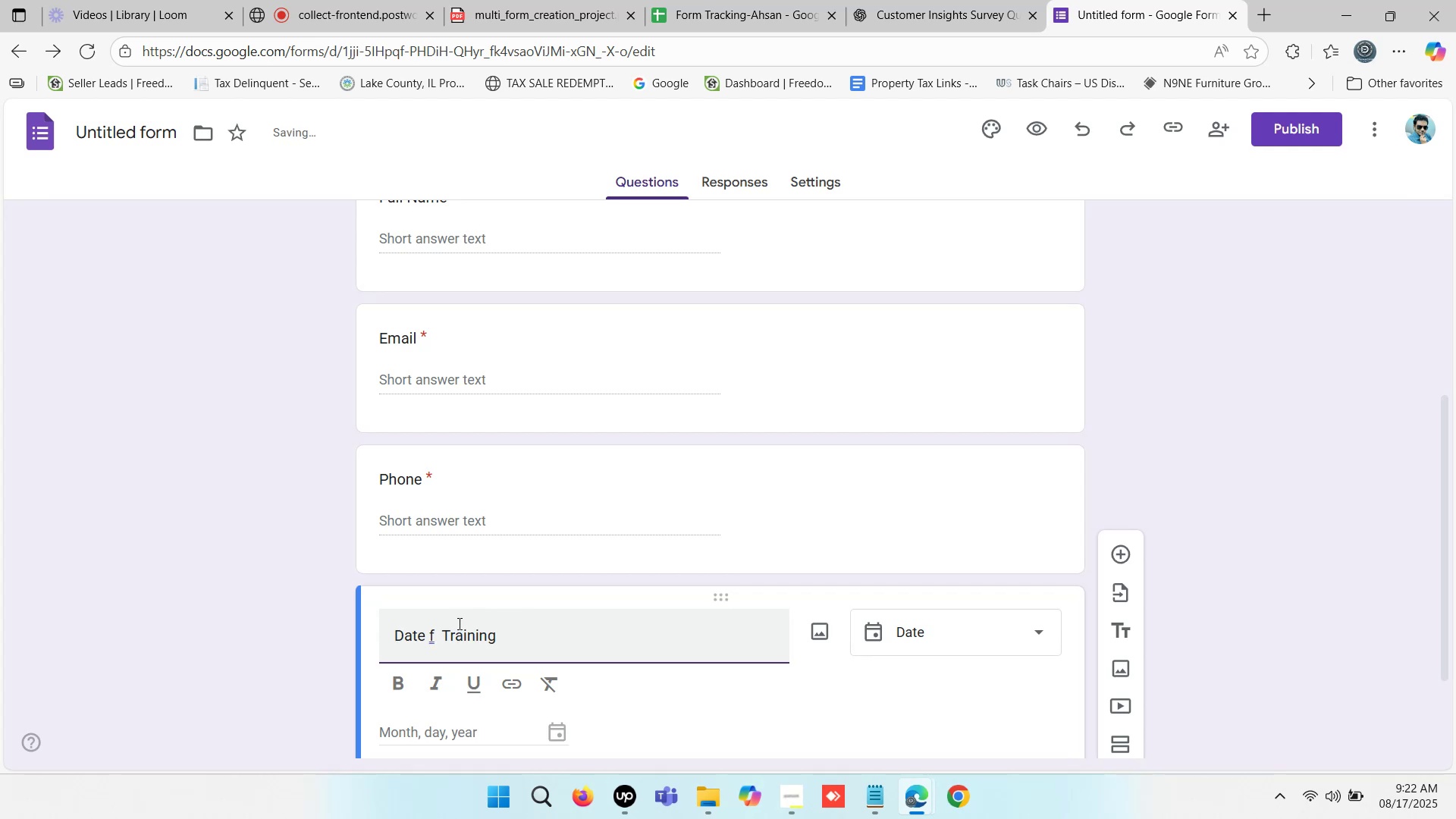 
left_click([440, 623])
 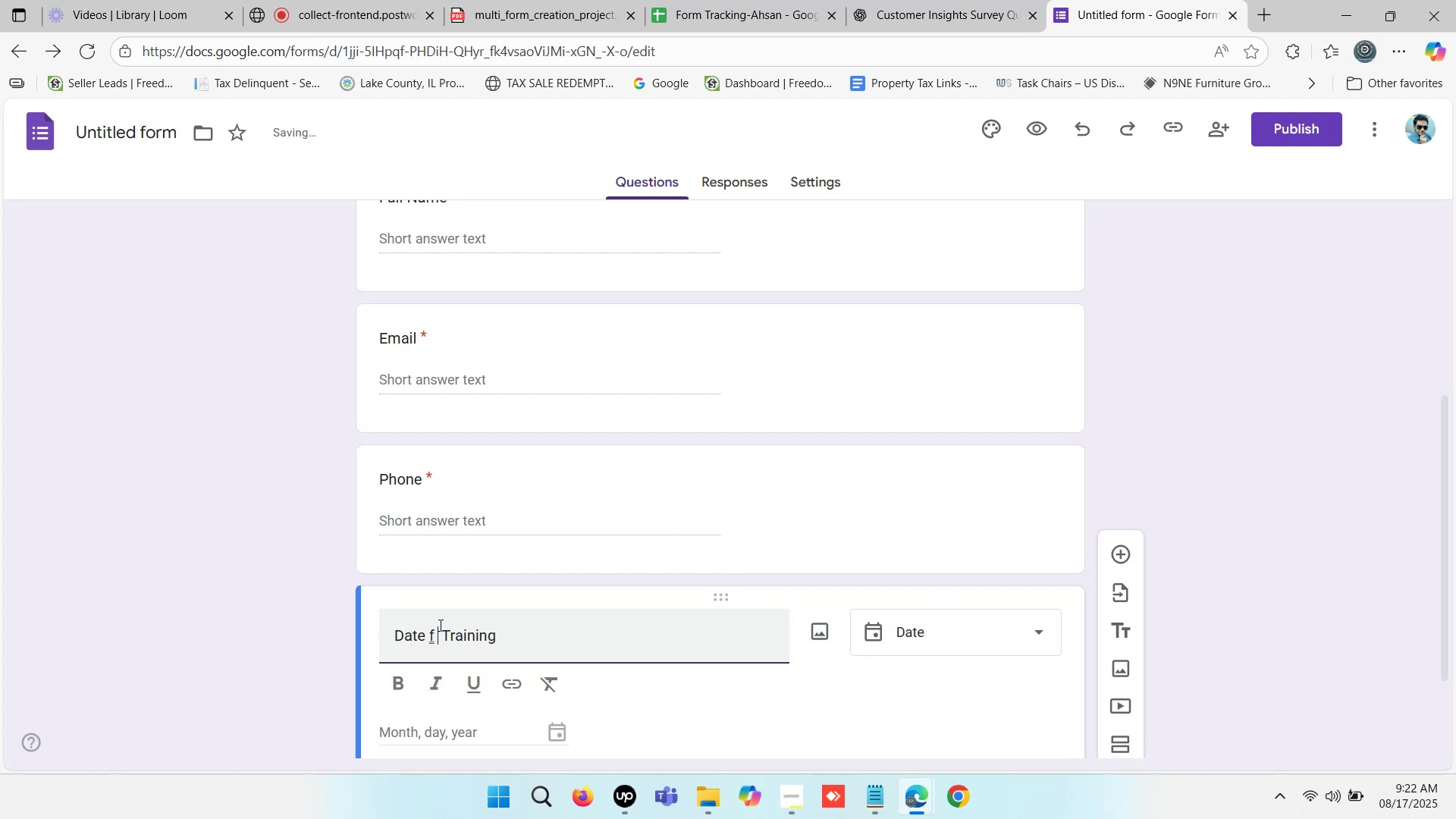 
key(Backspace)
key(Backspace)
type(Of)
 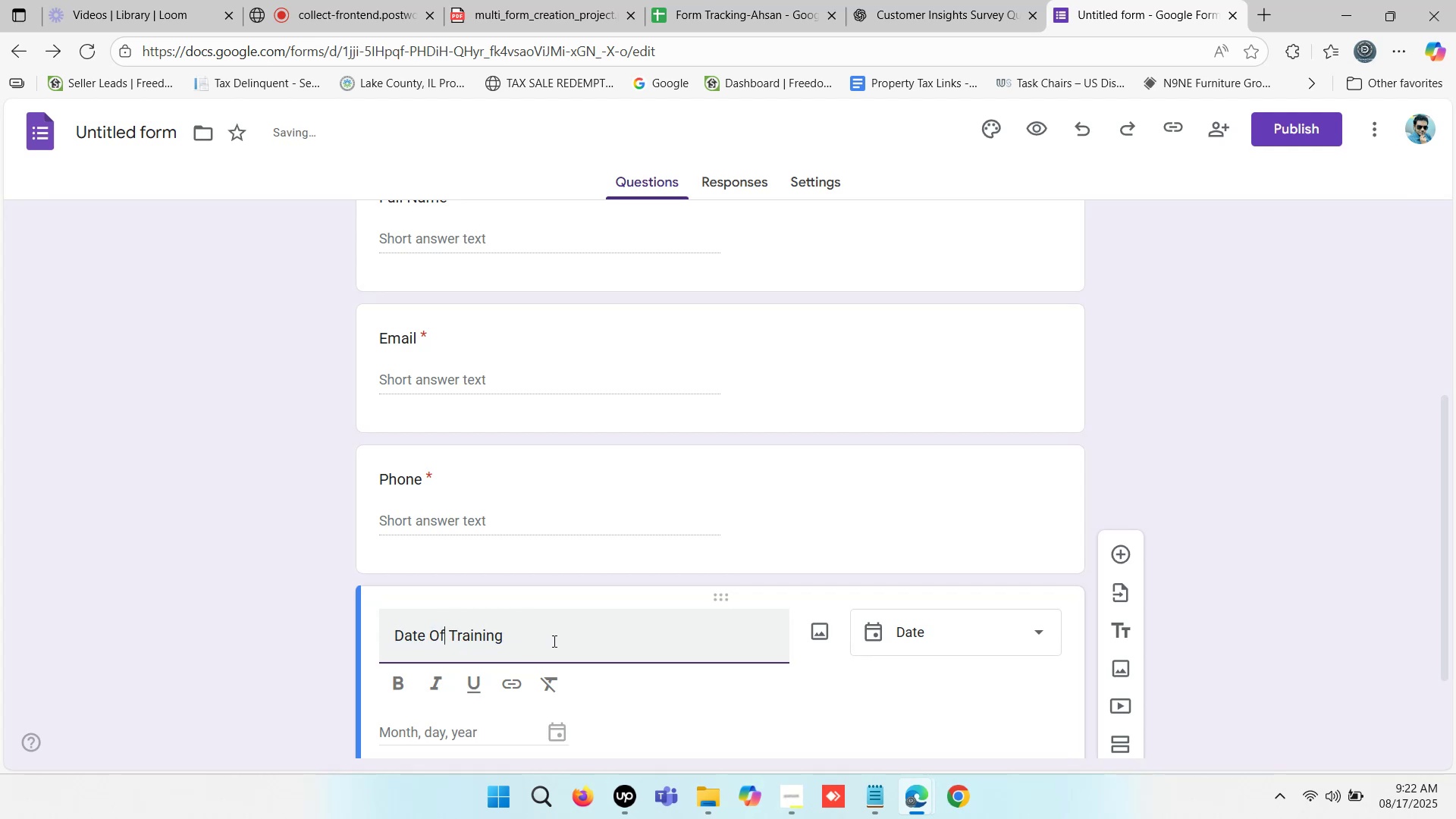 
left_click([569, 634])
 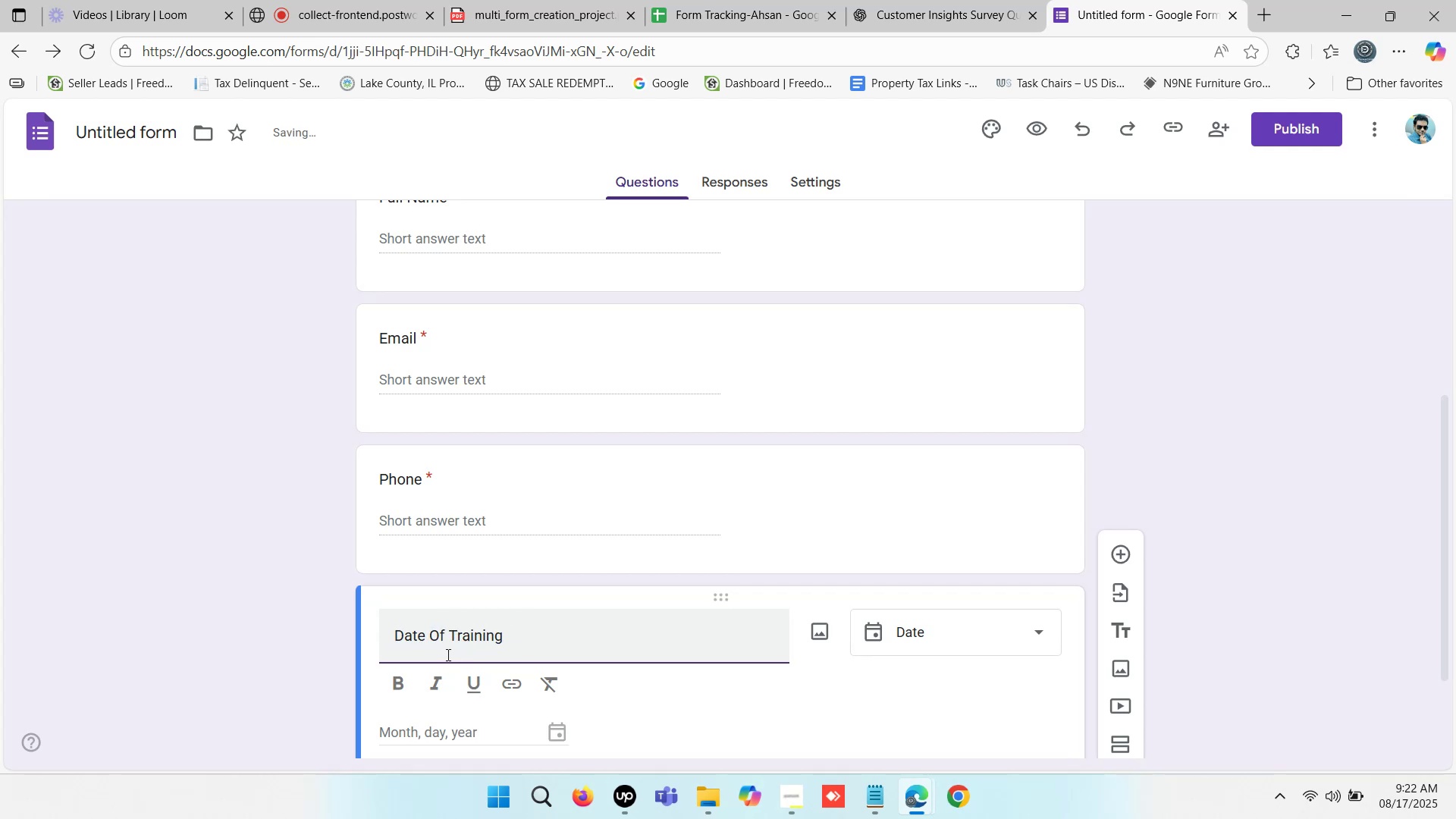 
left_click([438, 631])
 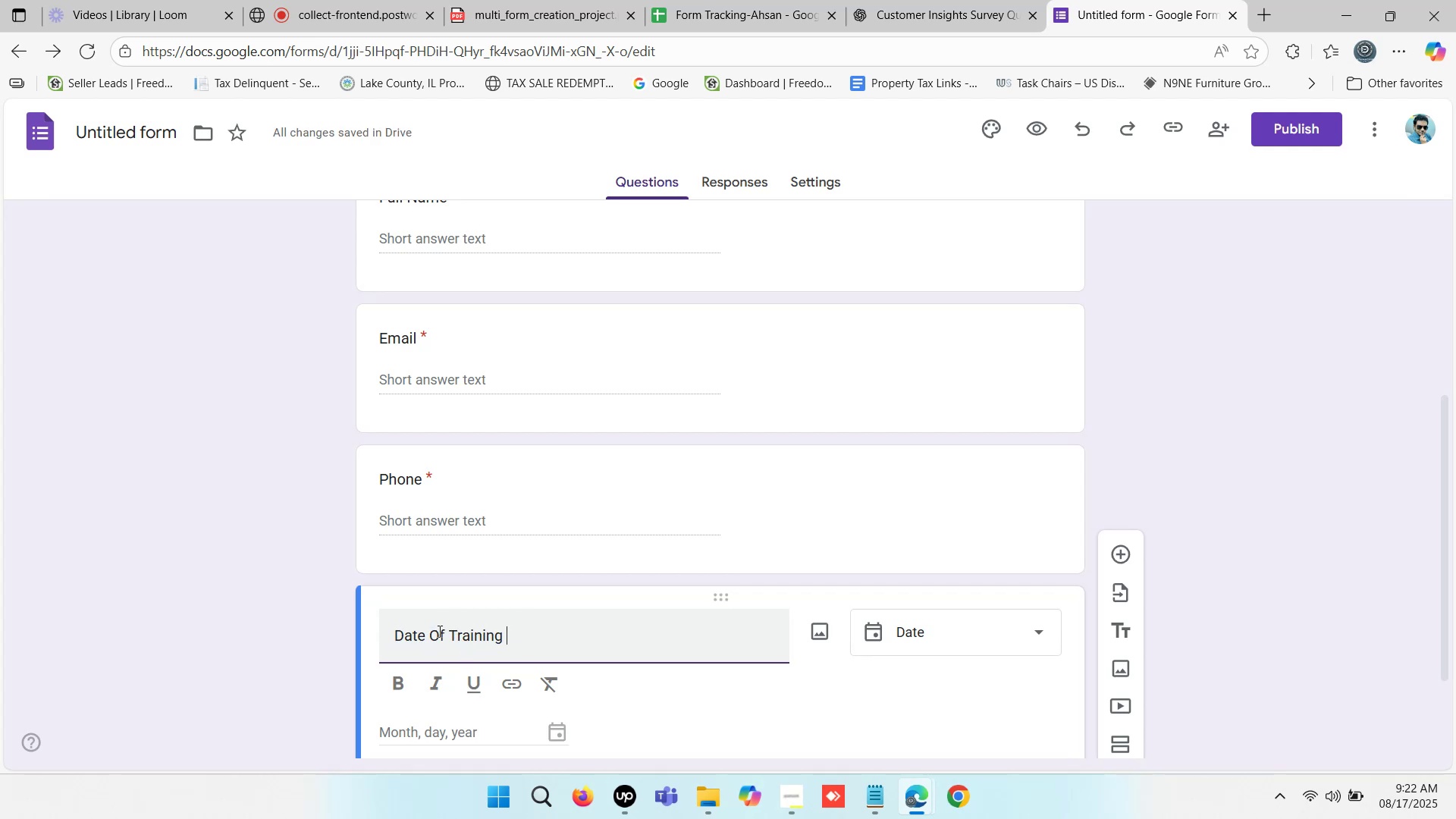 
key(Backspace)
 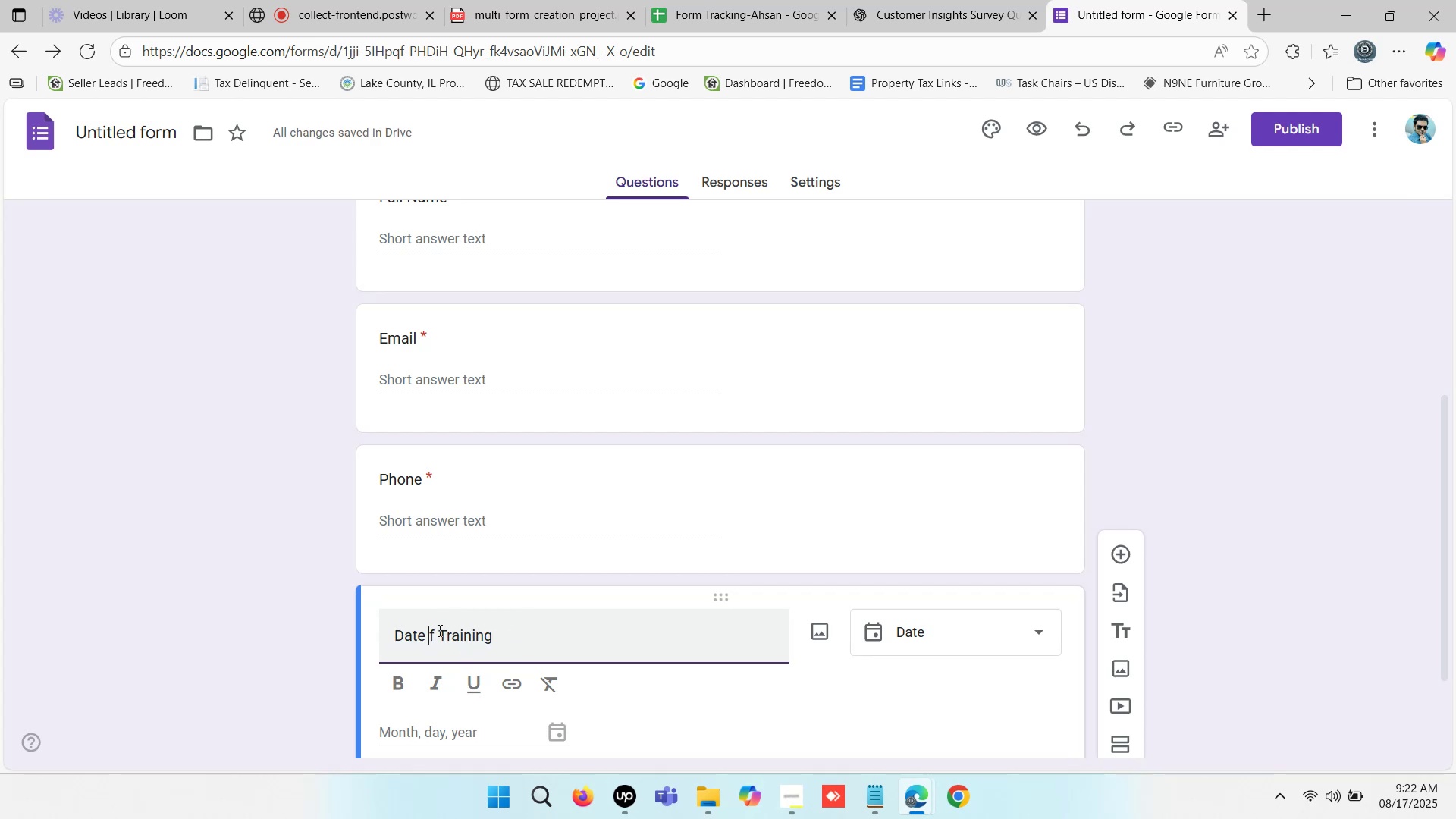 
key(O)
 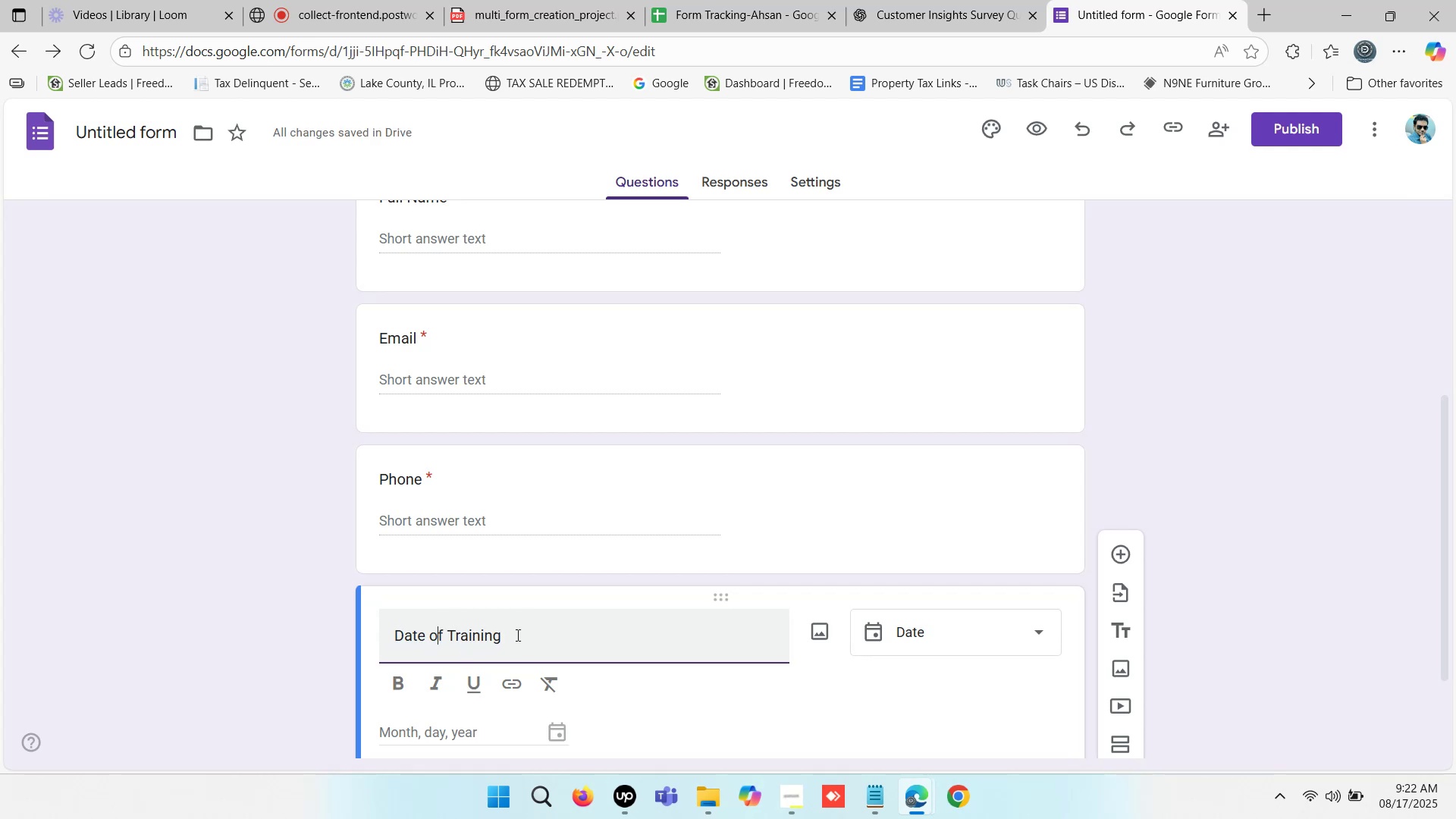 
left_click([542, 636])
 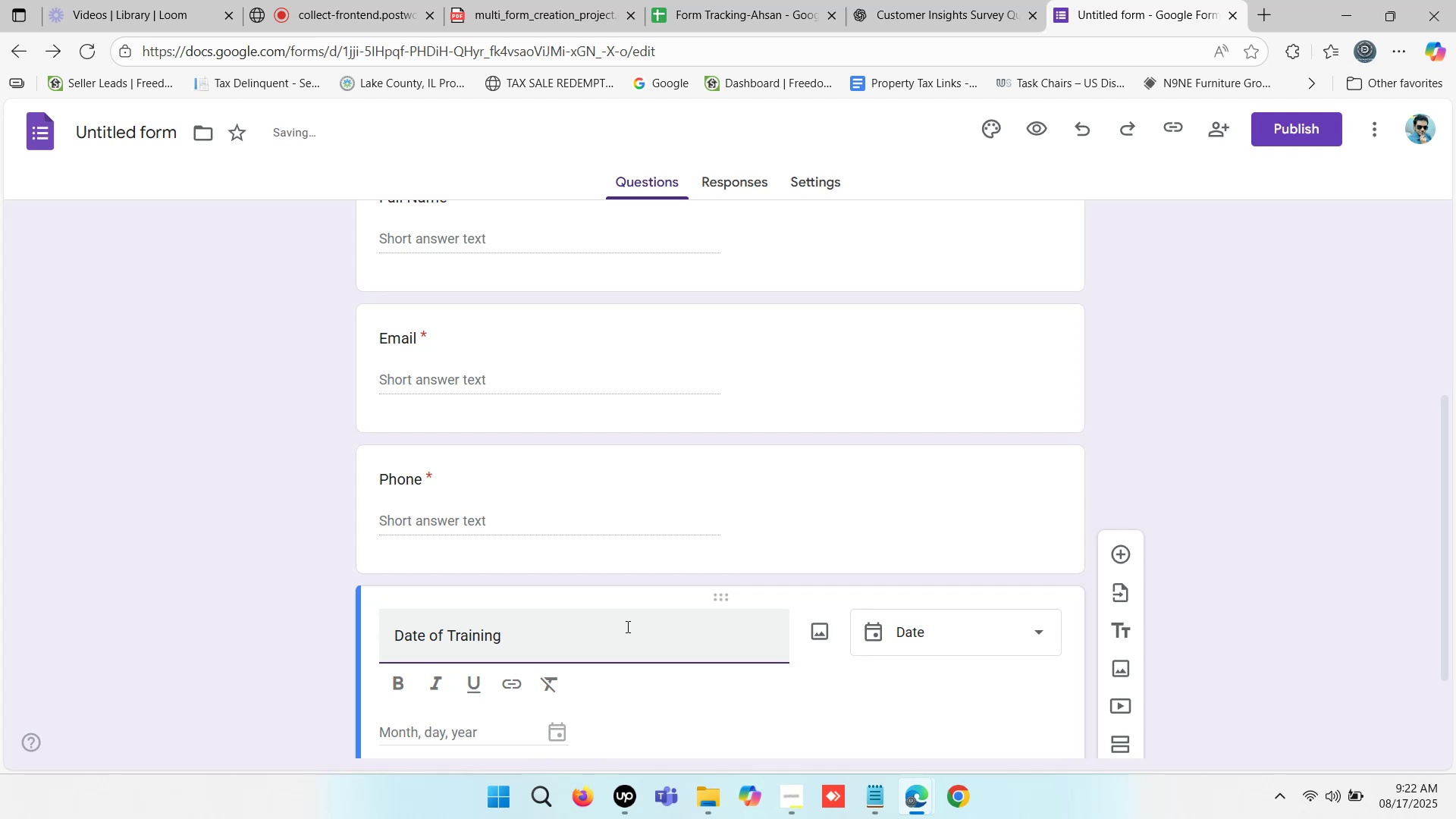 
key(Backspace)
 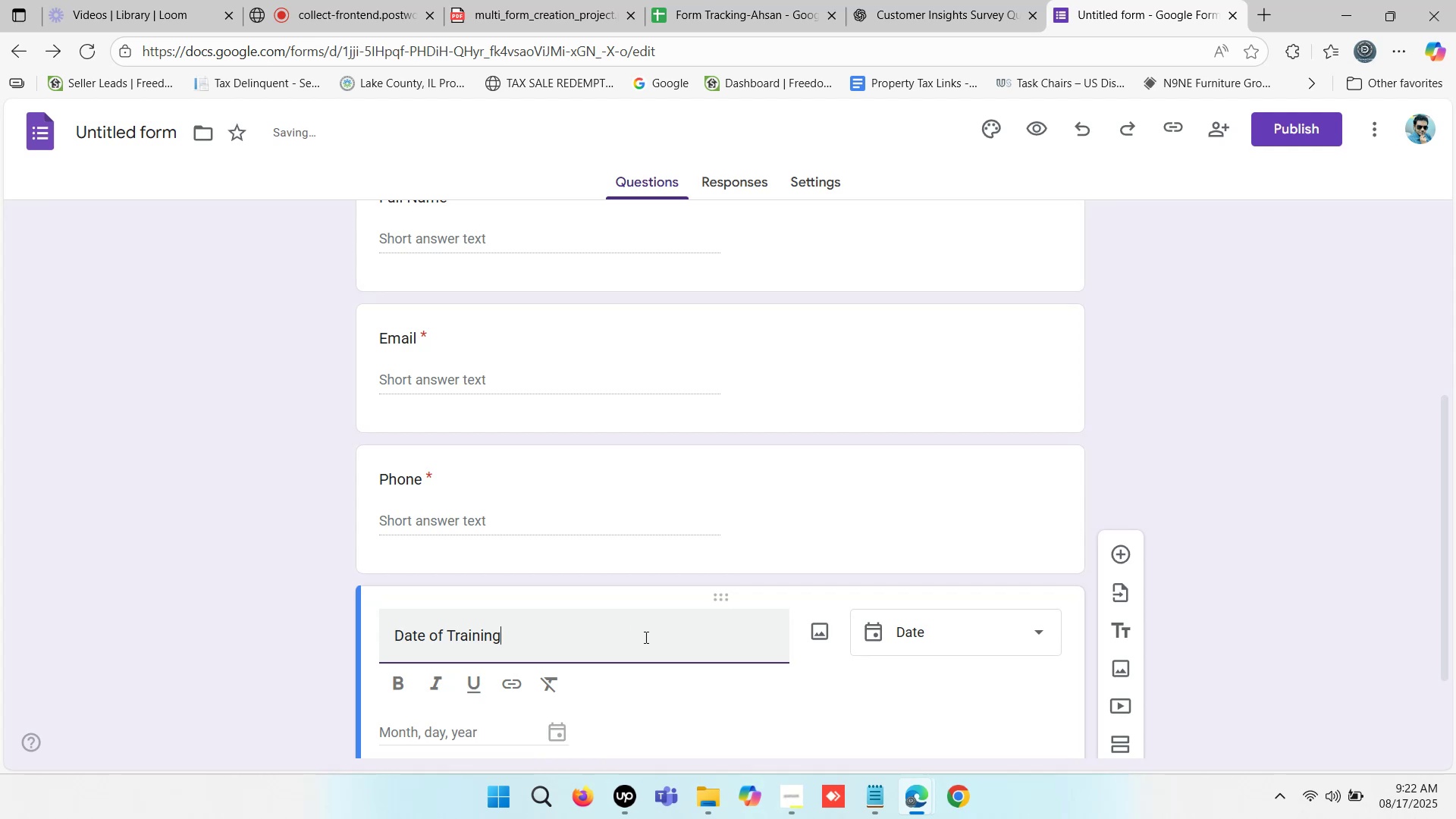 
scroll: coordinate [999, 661], scroll_direction: down, amount: 2.0
 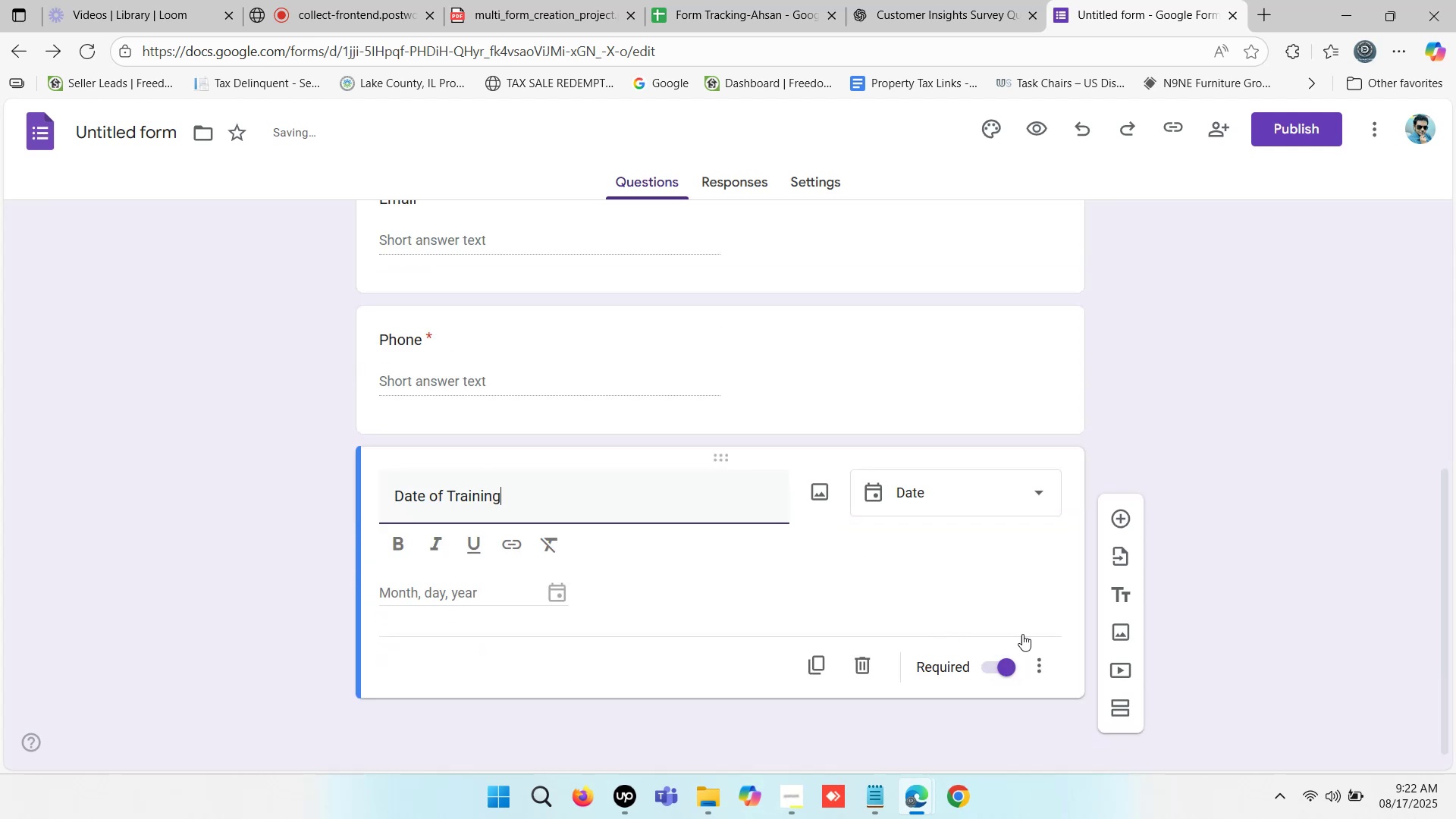 
left_click([1026, 538])
 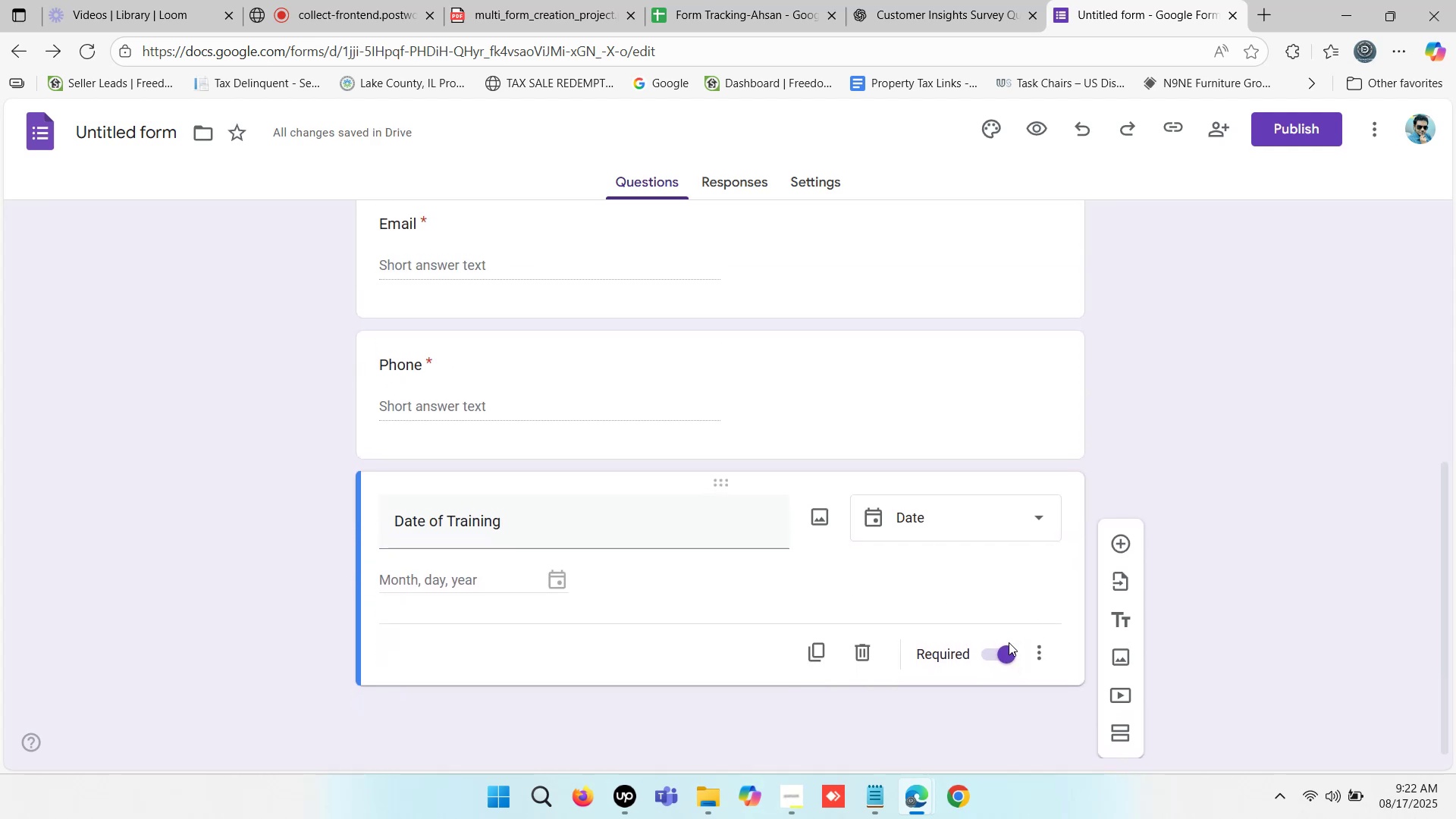 
left_click([1006, 649])
 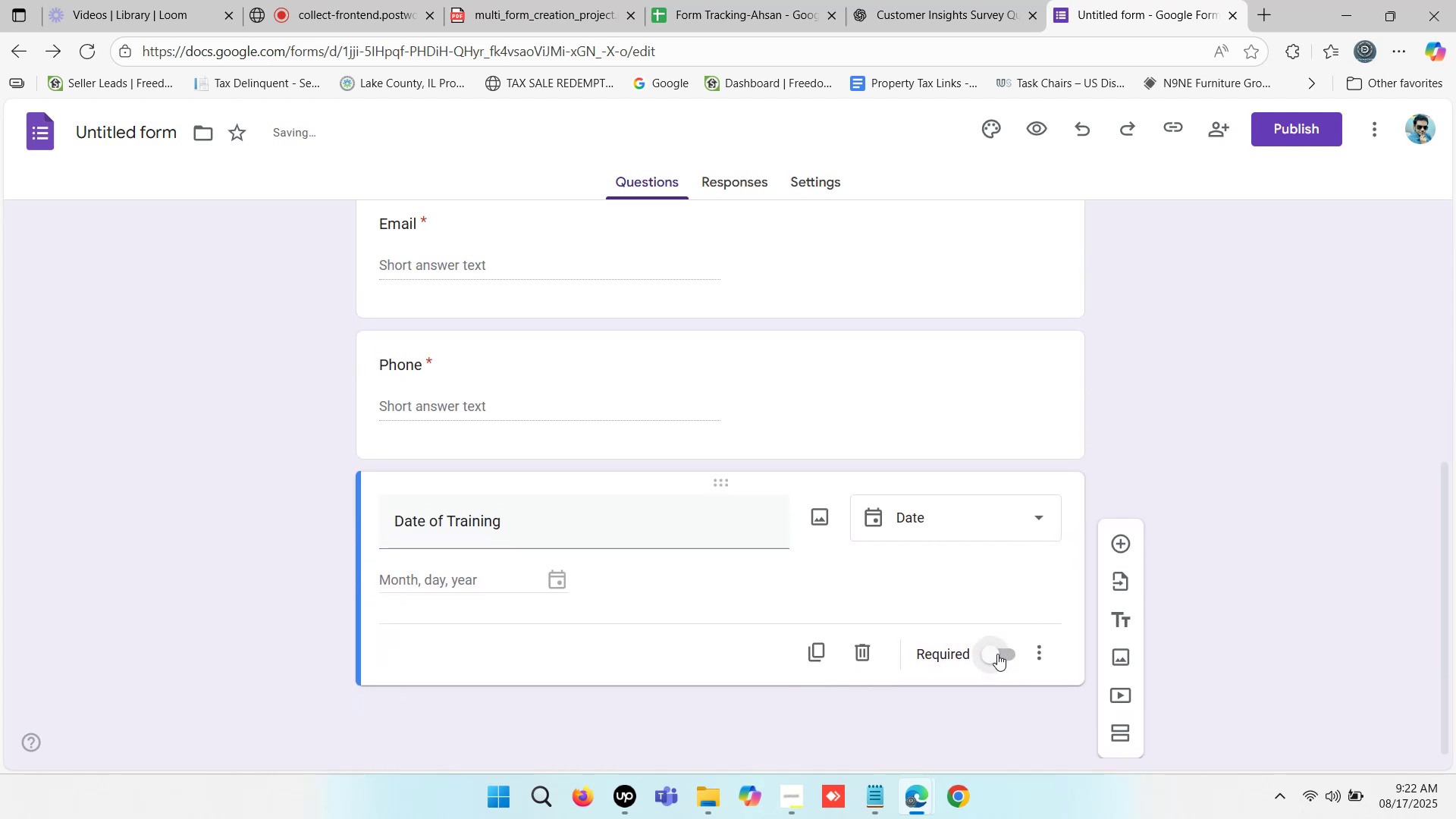 
left_click([996, 654])
 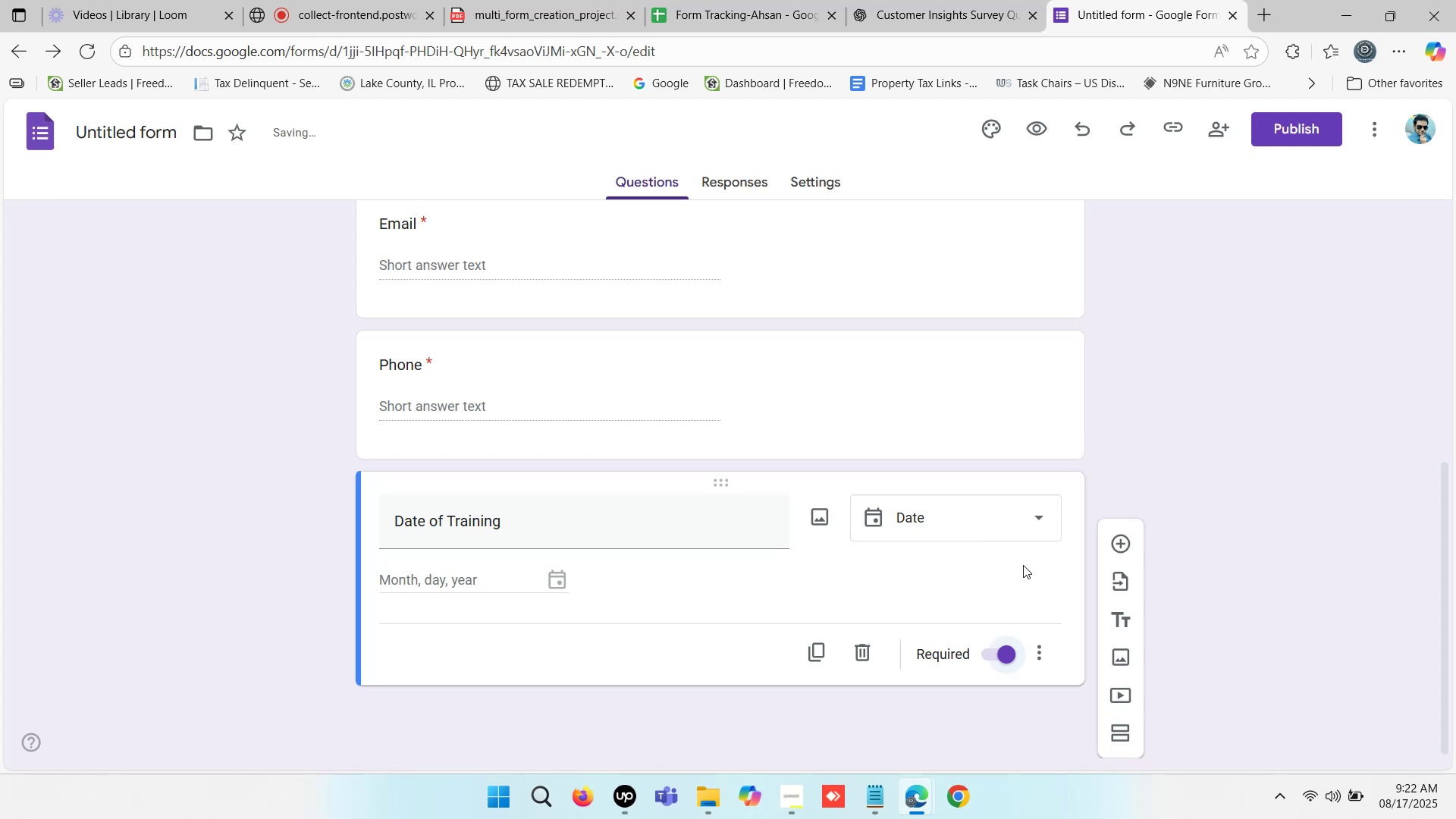 
left_click([520, 529])
 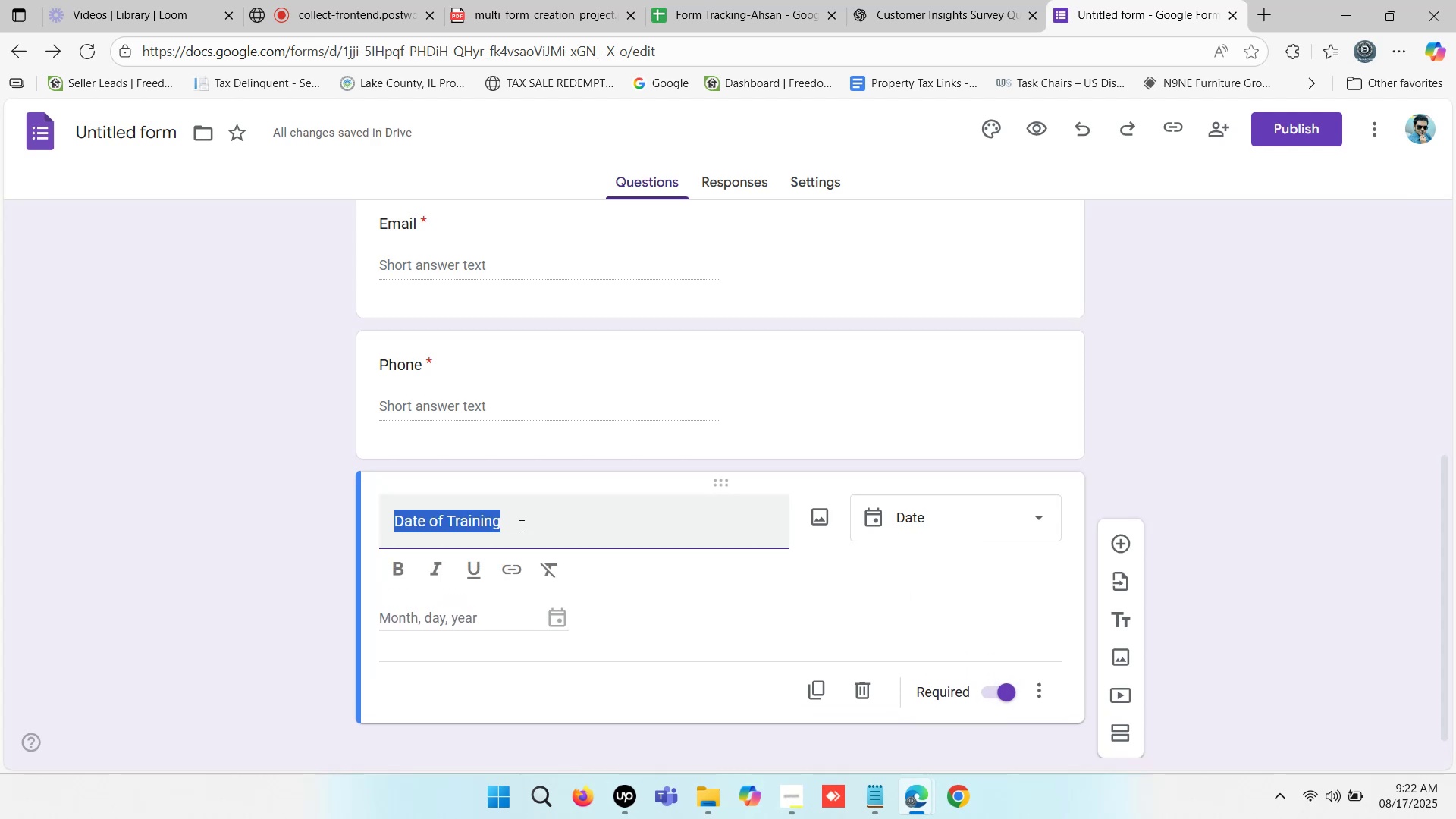 
left_click([524, 517])
 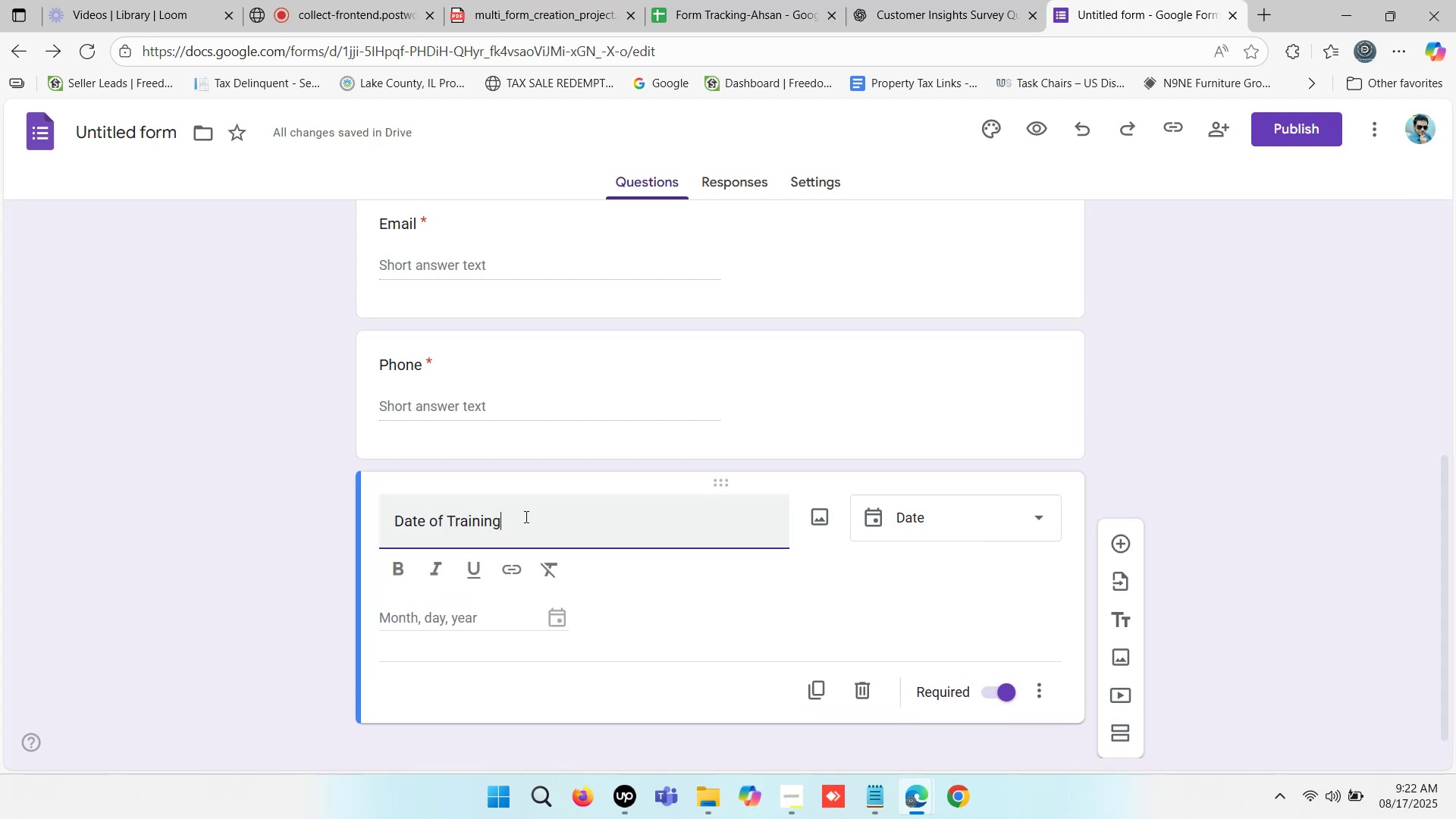 
key(Shift+Semicolon)
 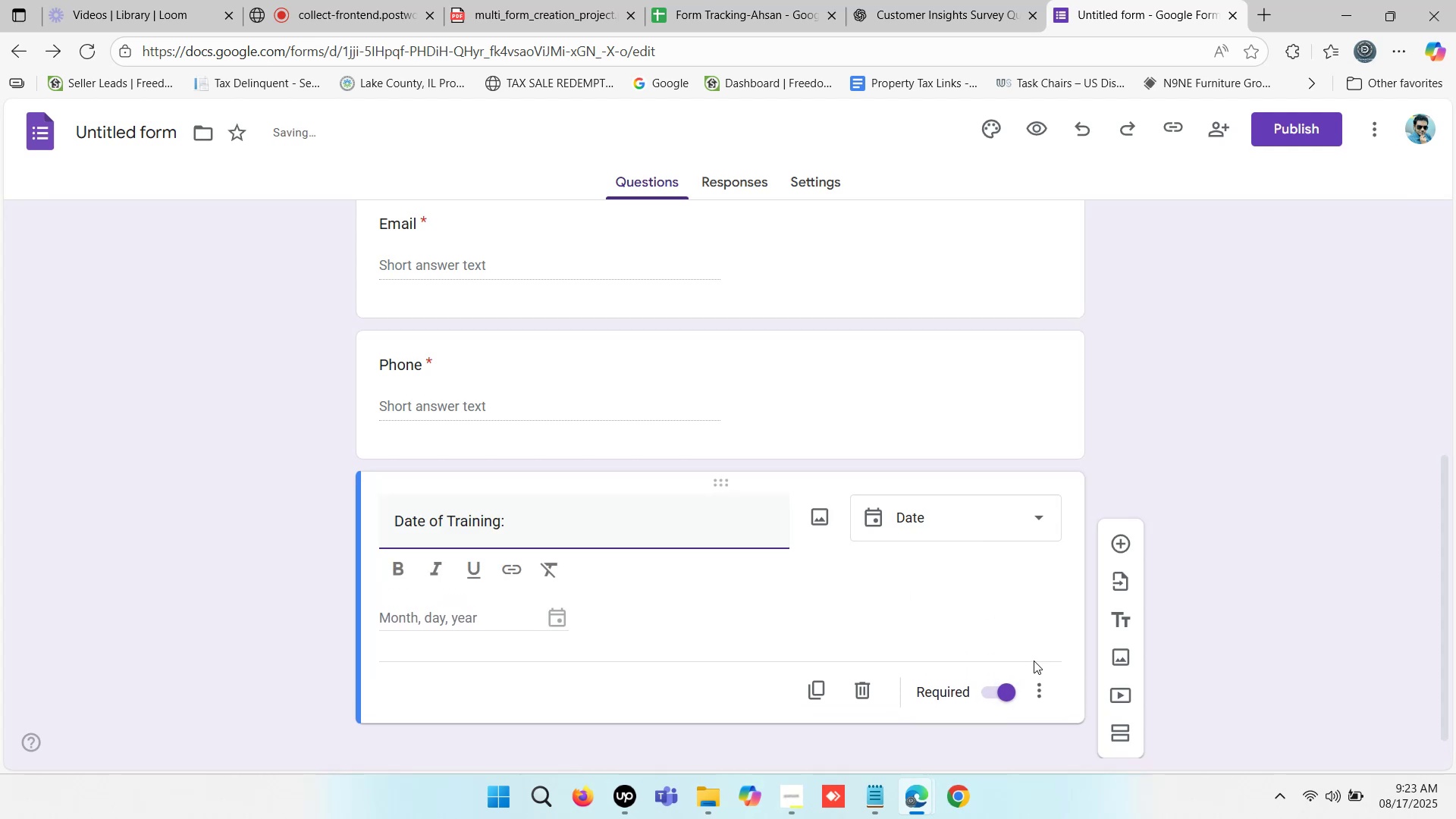 
left_click([1123, 541])
 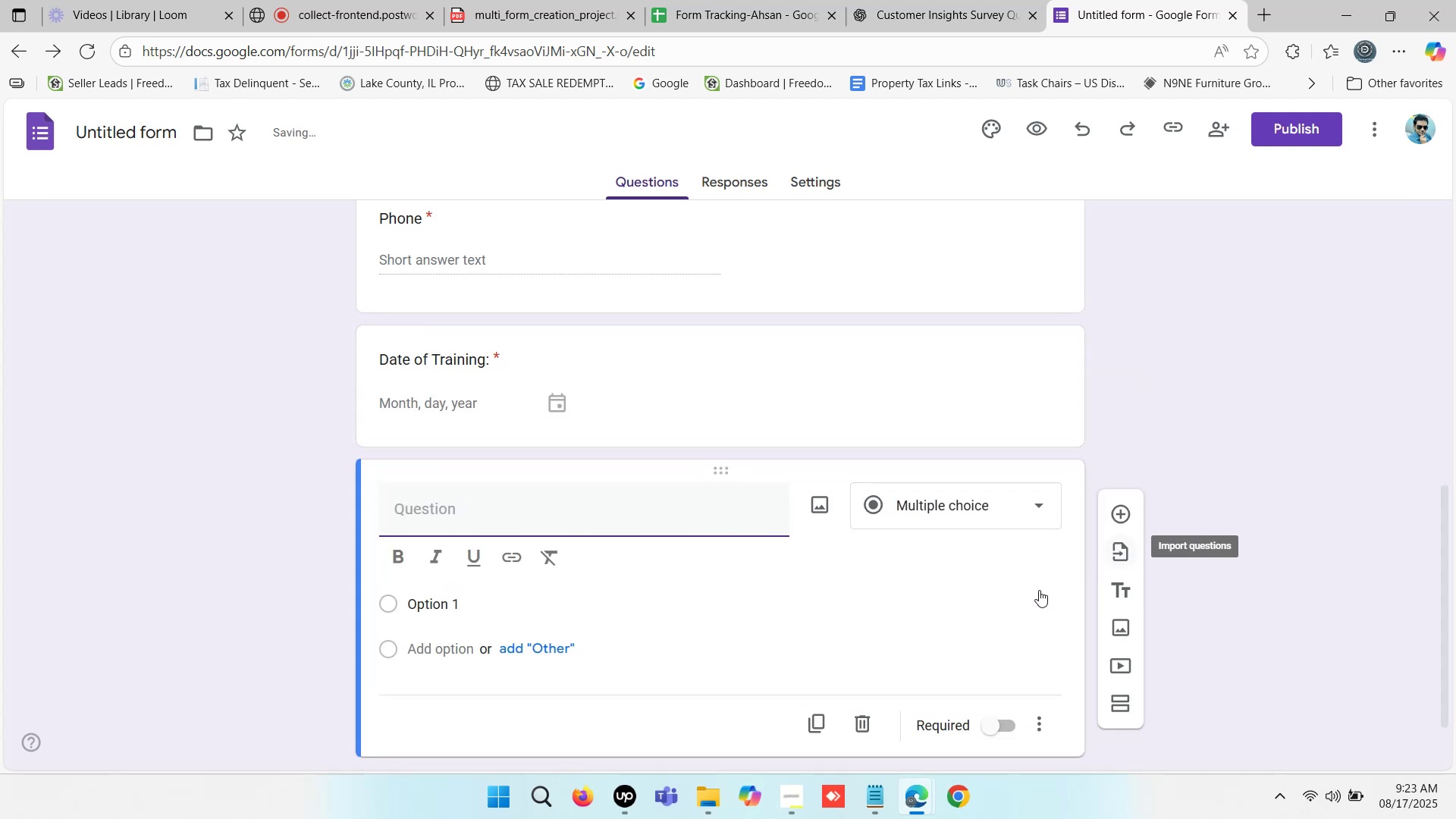 
mouse_move([939, 622])
 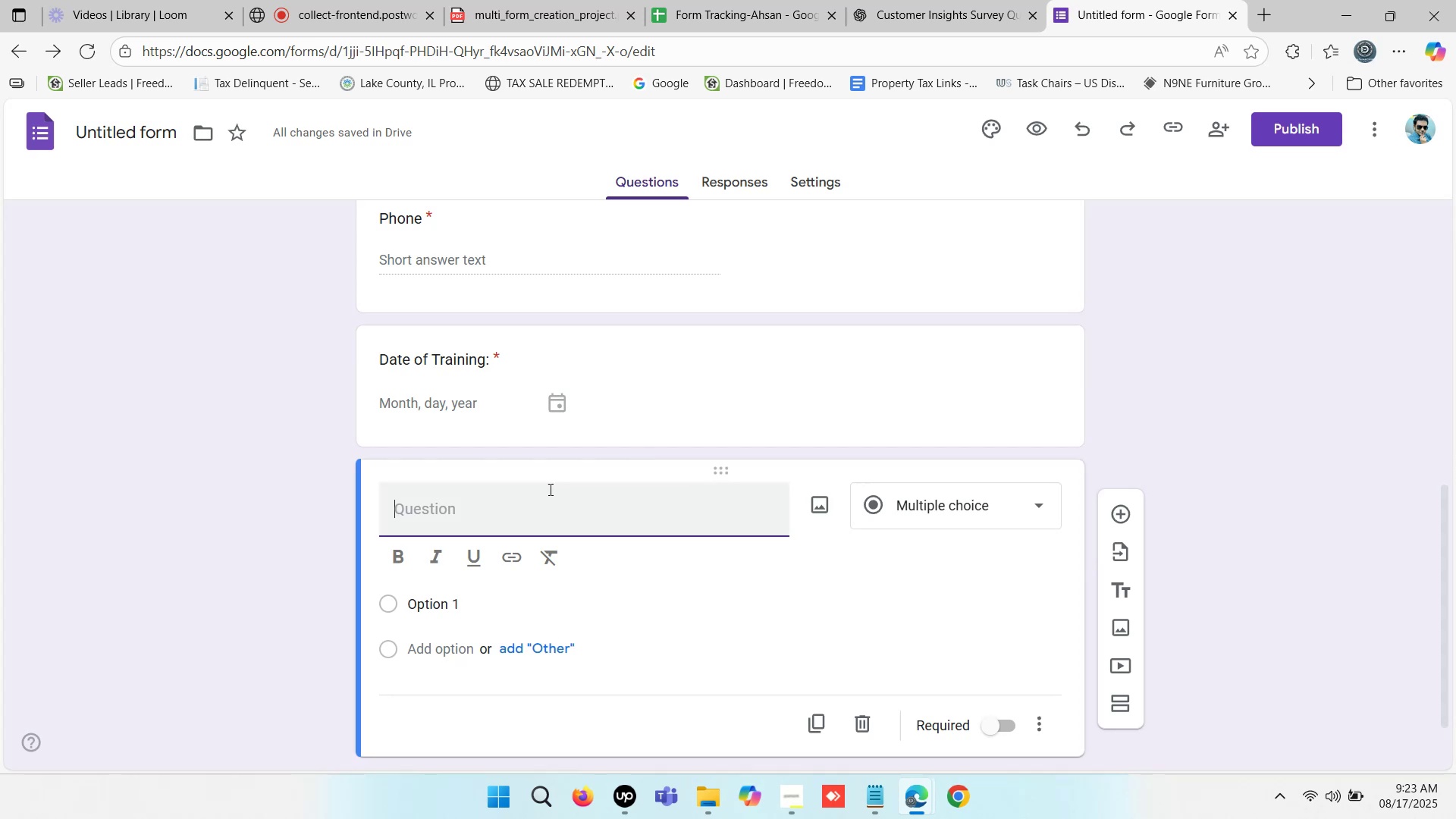 
key(Control+V)
 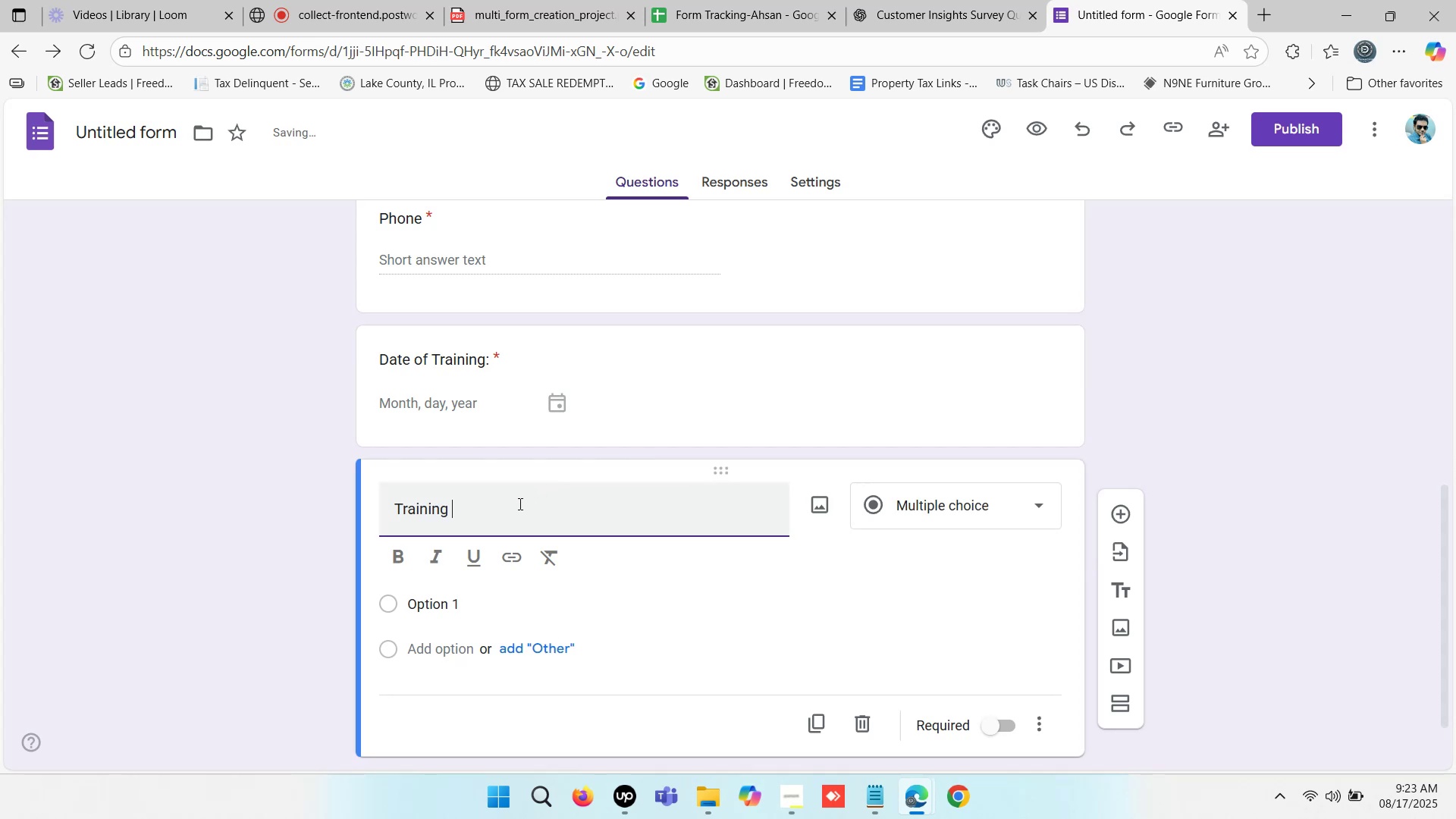 
type(Title: :)
 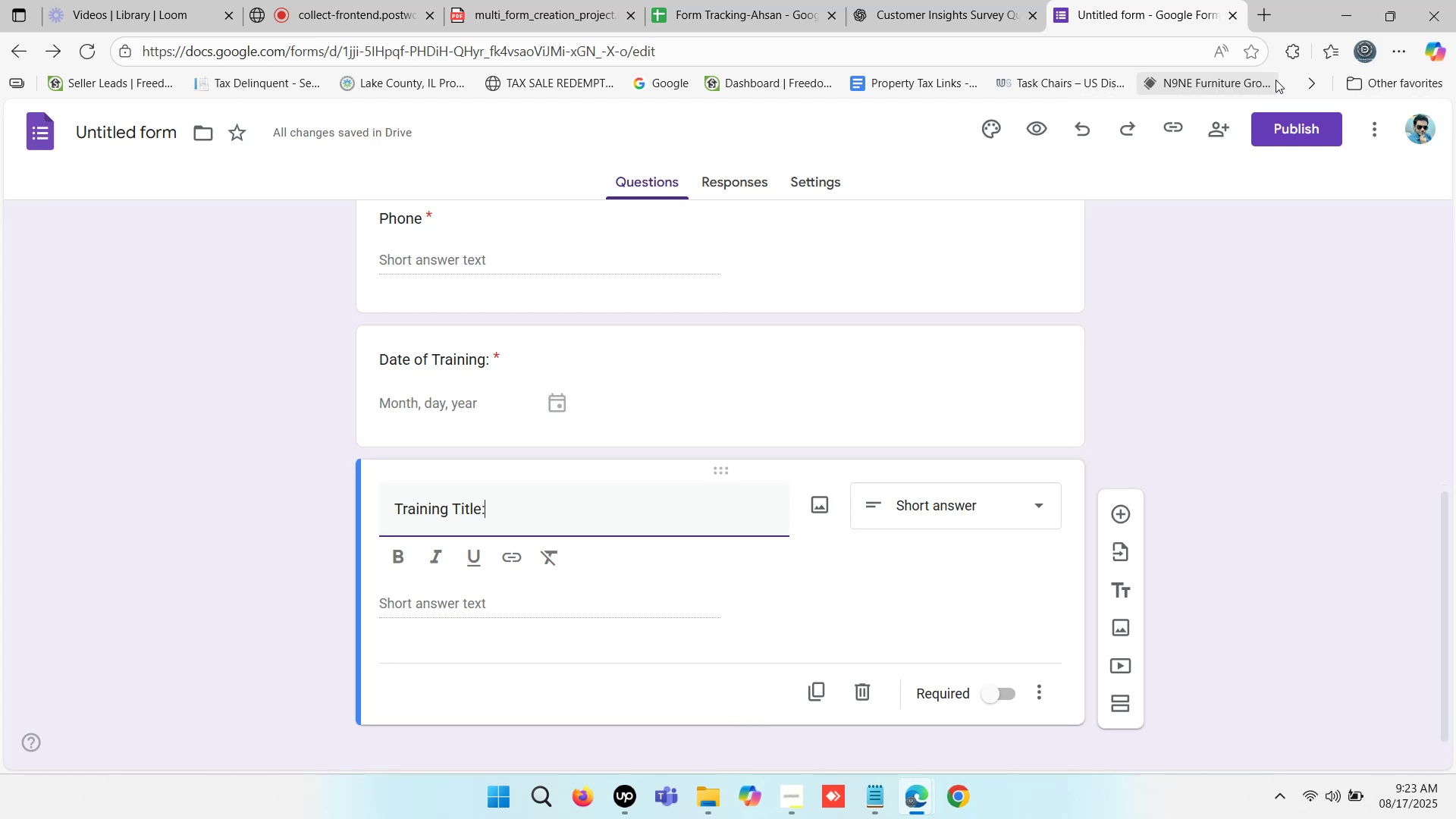 
left_click([1247, 494])
 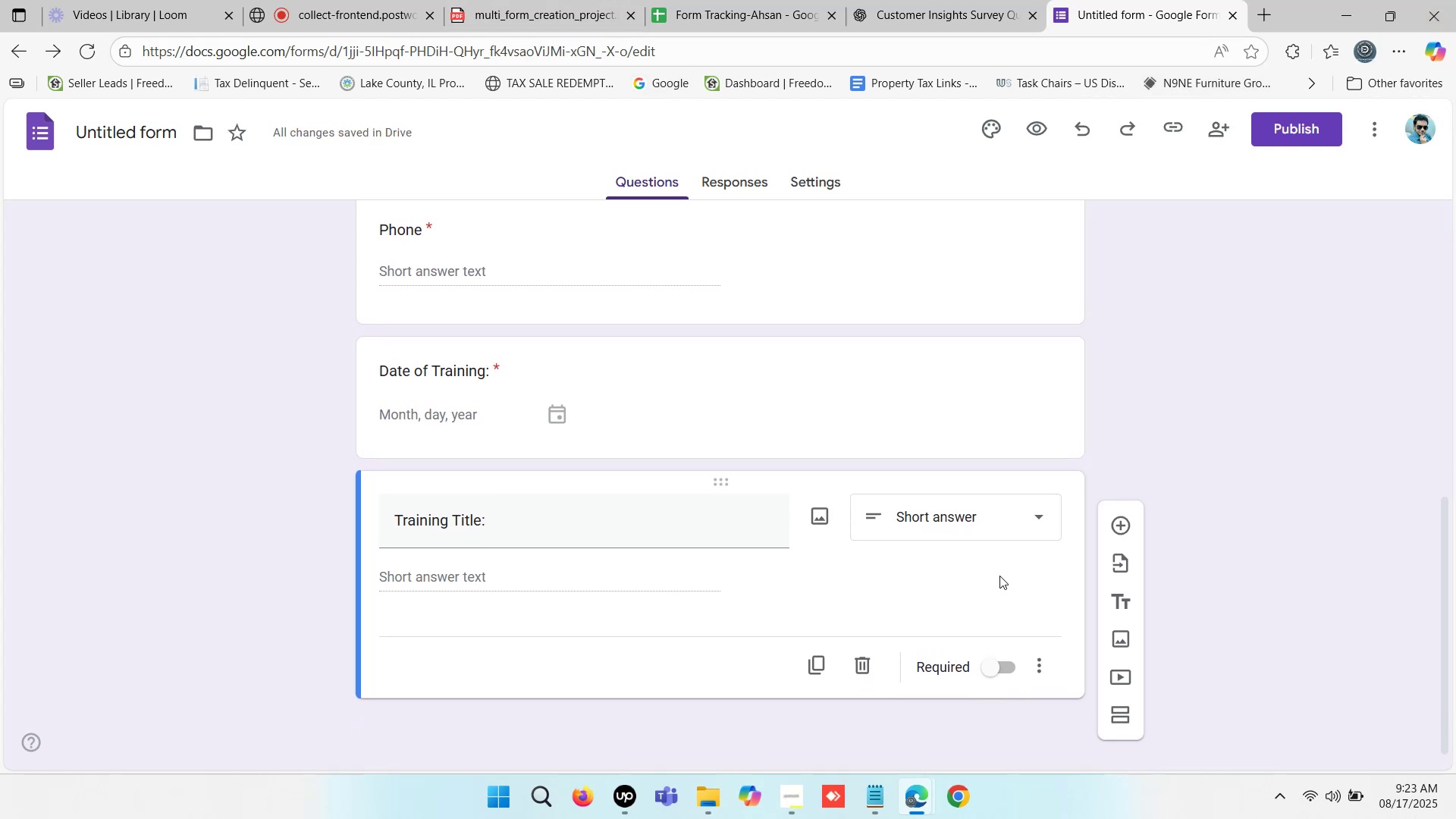 
left_click([997, 662])
 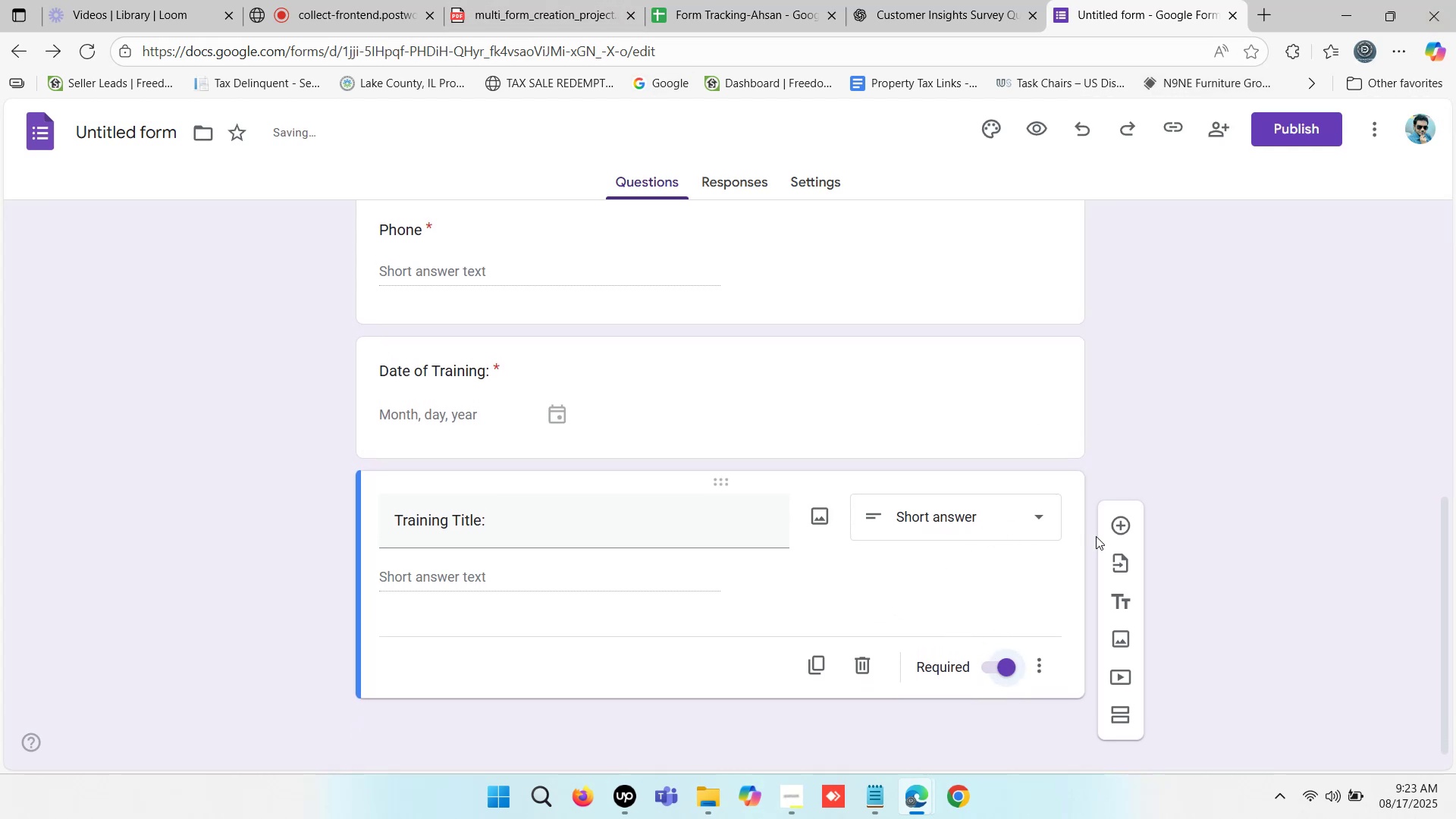 
left_click([1125, 525])
 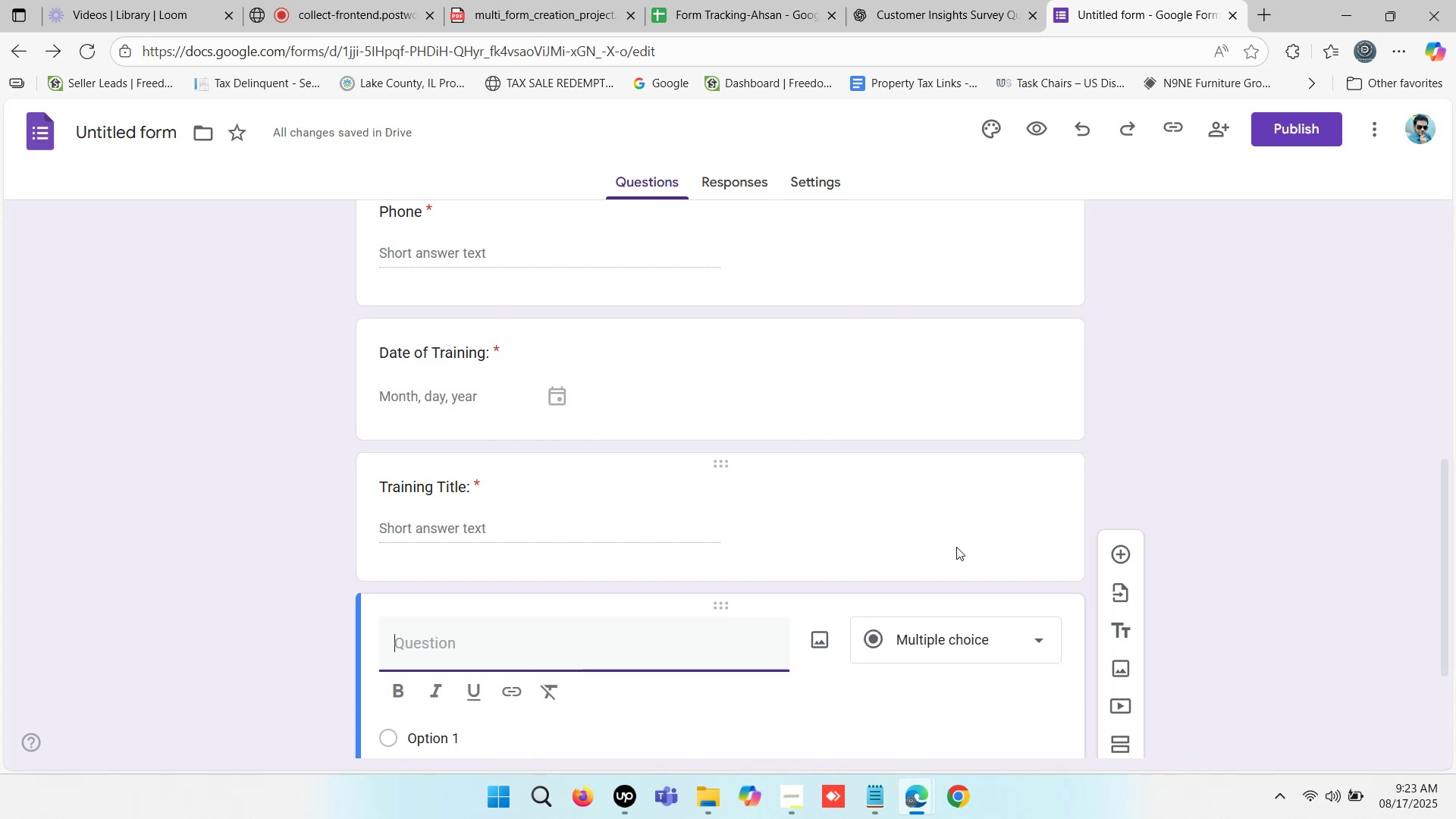 
left_click([932, 0])
 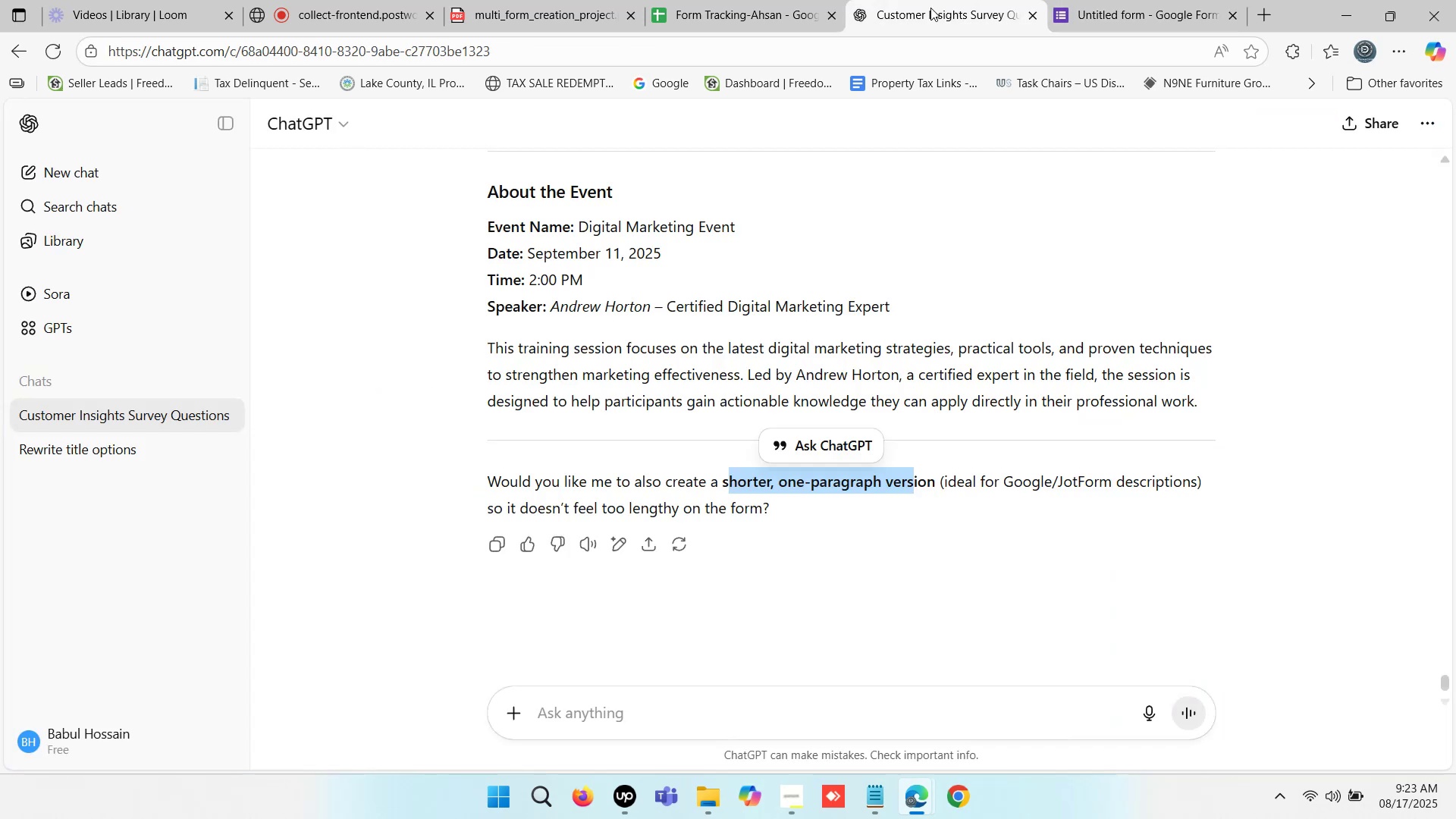 
scroll: coordinate [805, 360], scroll_direction: up, amount: 15.0
 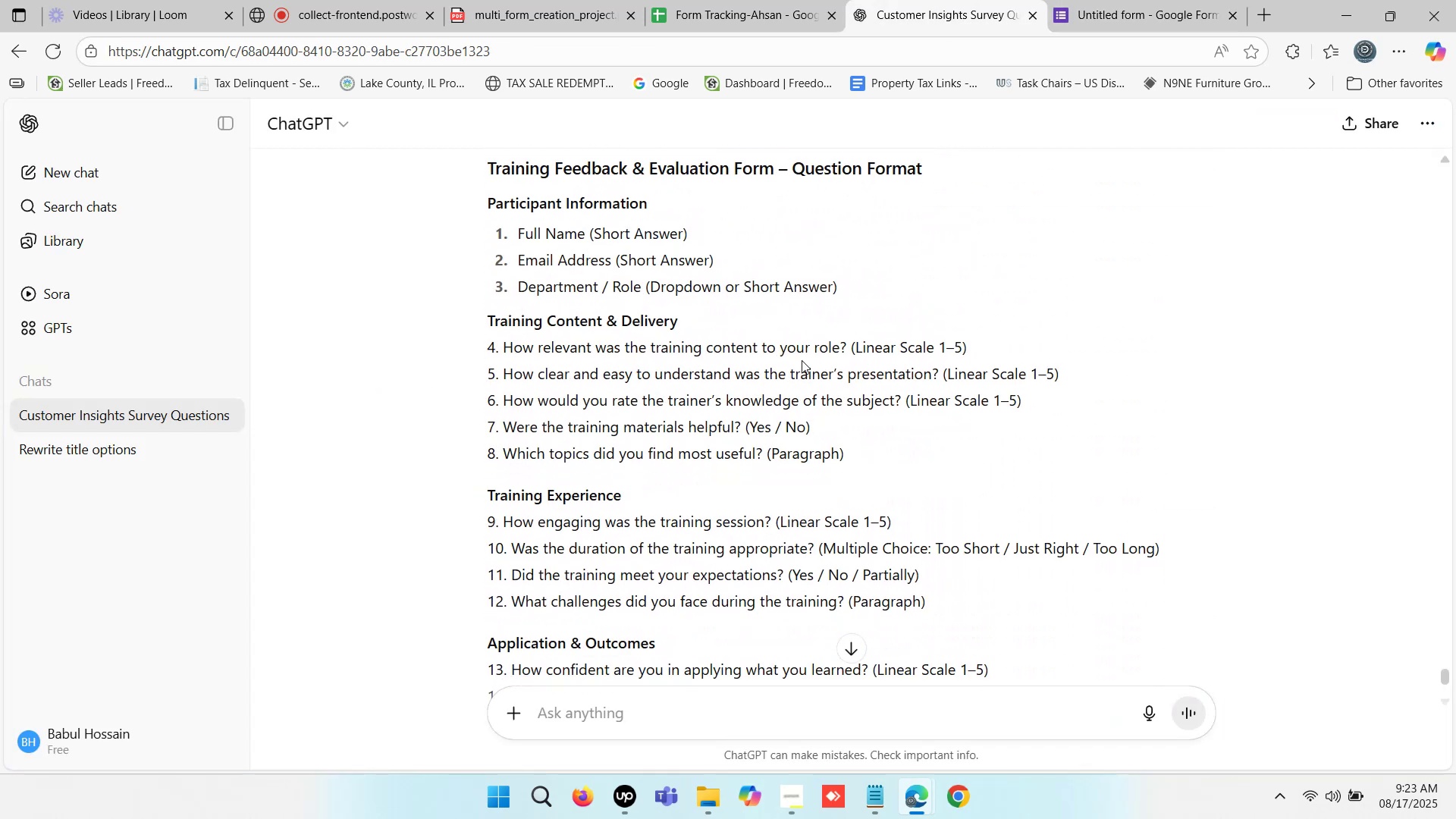 
scroll: coordinate [750, 347], scroll_direction: up, amount: 1.0
 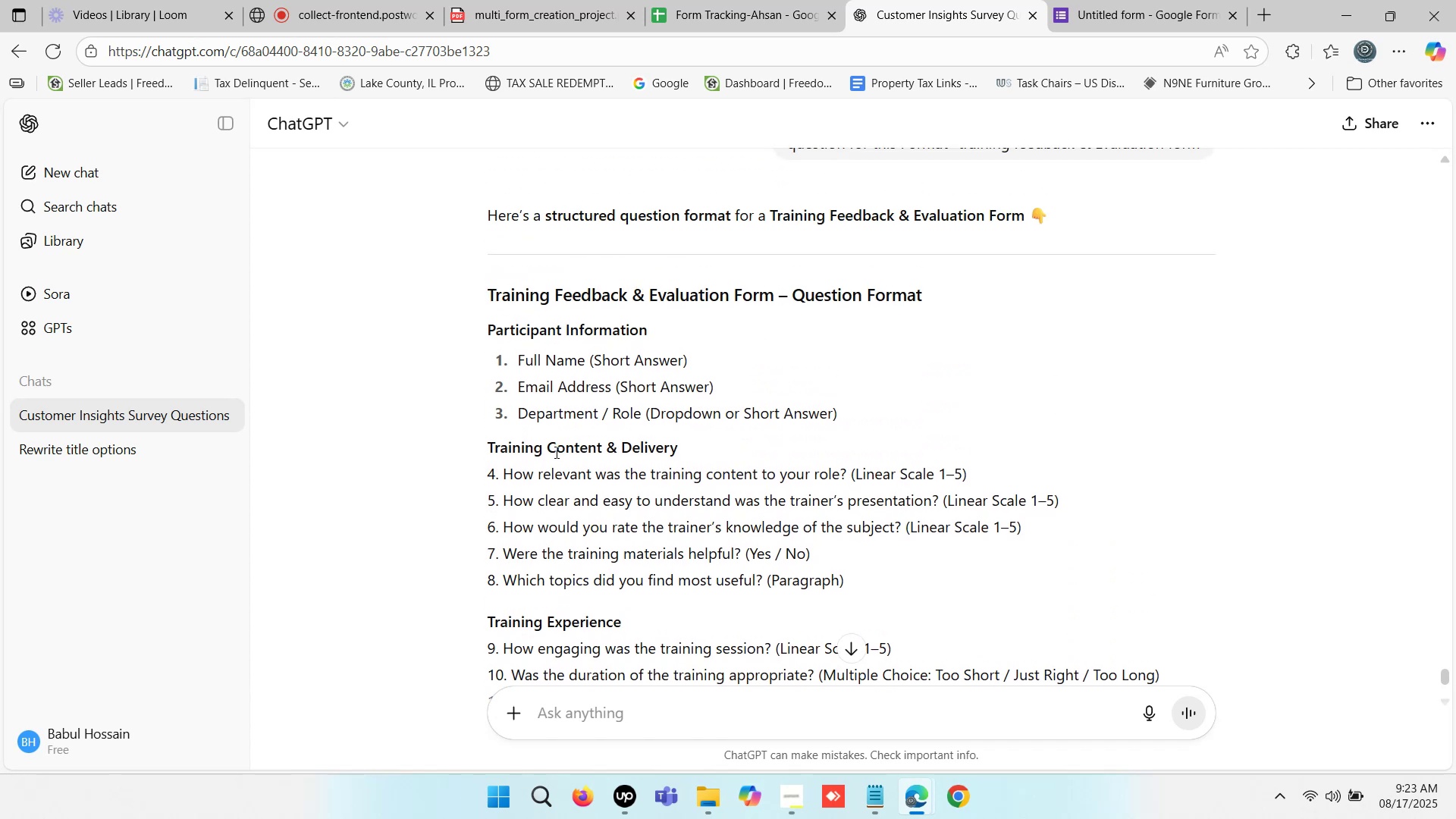 
left_click_drag(start_coordinate=[488, 445], to_coordinate=[683, 443])
 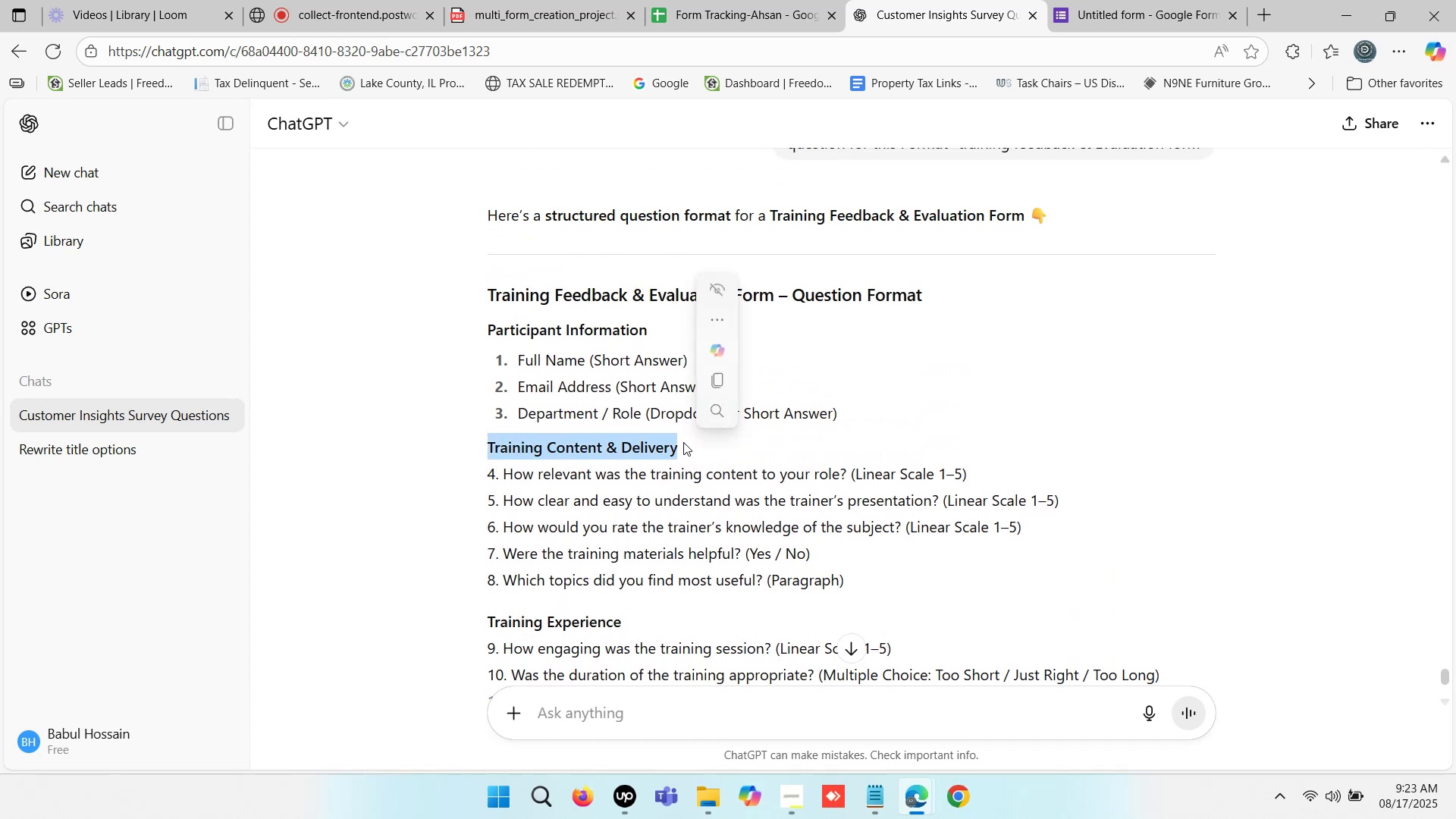 
key(Control+C)
 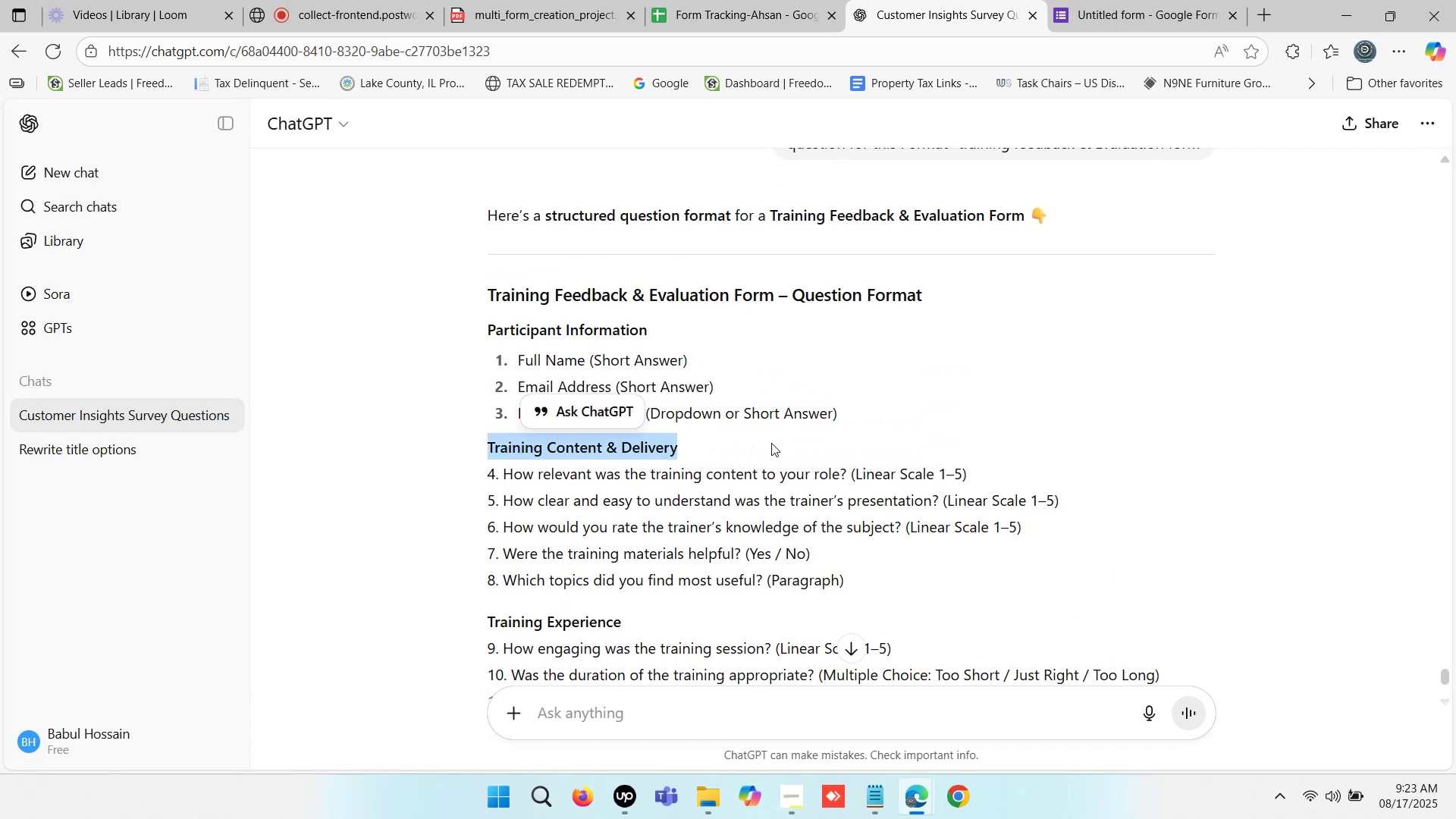 
key(Control+C)
 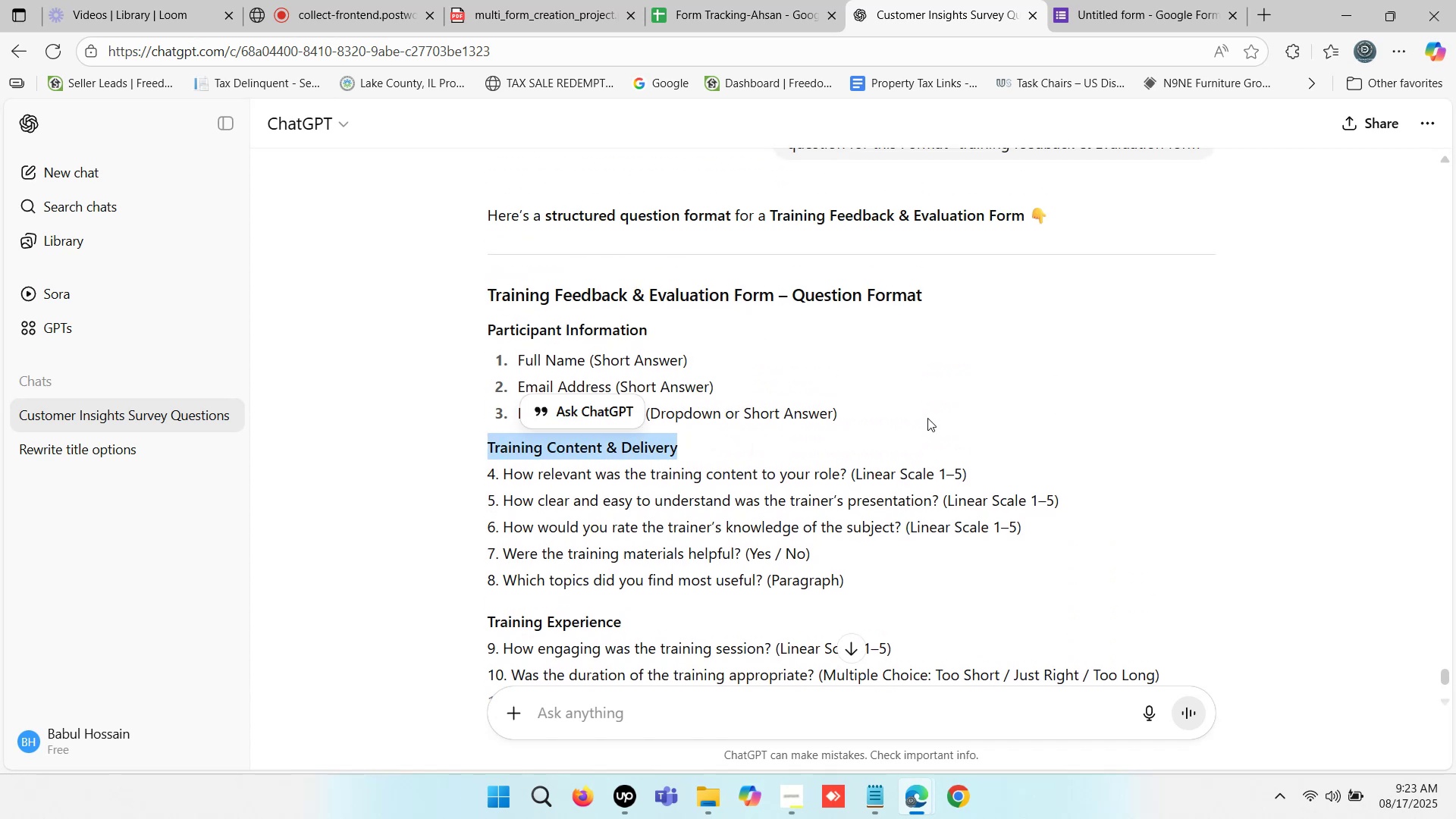 
key(Control+C)
 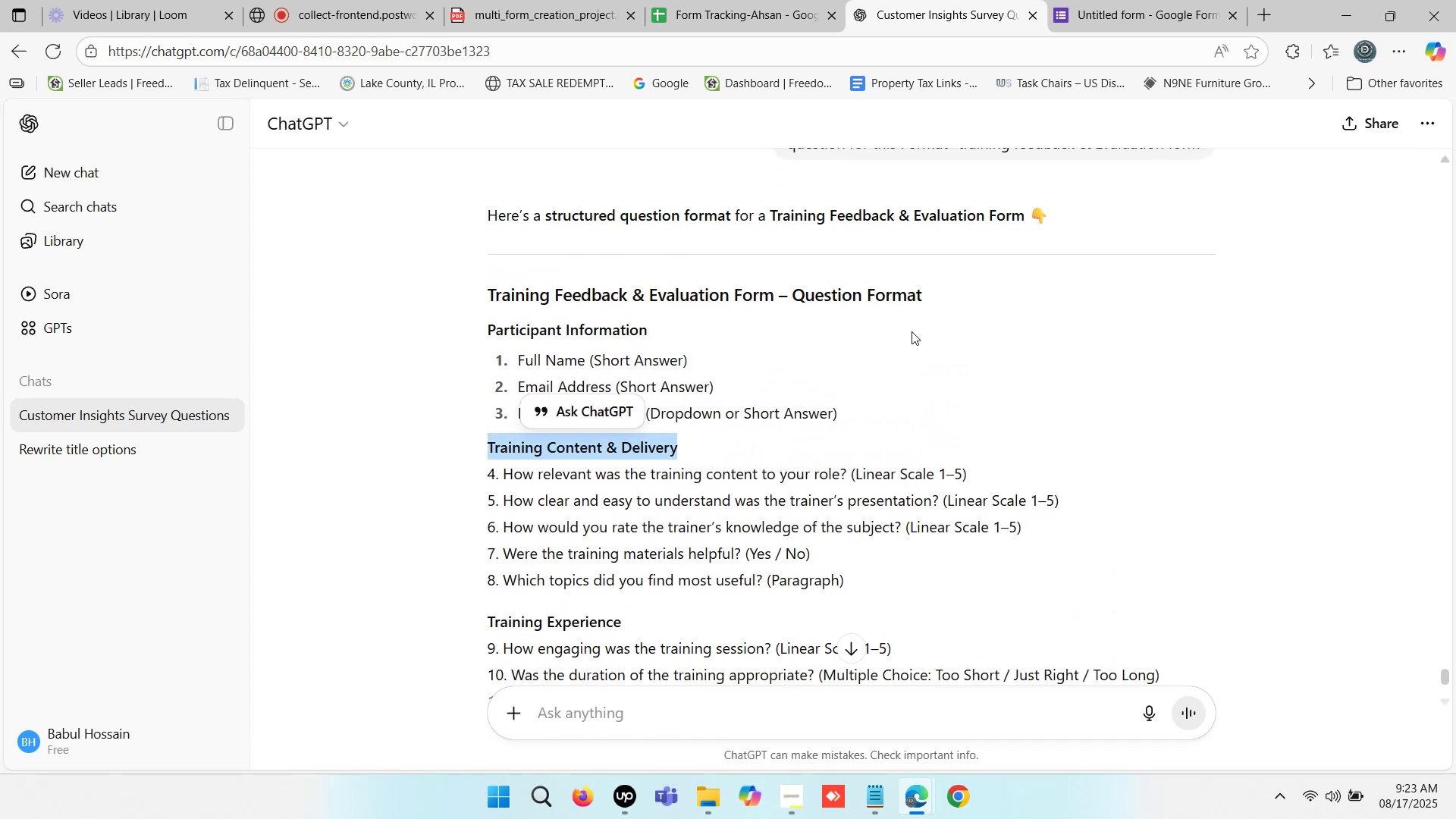 
key(Control+C)
 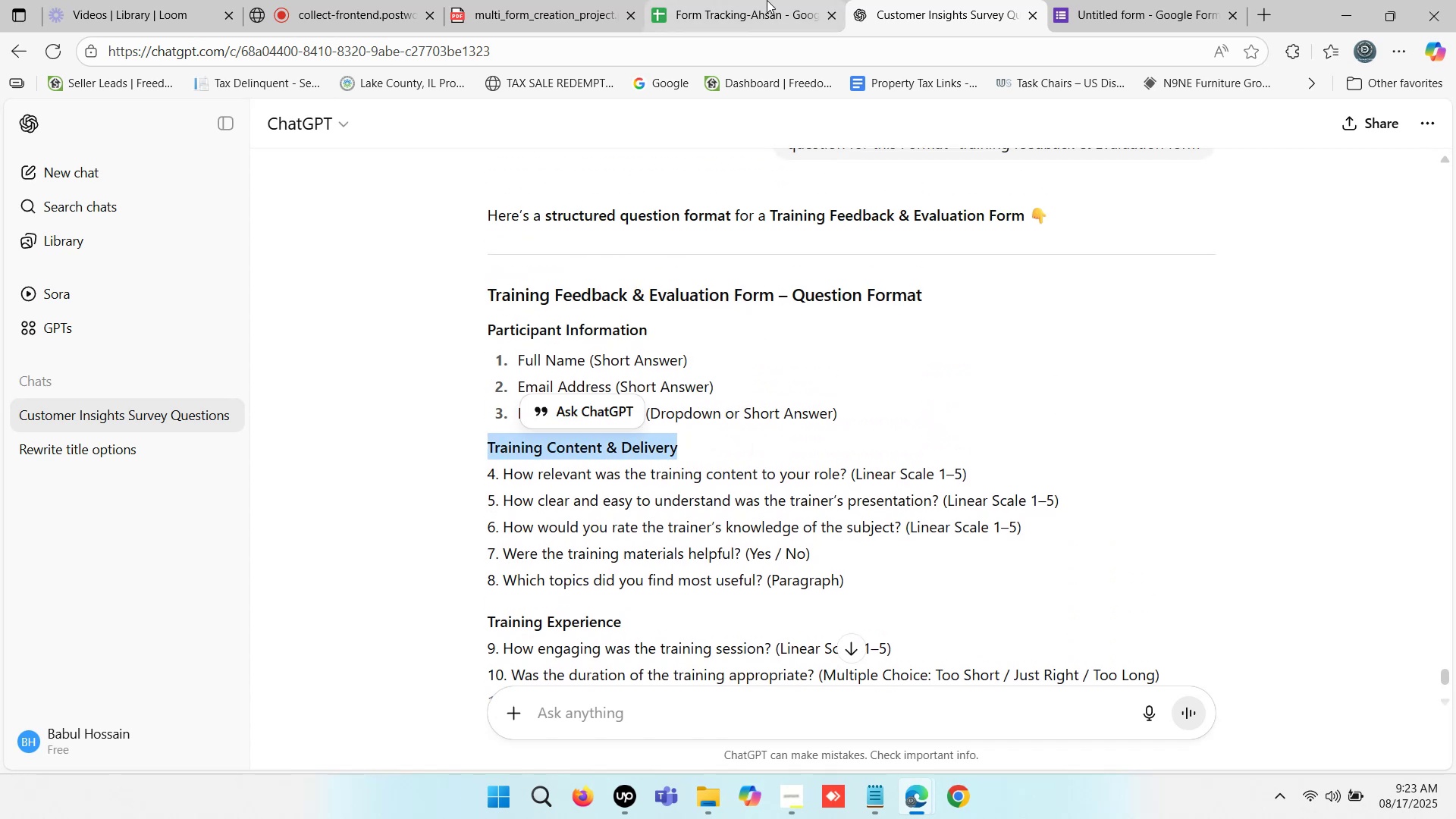 
left_click([767, 0])
 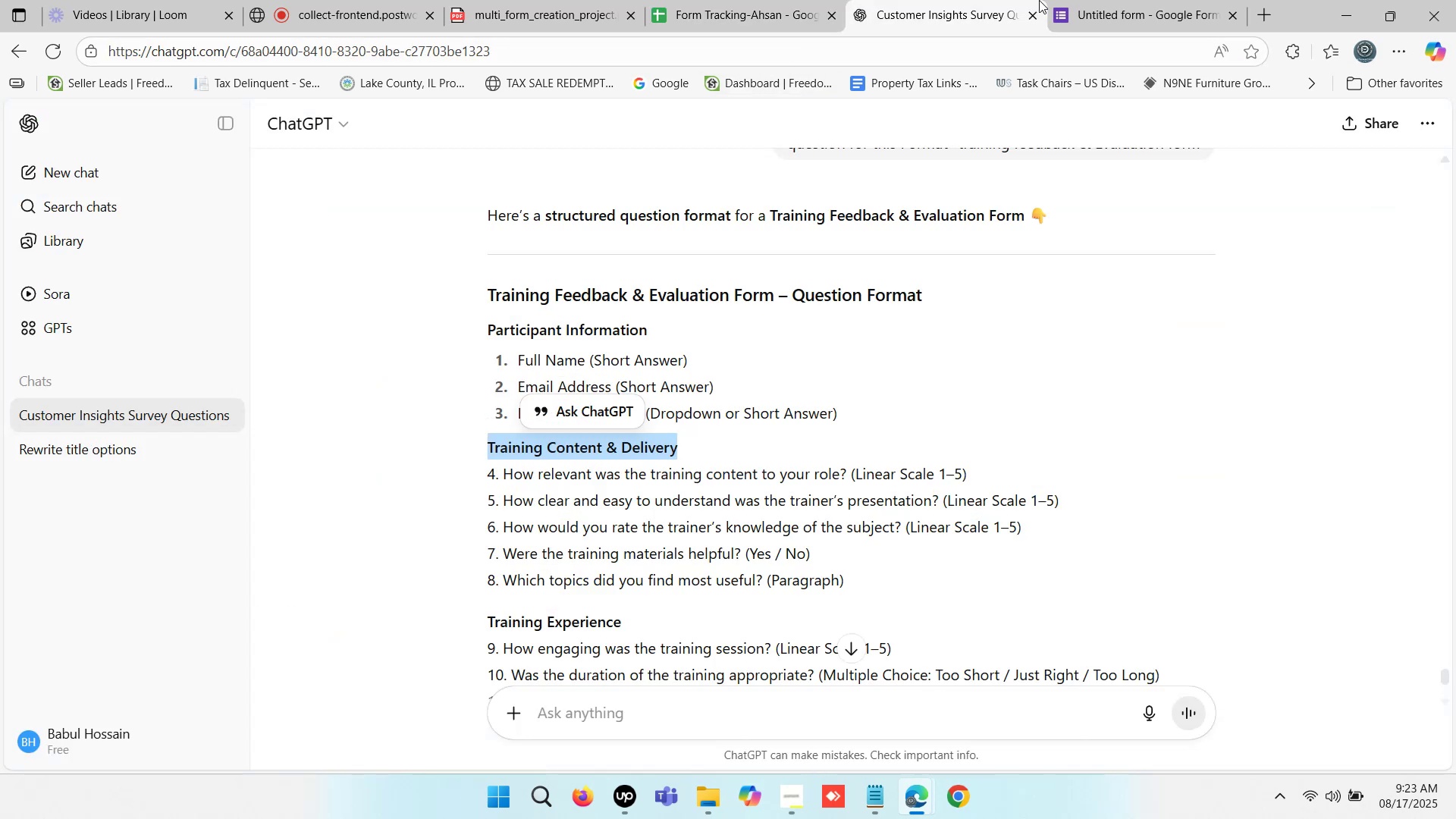 
left_click([1110, 0])
 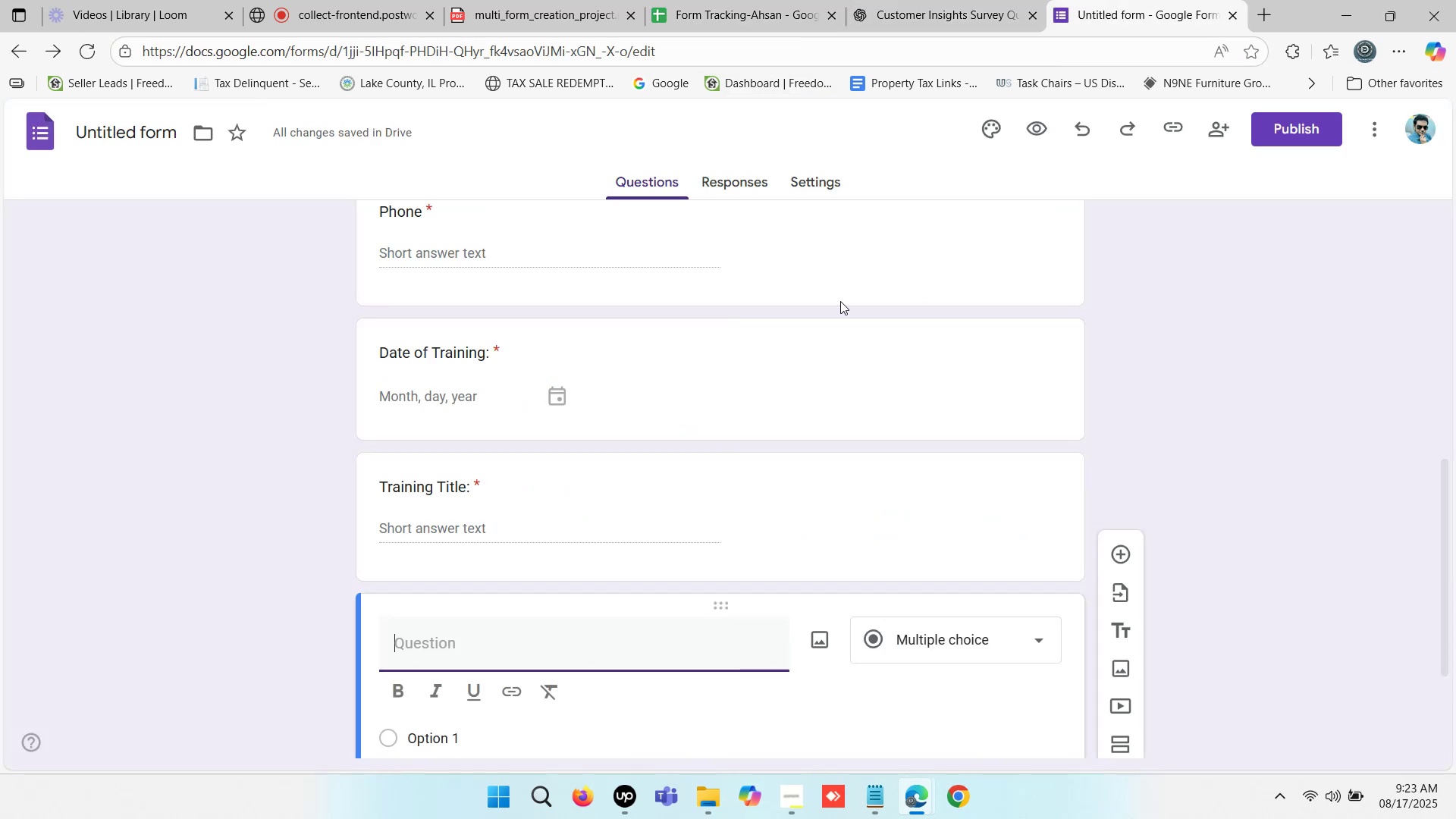 
scroll: coordinate [764, 469], scroll_direction: down, amount: 1.0
 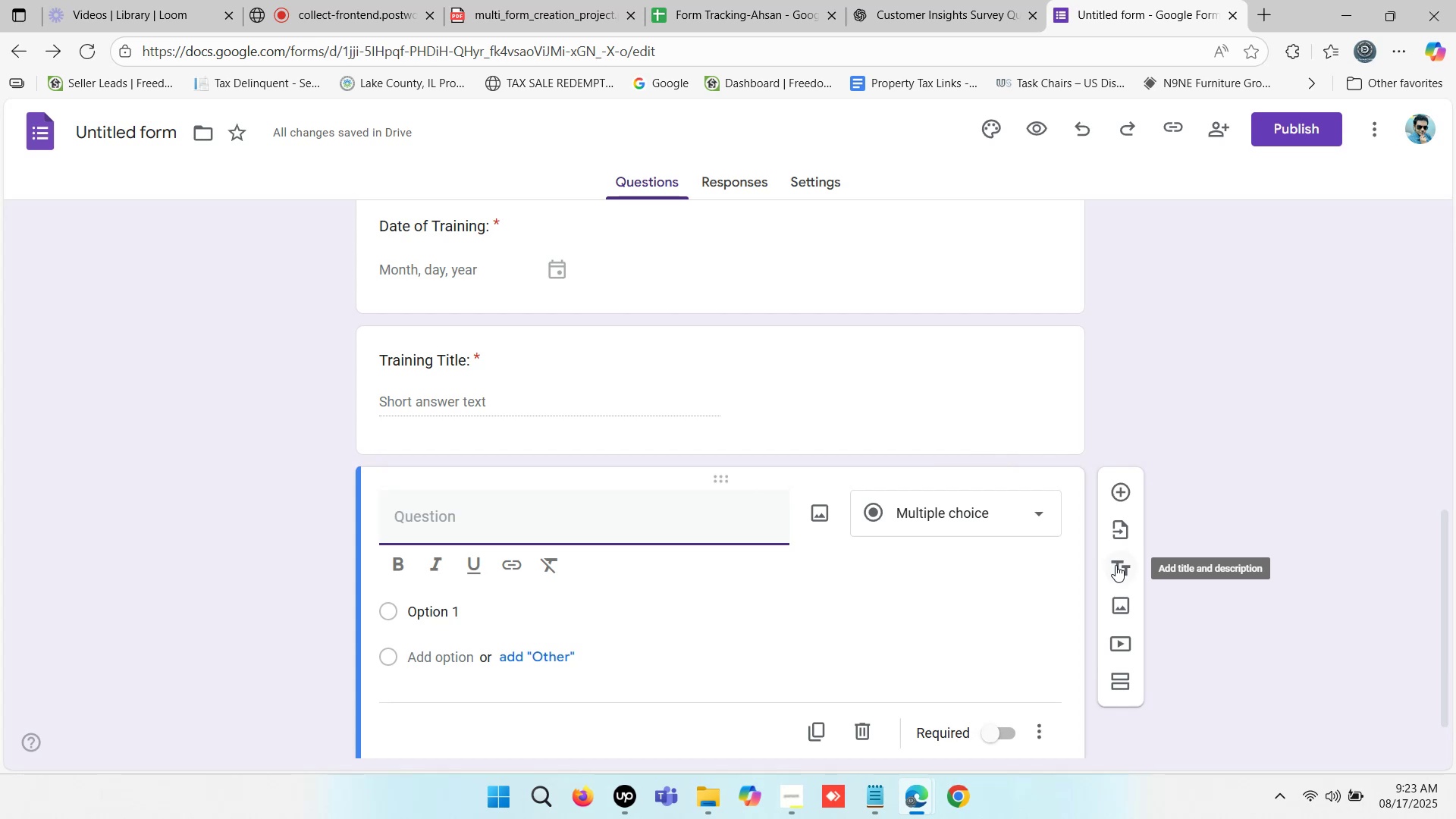 
left_click([1116, 565])
 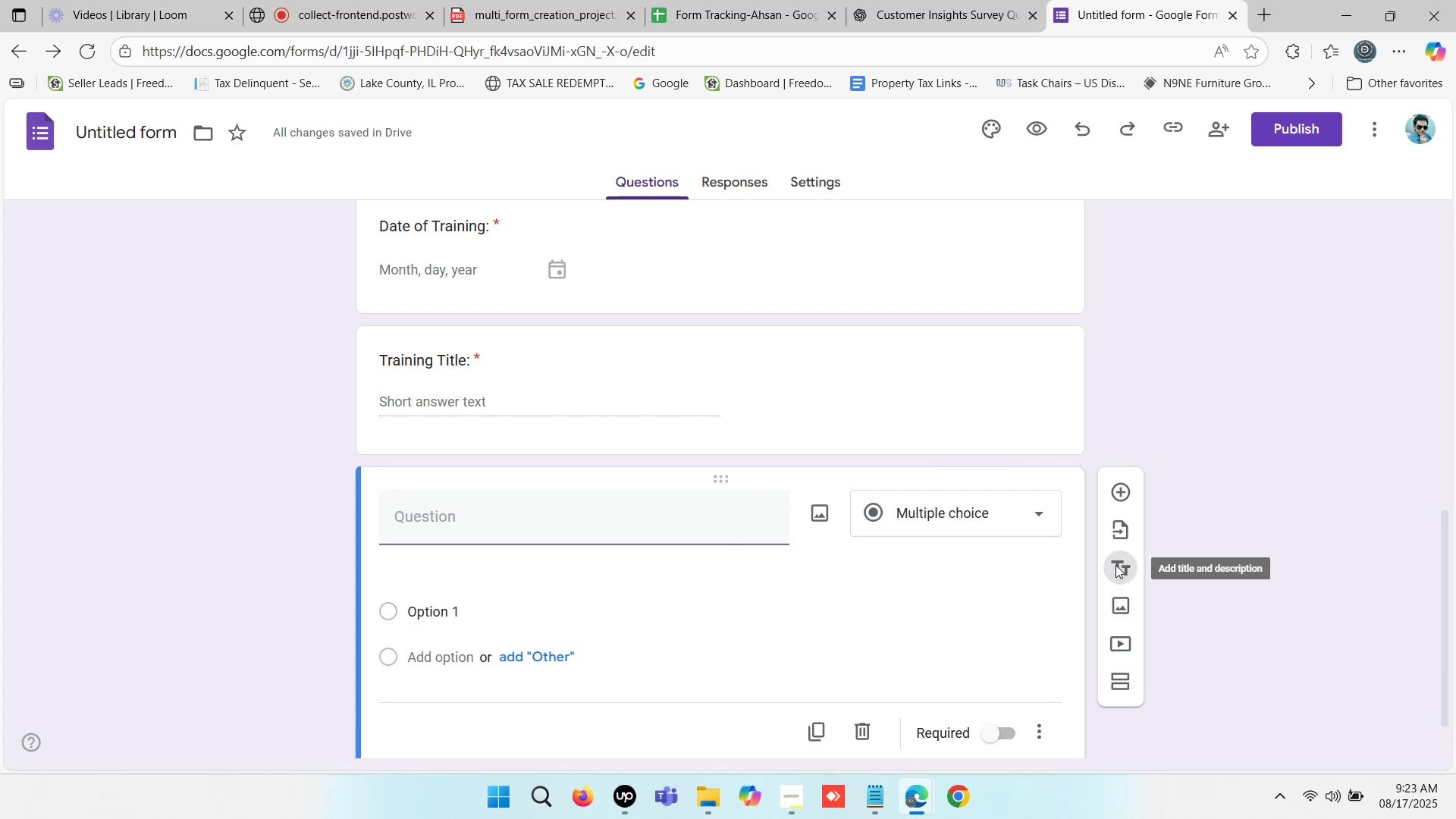 
key(Control+V)
 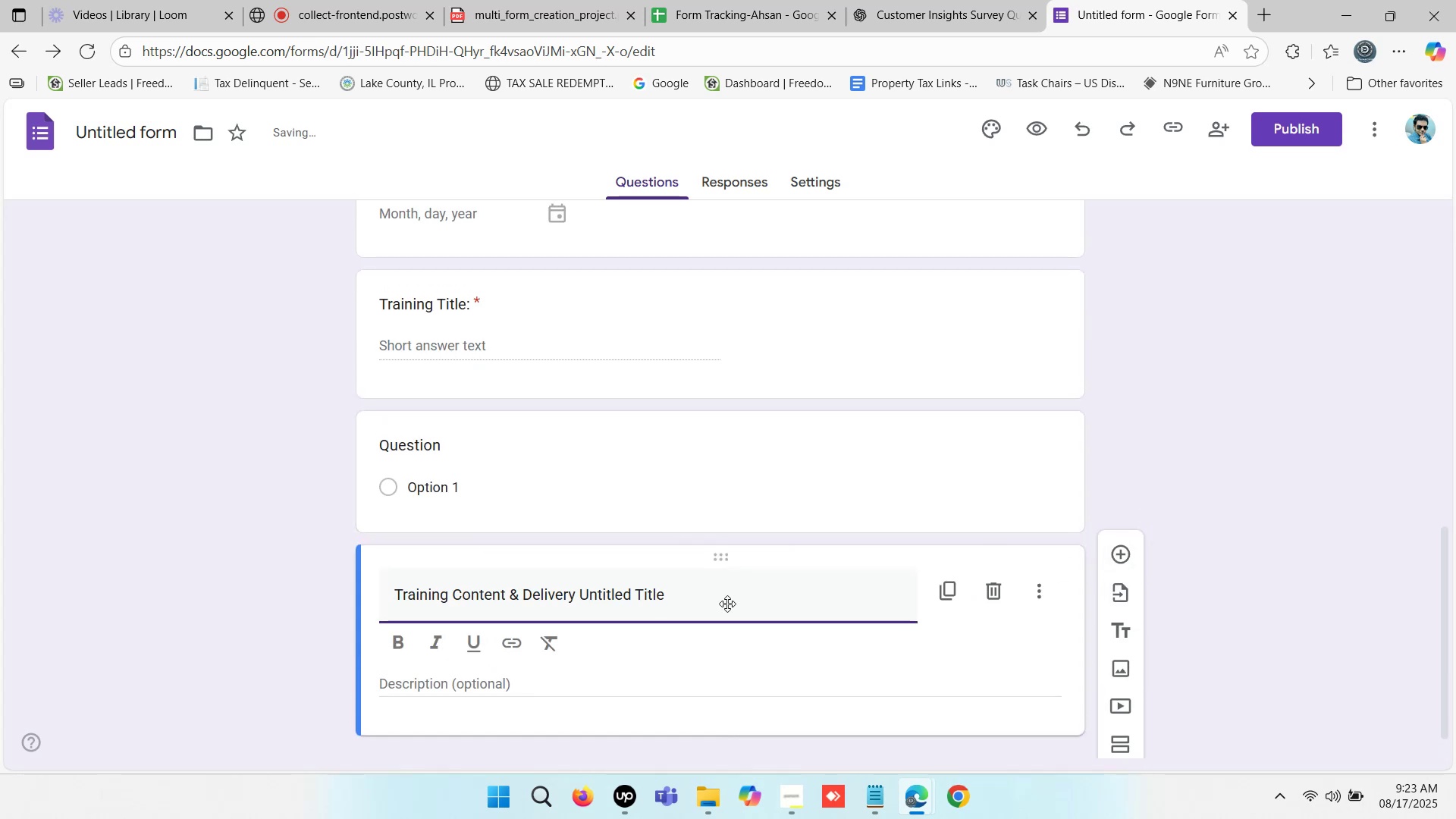 
left_click_drag(start_coordinate=[687, 598], to_coordinate=[362, 598])
 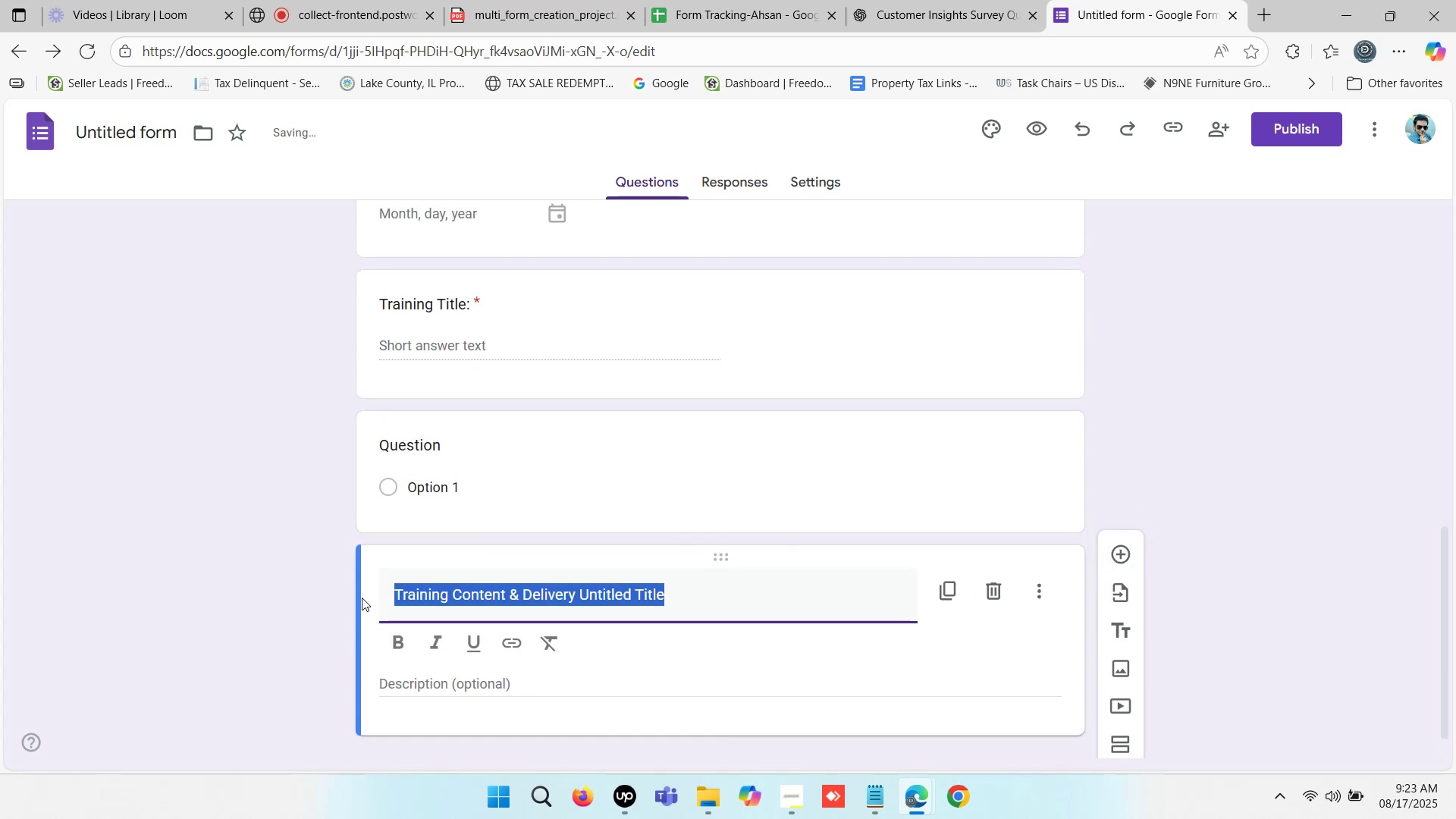 
key(Control+V)
 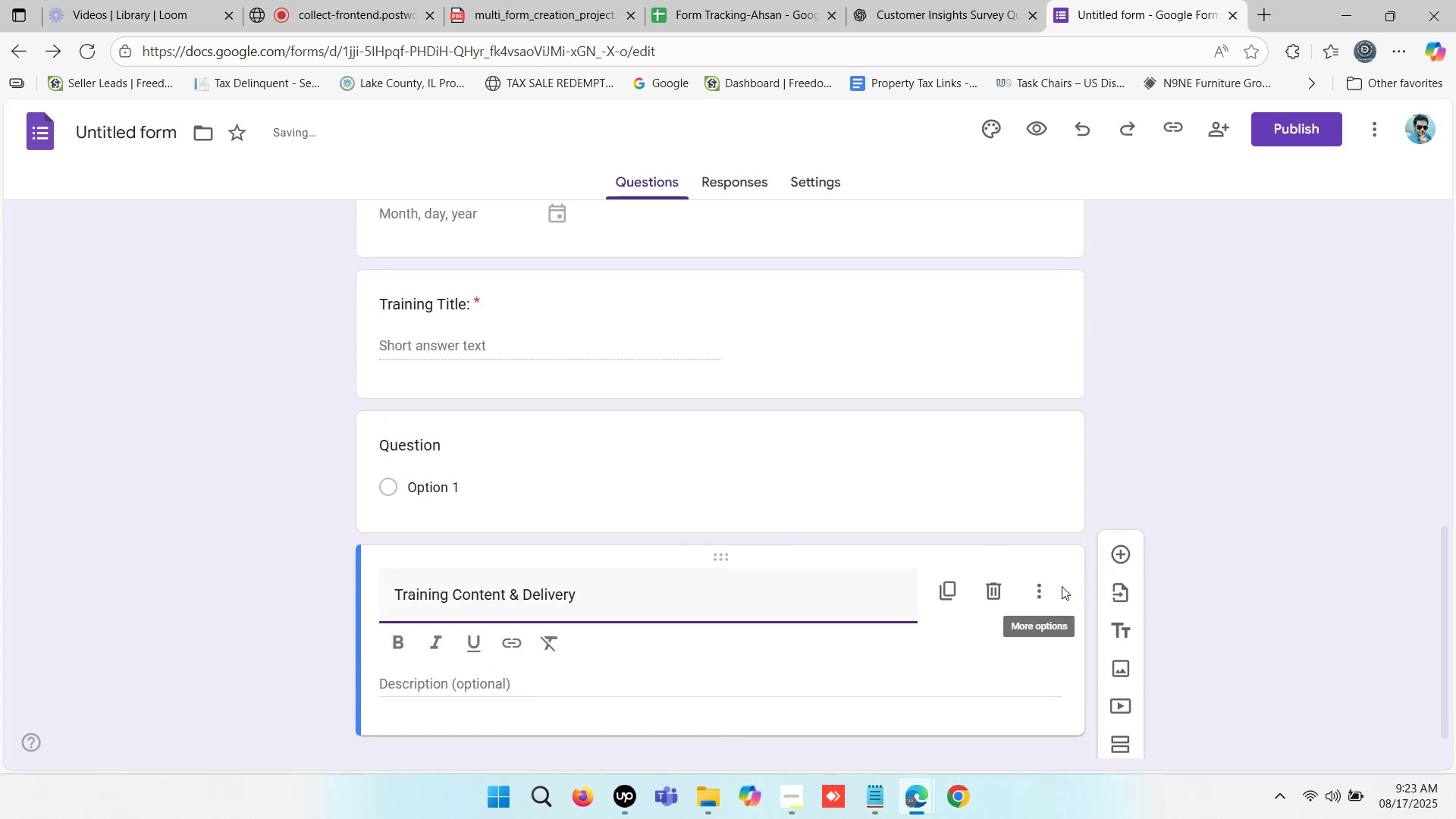 
left_click([1036, 587])
 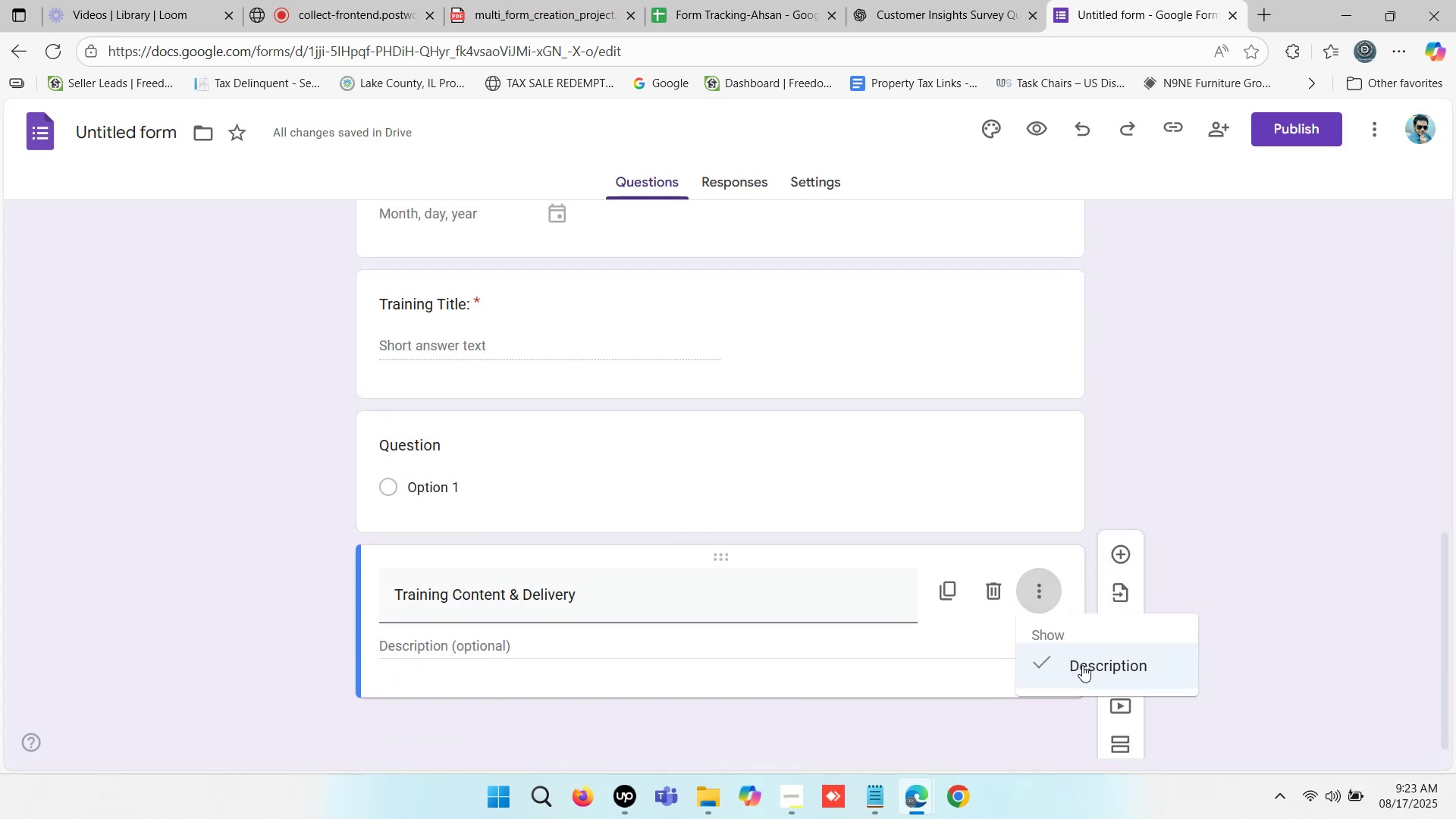 
left_click_drag(start_coordinate=[593, 600], to_coordinate=[353, 596])
 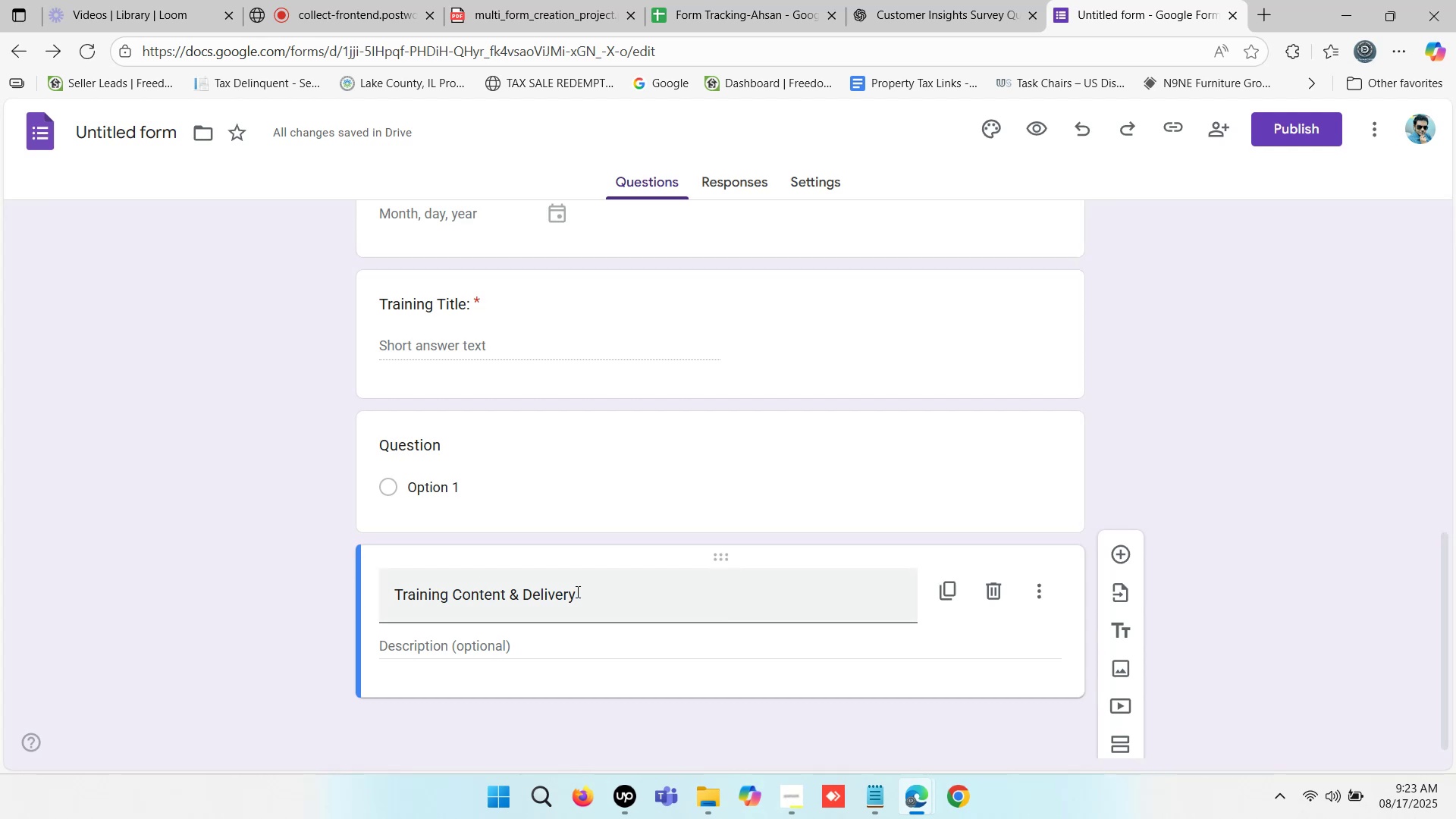 
left_click([604, 592])
 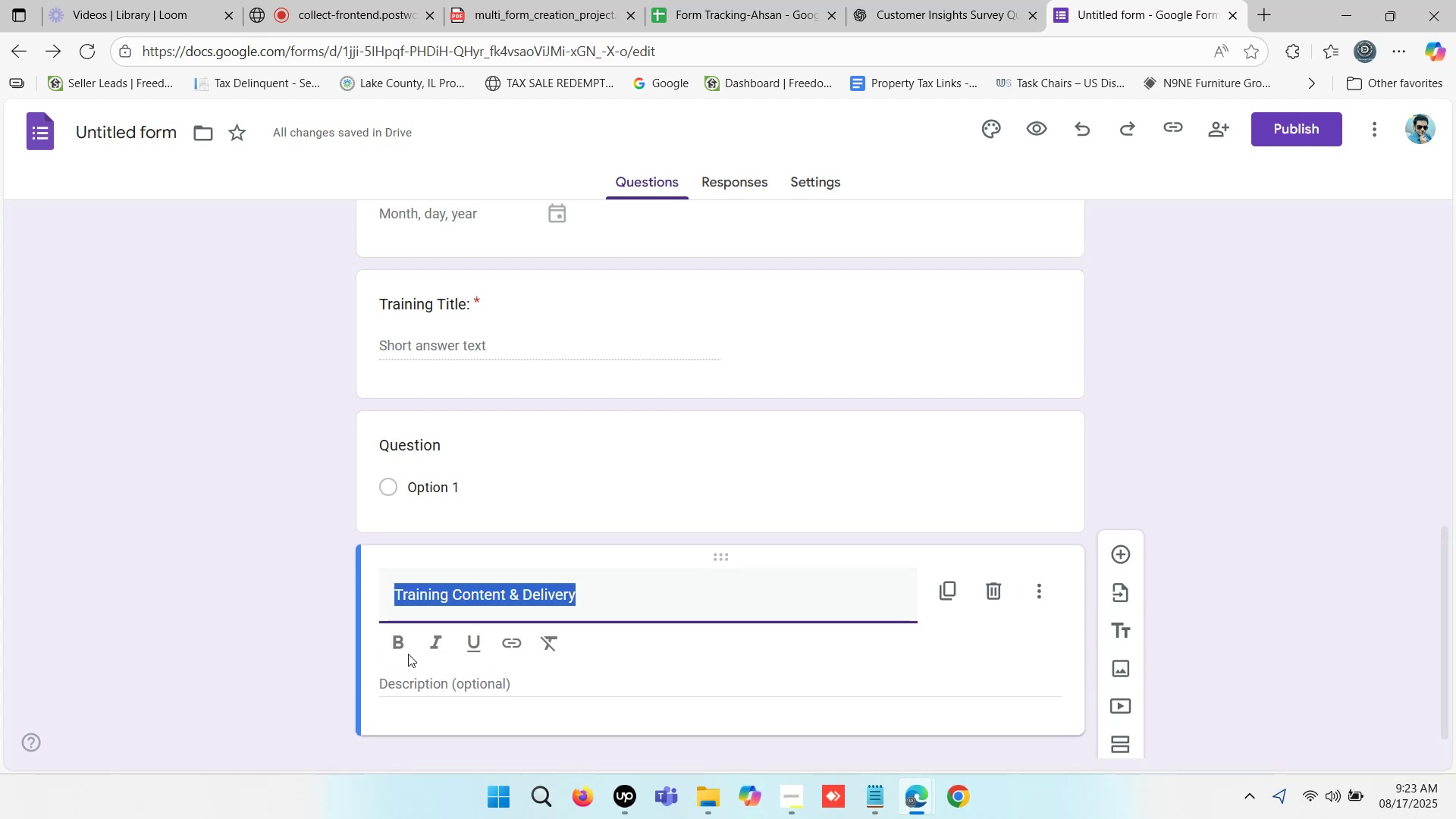 
left_click([402, 642])
 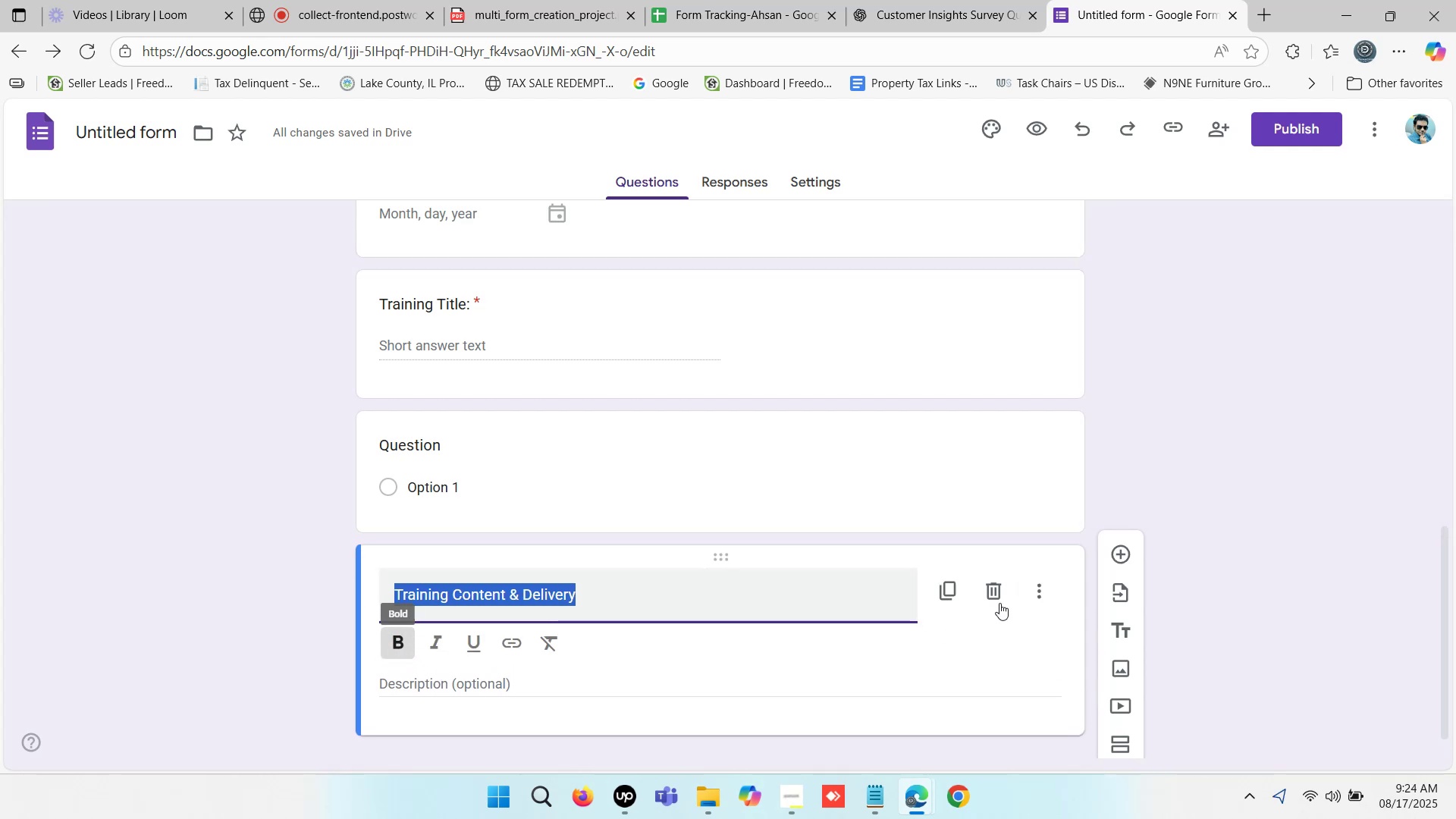 
left_click([1043, 589])
 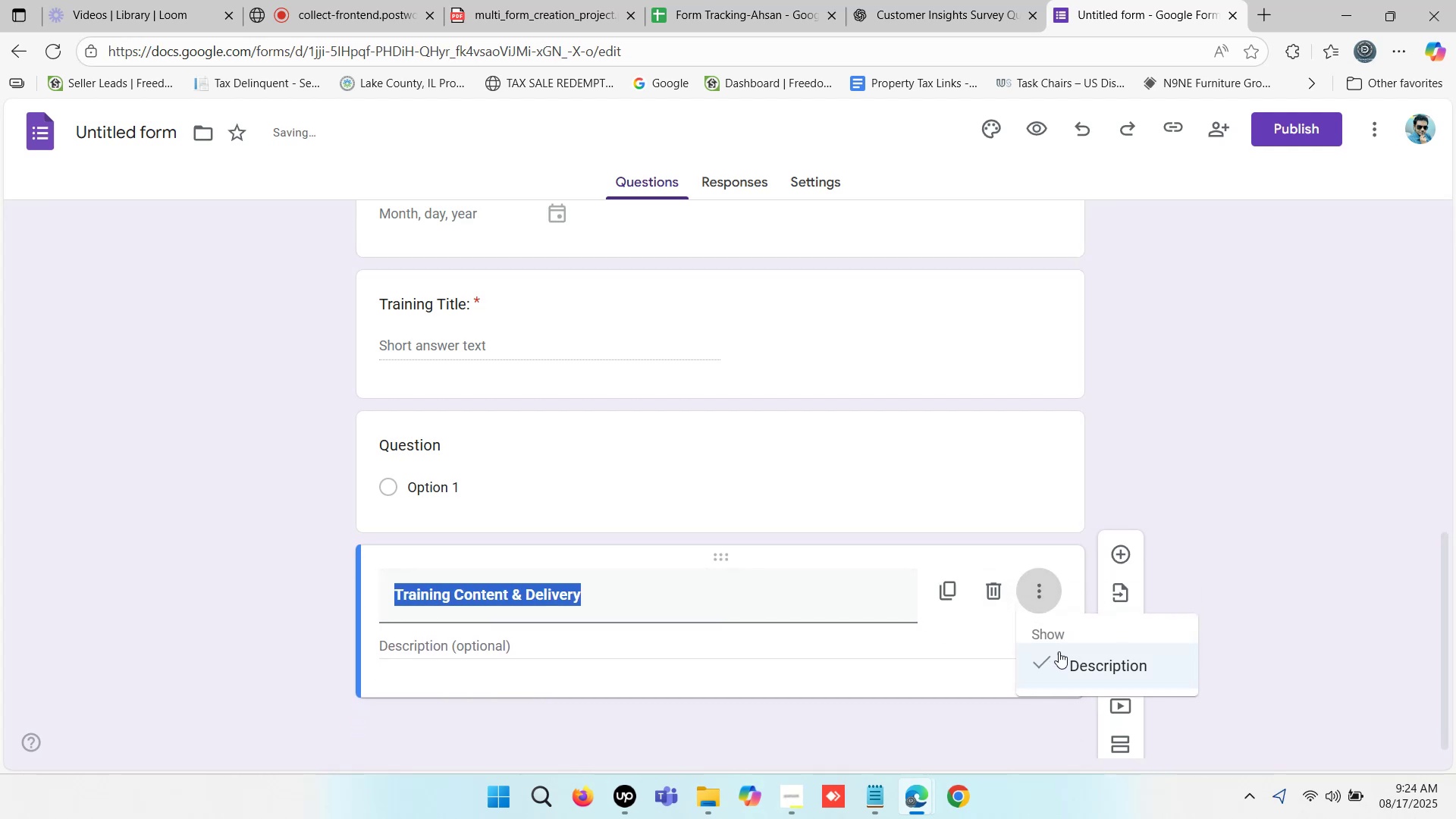 
left_click([1078, 663])
 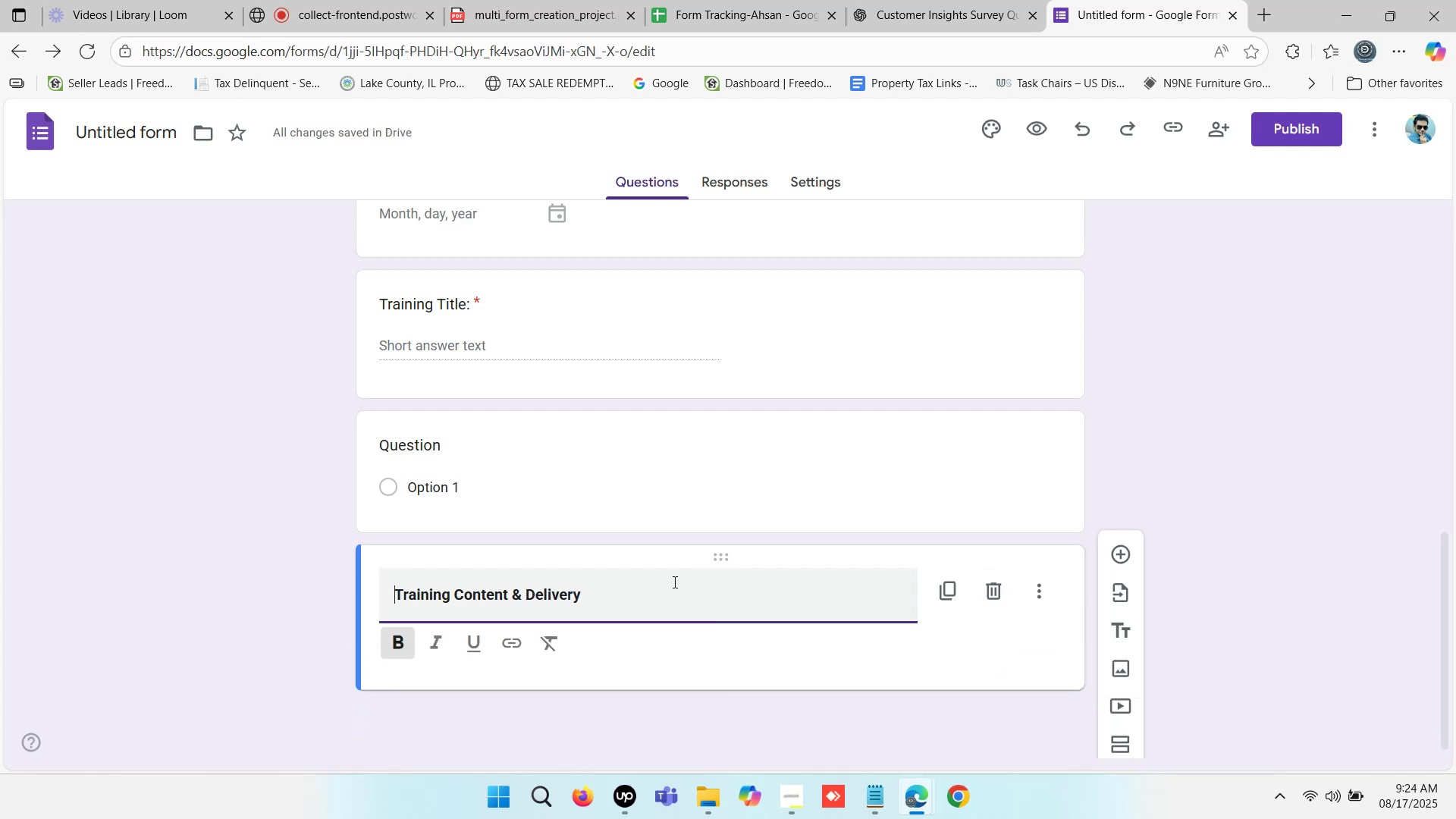 
left_click([1205, 541])
 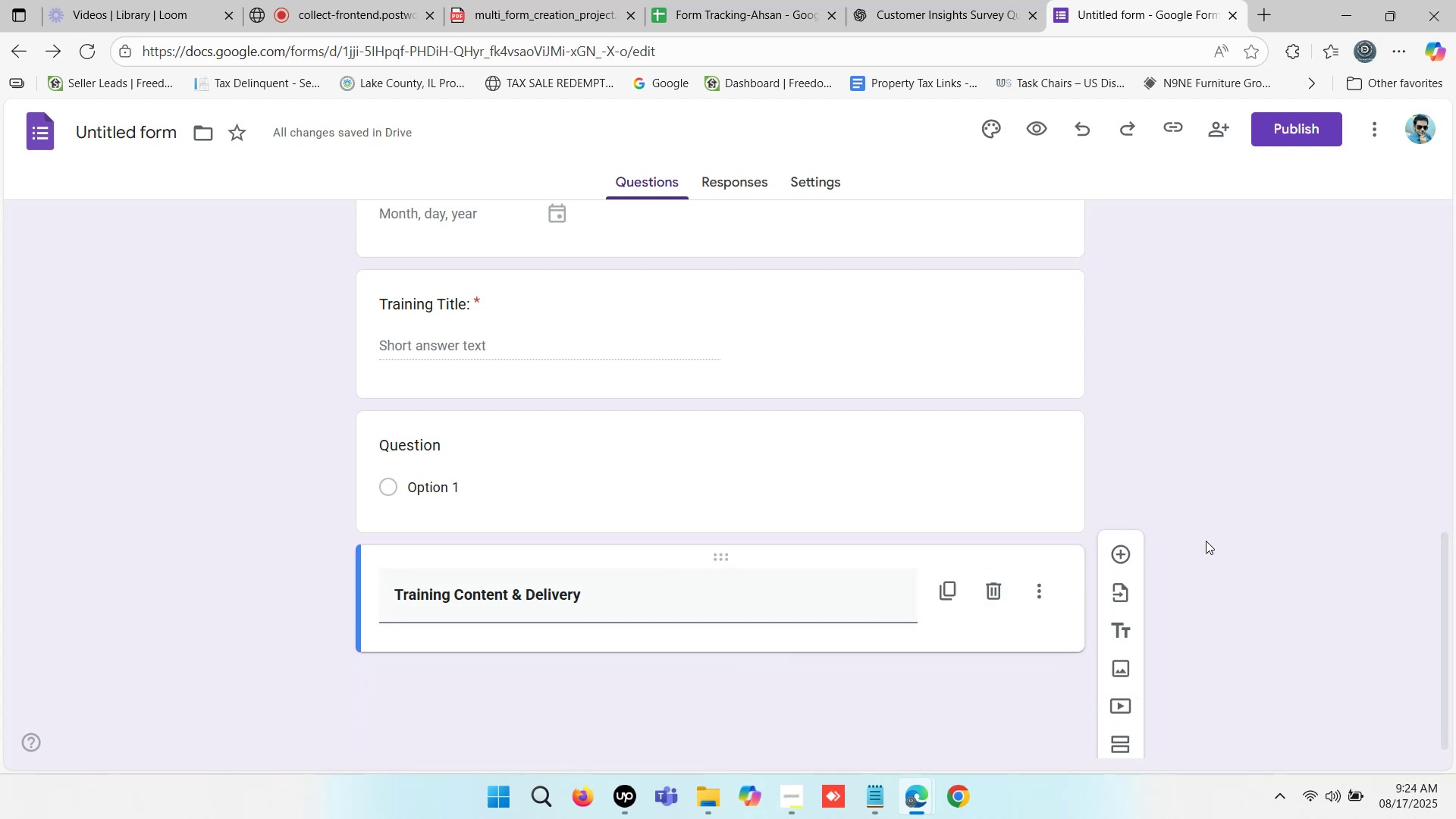 
scroll: coordinate [871, 495], scroll_direction: down, amount: 1.0
 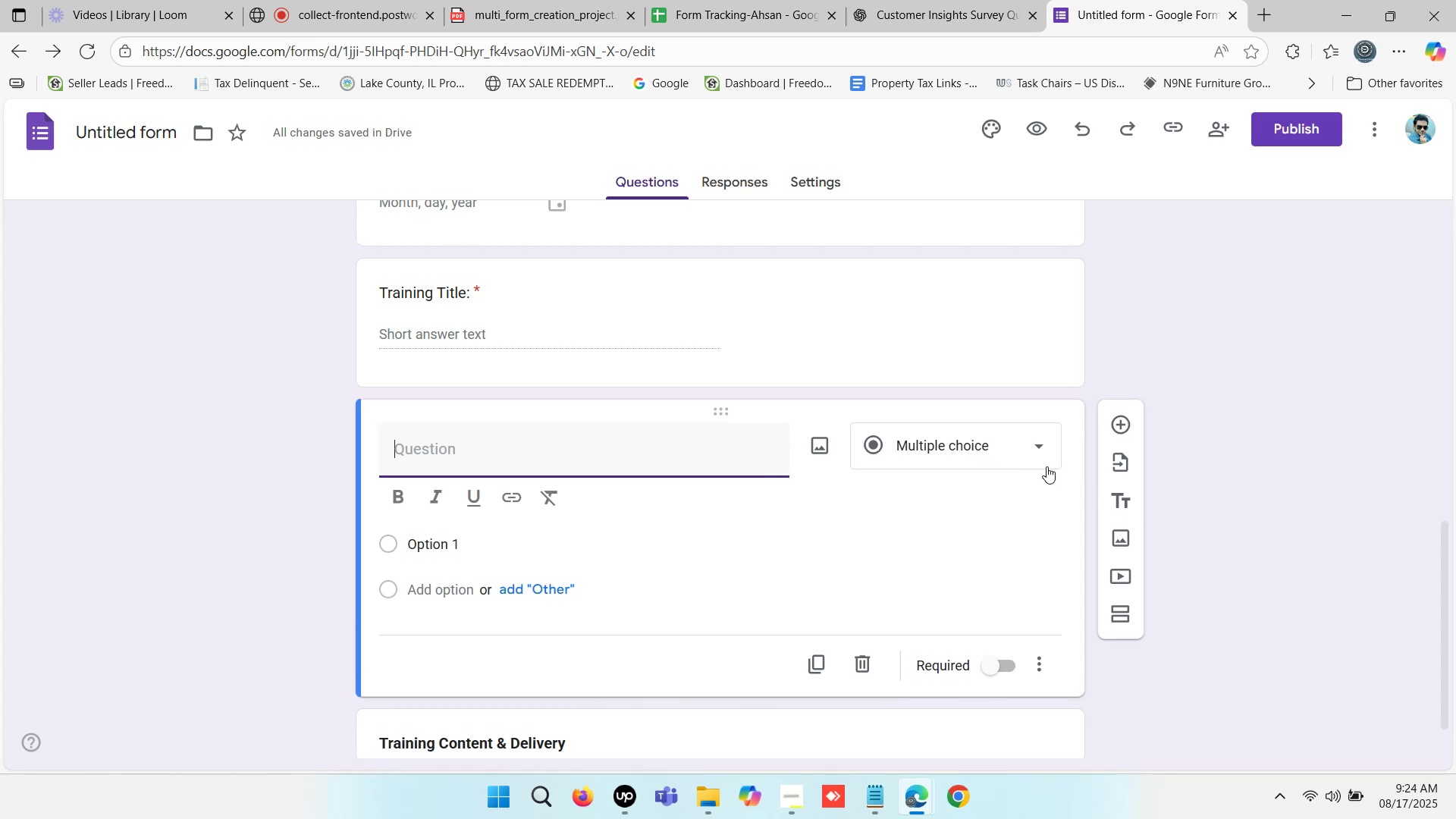 
wait(6.7)
 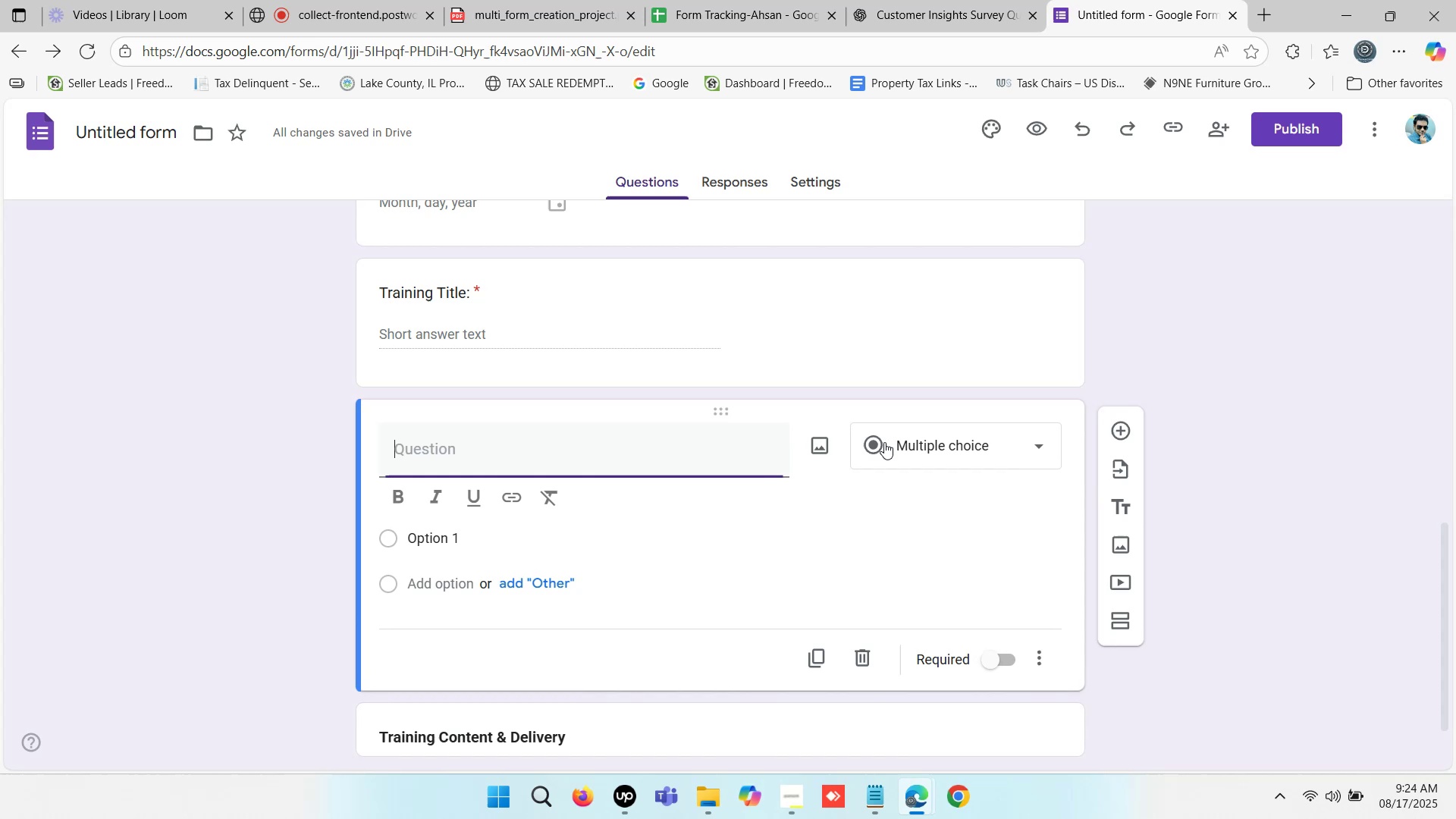 
left_click([864, 665])
 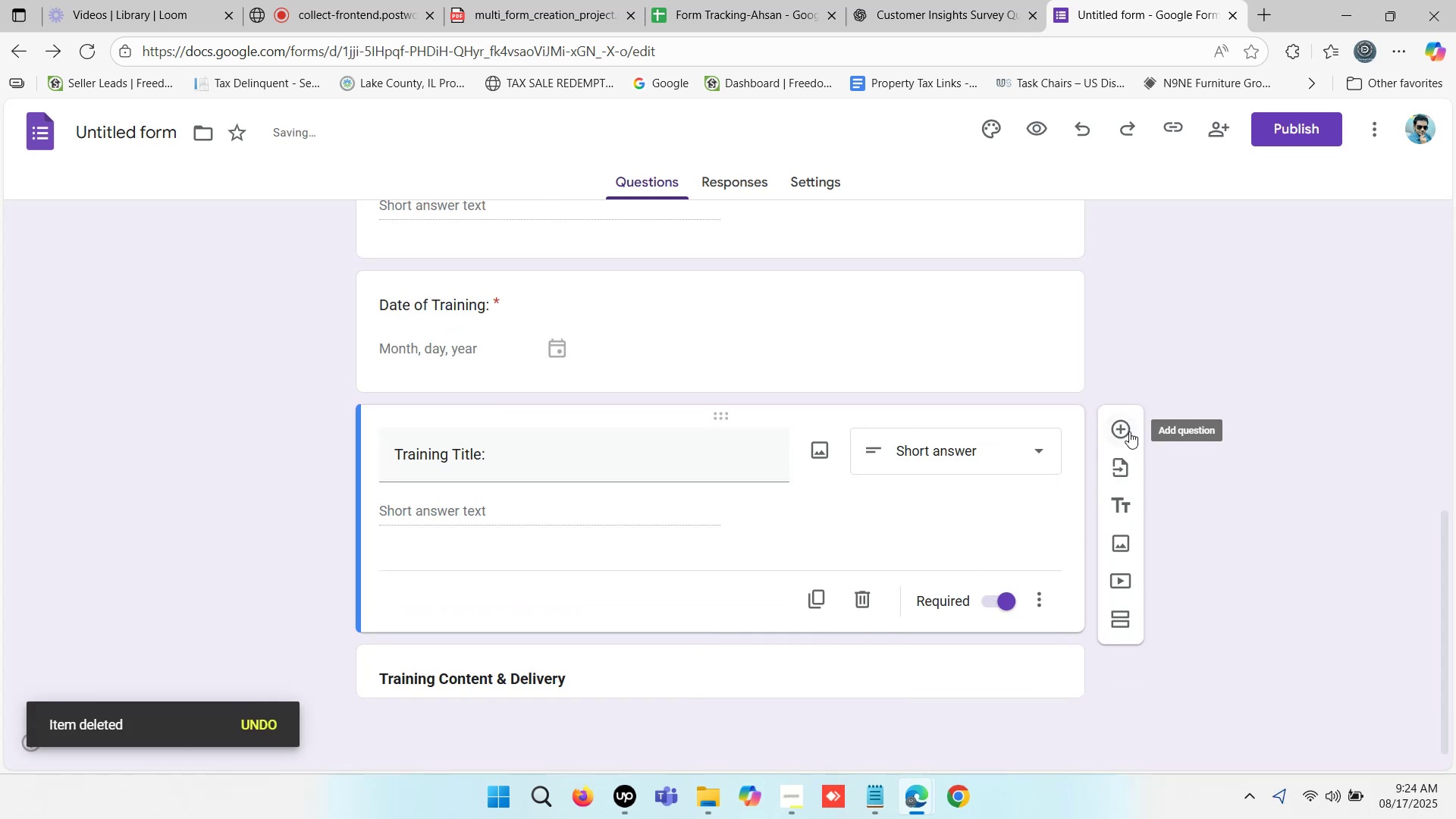 
left_click([1241, 302])
 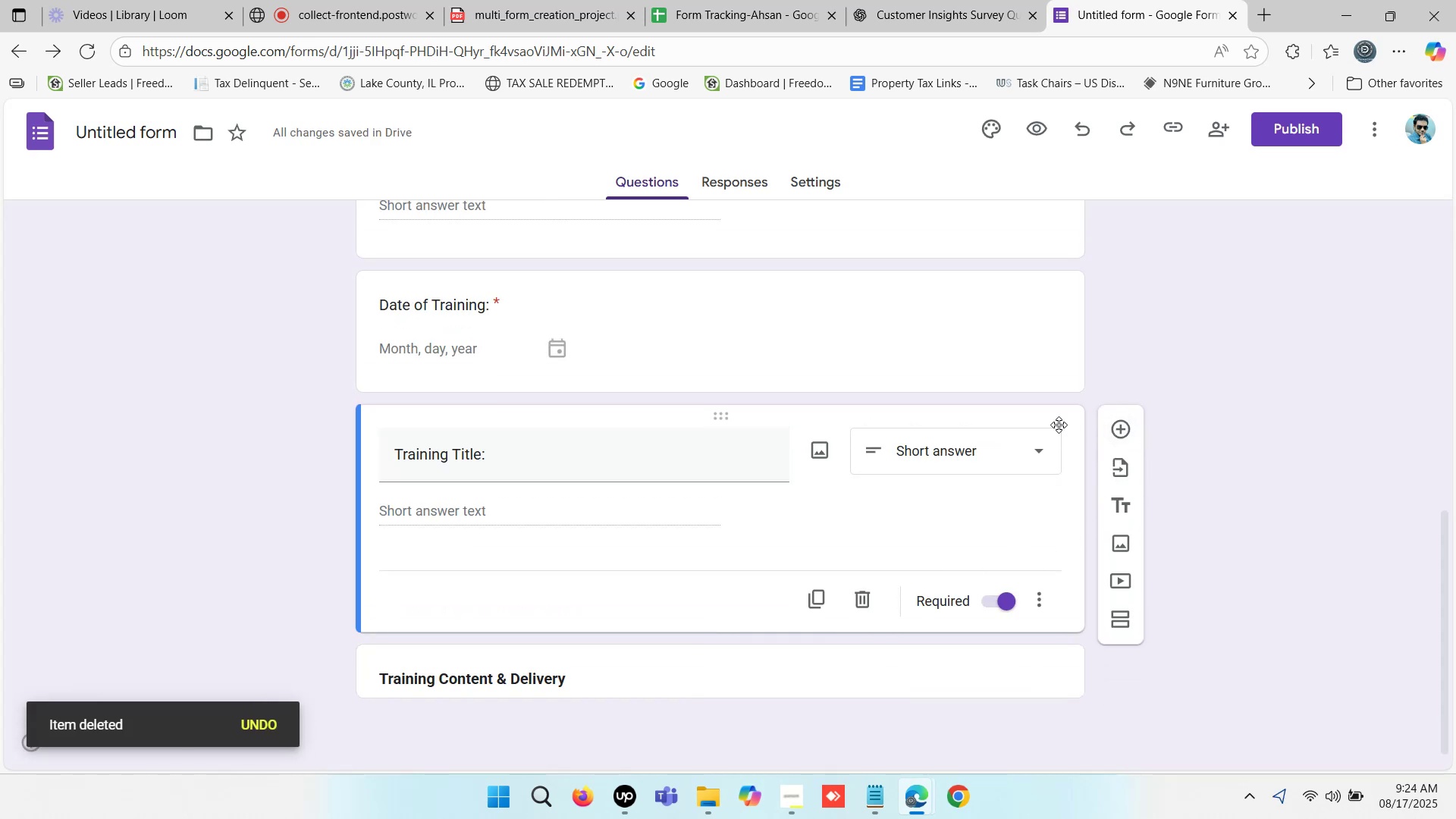 
left_click([1062, 418])
 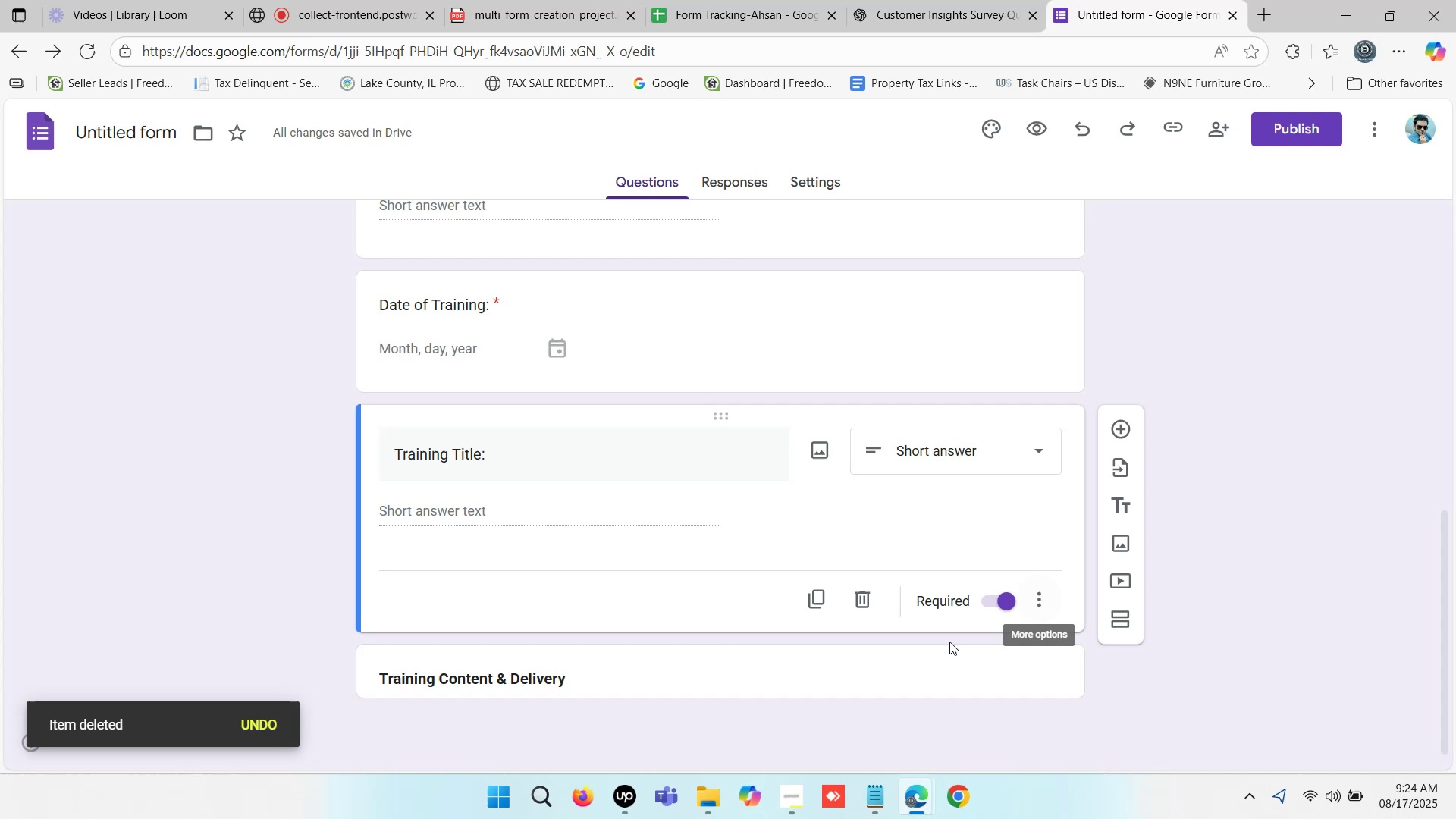 
left_click([847, 682])
 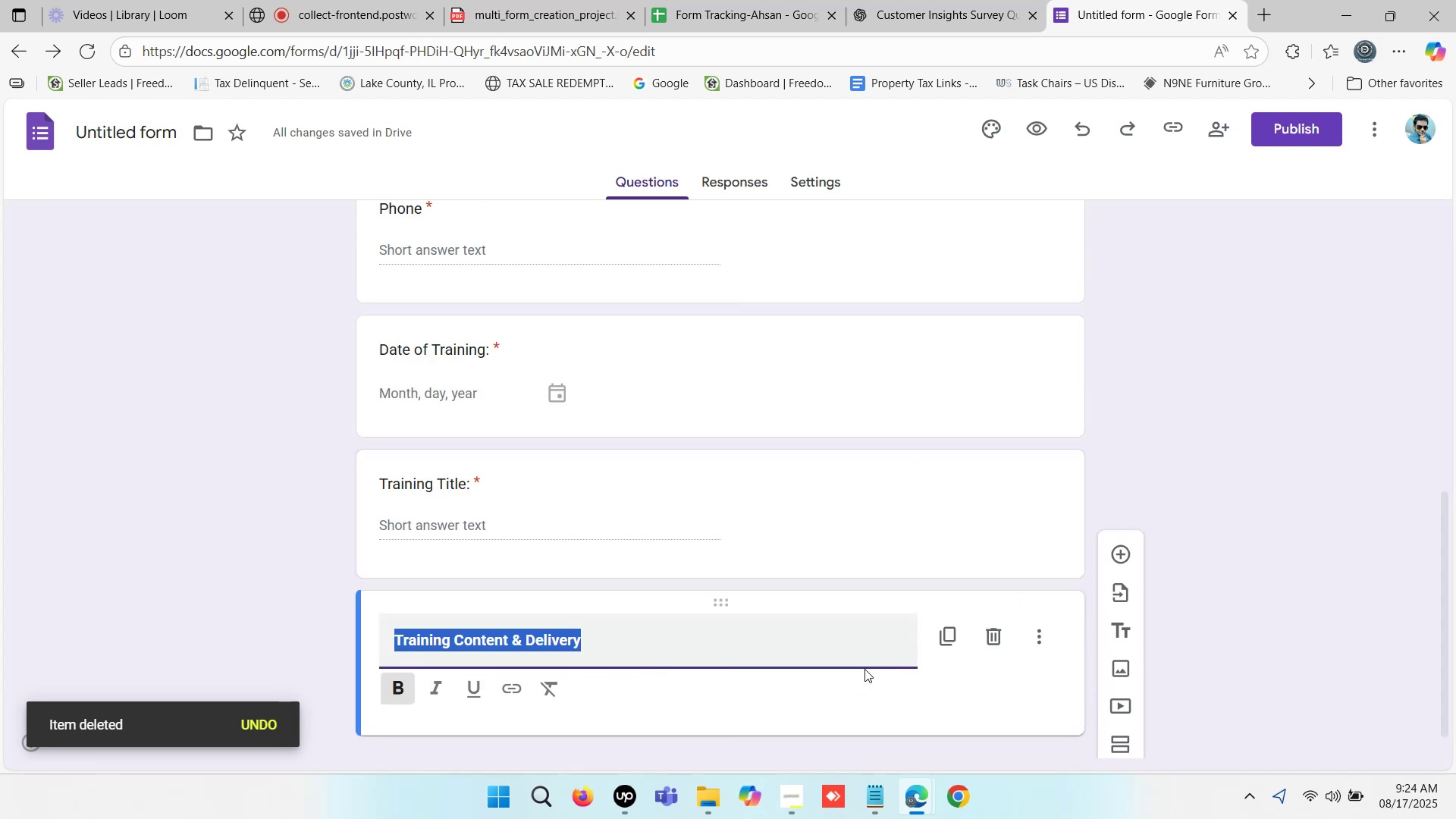 
scroll: coordinate [1164, 453], scroll_direction: down, amount: 2.0
 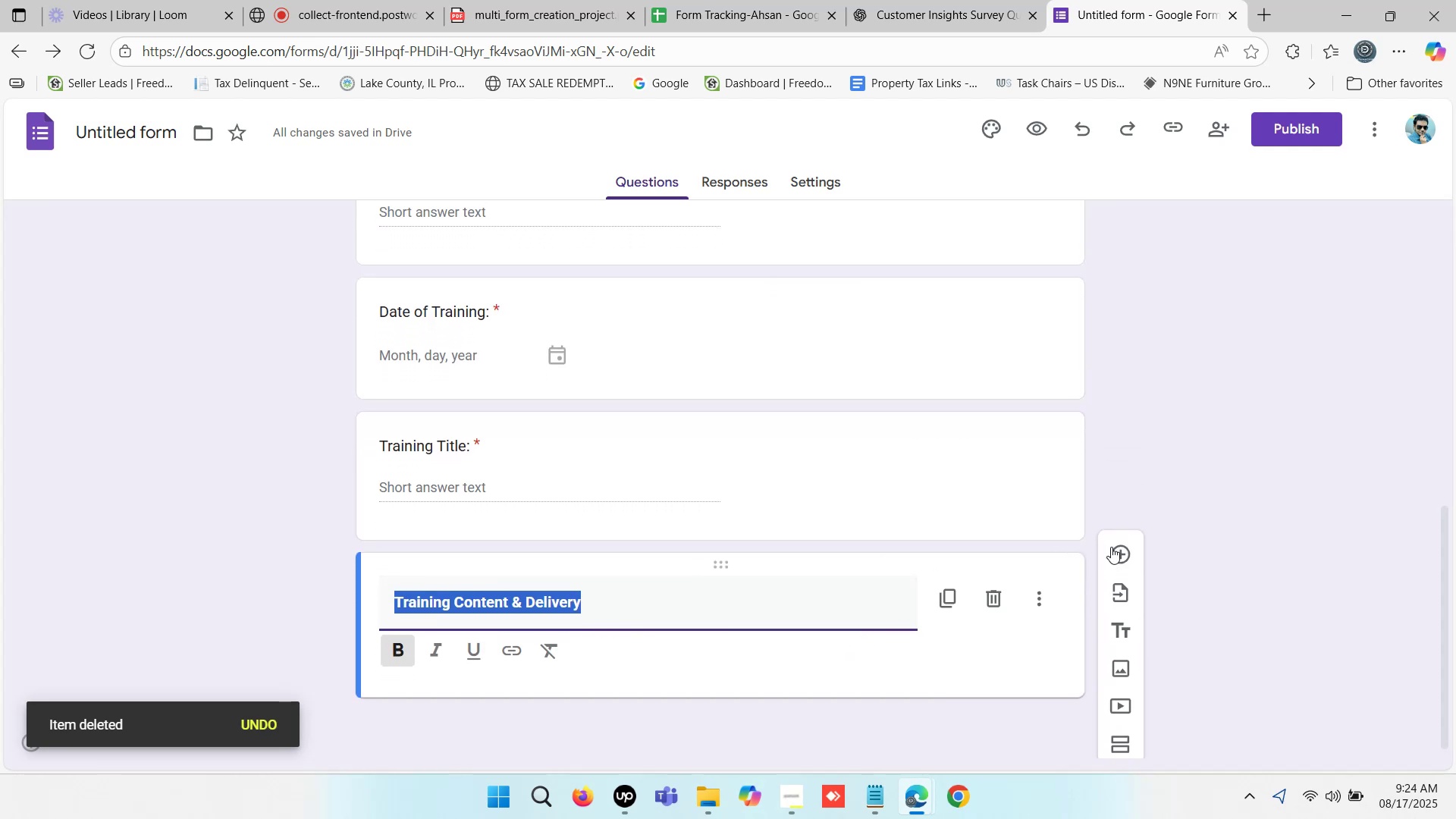 
left_click([1122, 551])
 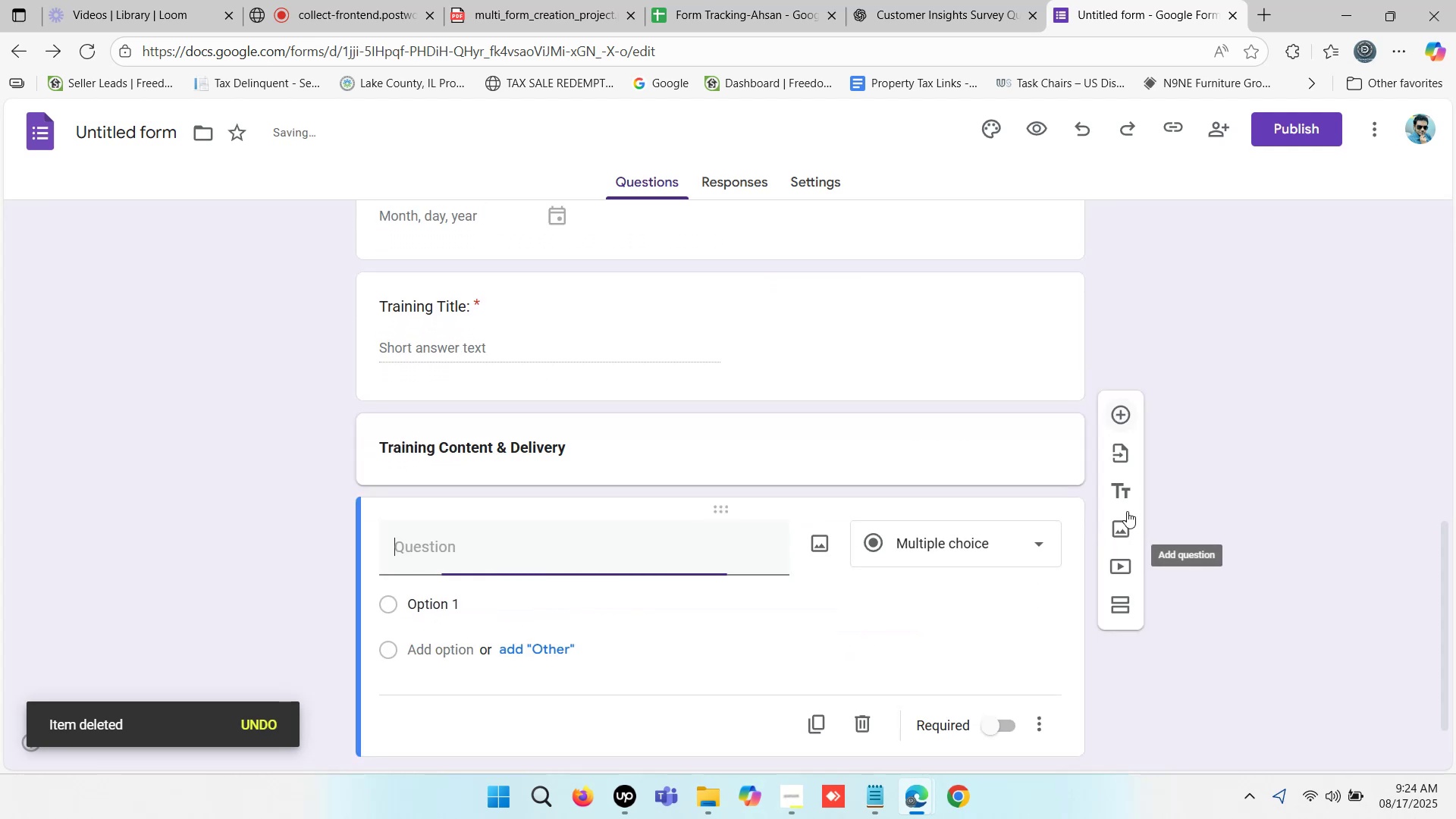 
scroll: coordinate [1175, 444], scroll_direction: down, amount: 1.0
 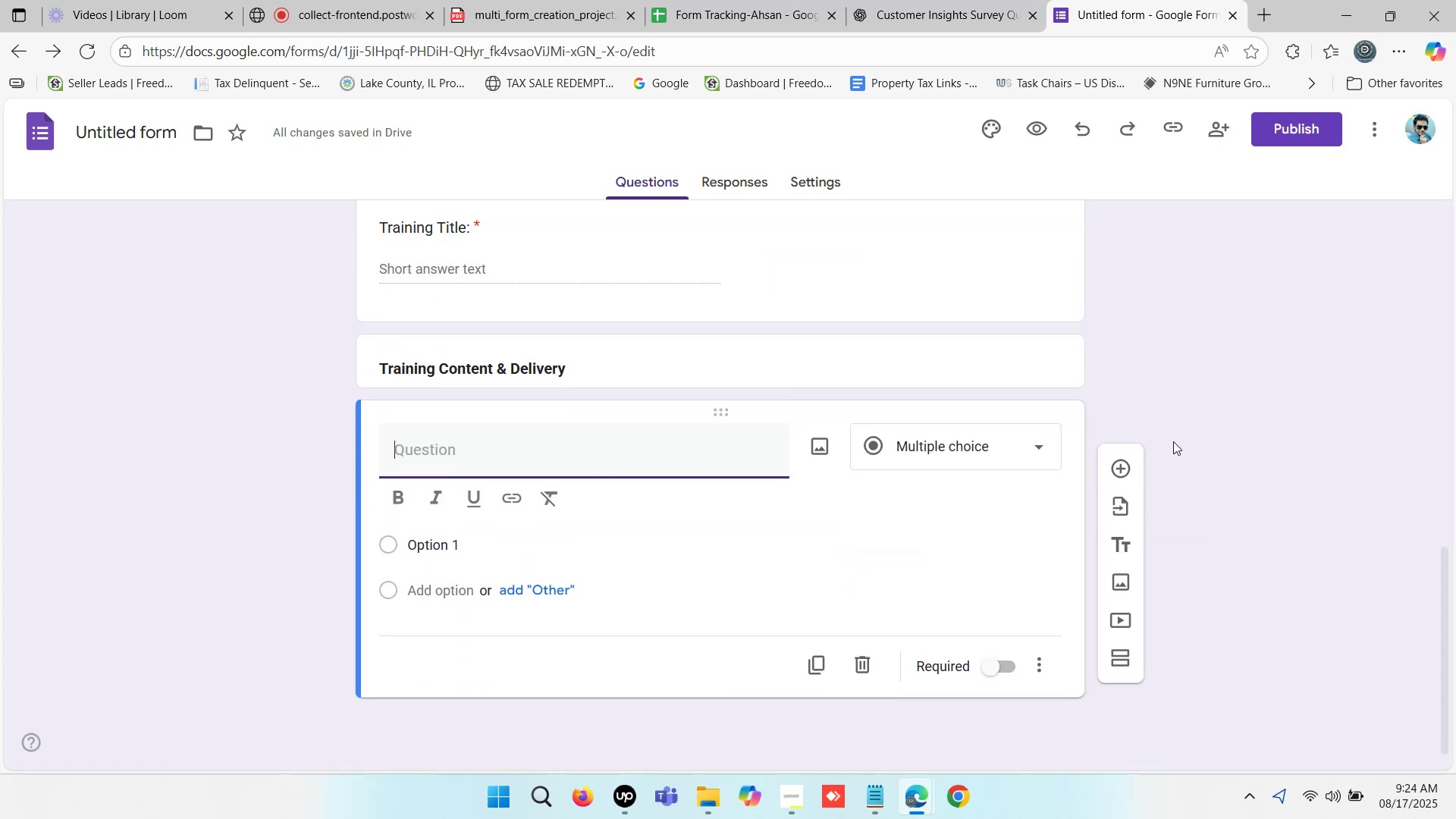 
left_click([879, 0])
 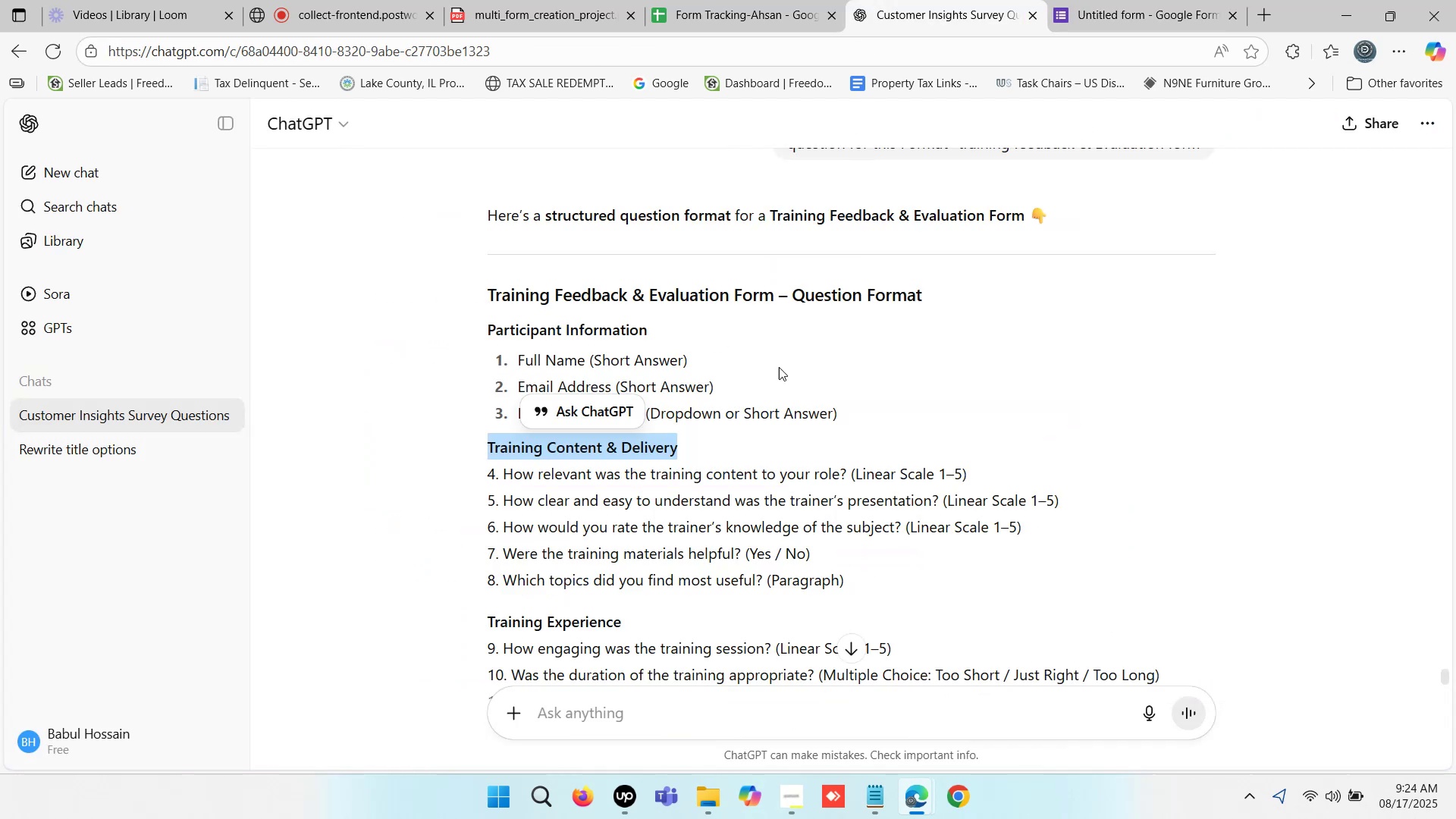 
scroll: coordinate [663, 449], scroll_direction: down, amount: 1.0
 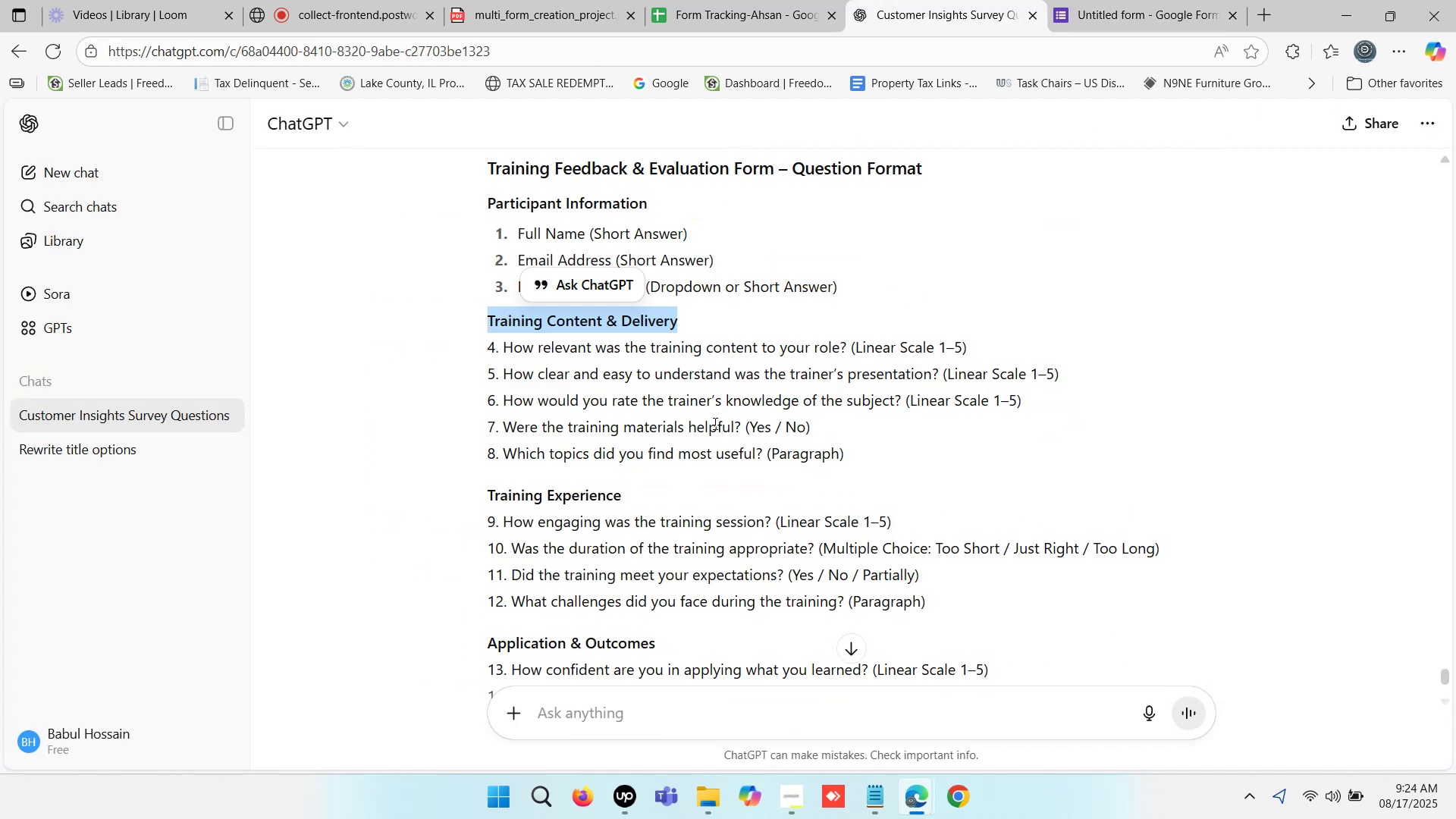 
left_click_drag(start_coordinate=[739, 425], to_coordinate=[505, 430])
 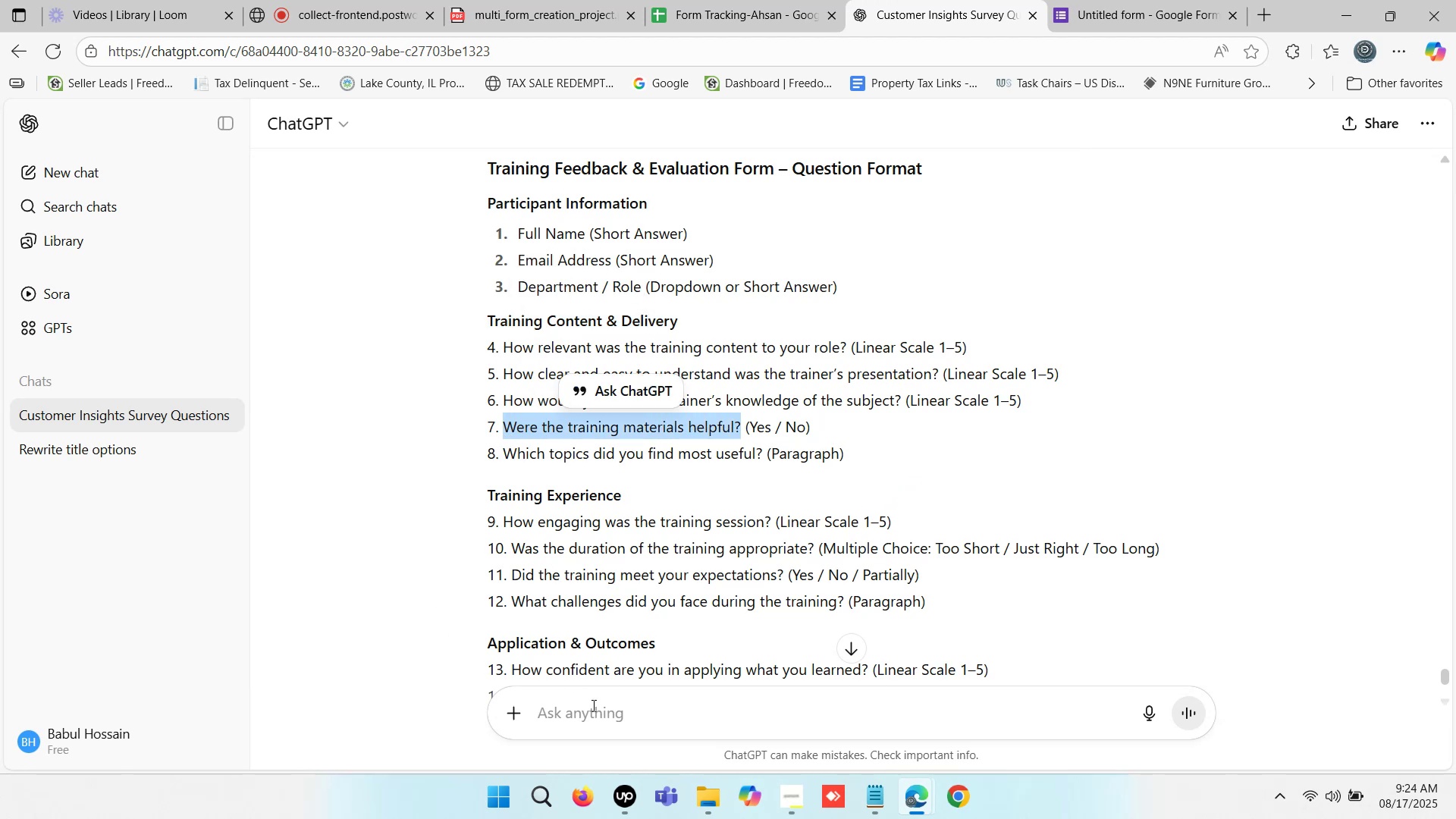 
wait(5.78)
 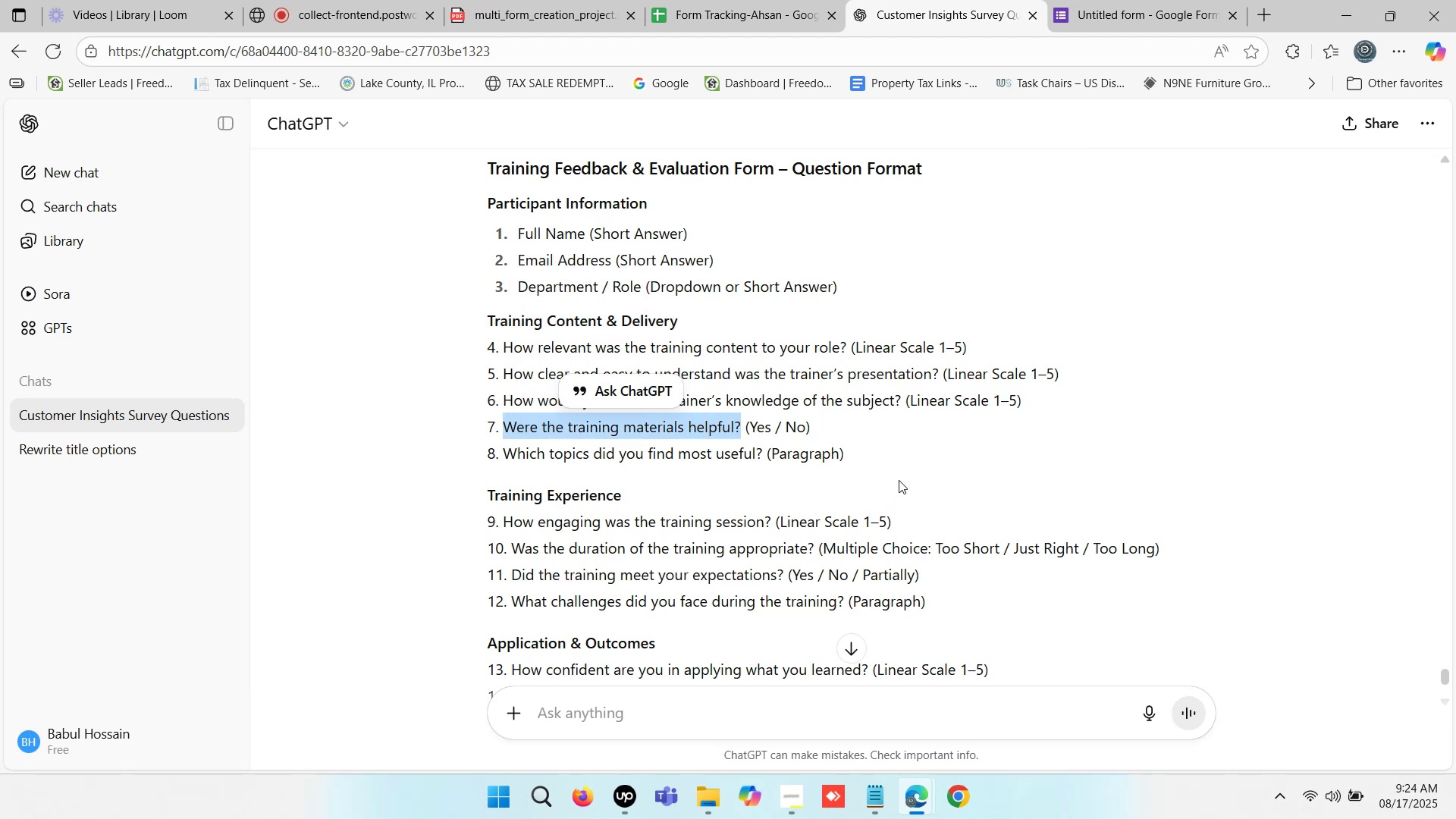 
left_click([766, 334])
 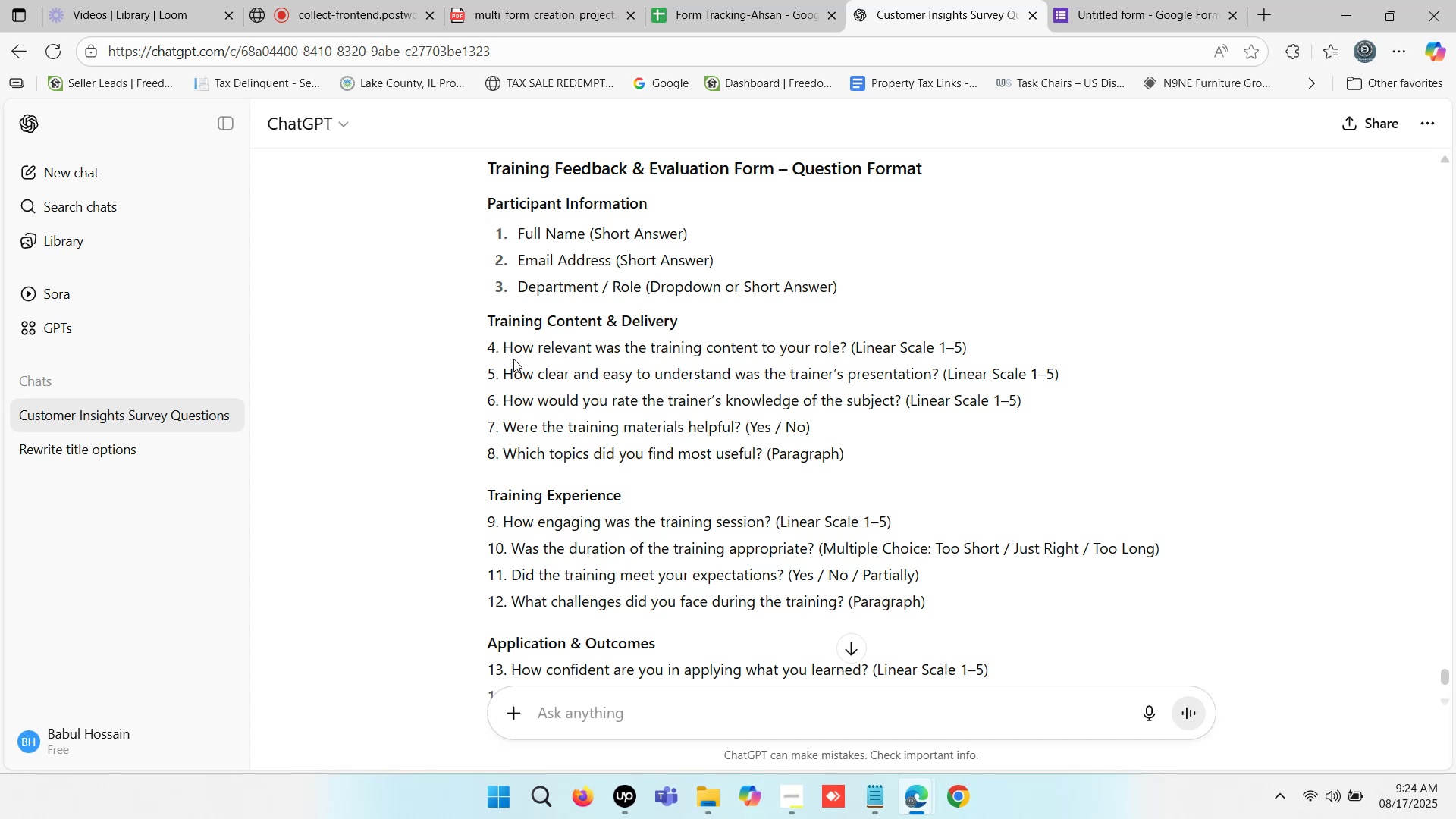 
left_click_drag(start_coordinate=[506, 340], to_coordinate=[805, 331])
 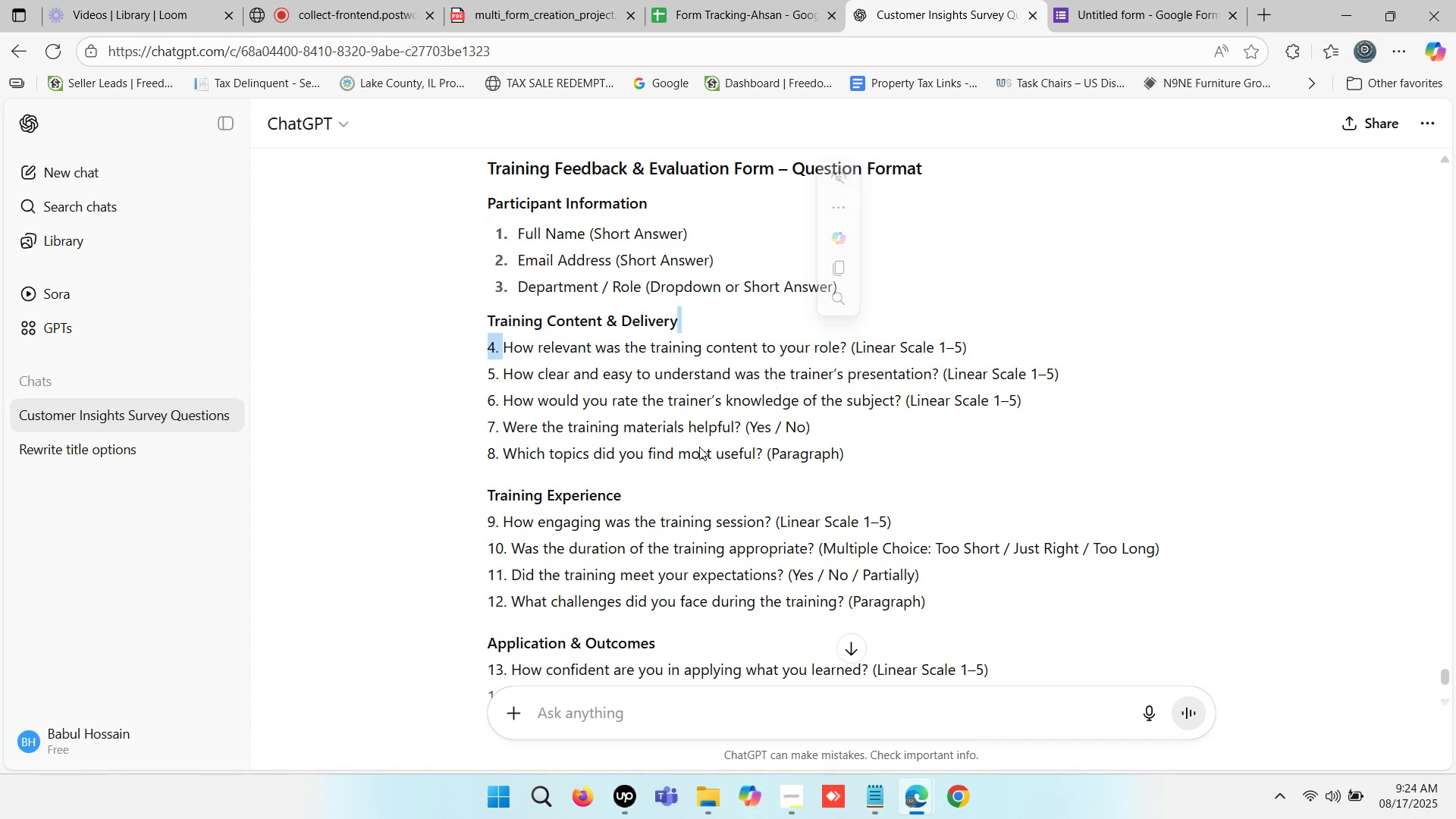 
left_click_drag(start_coordinate=[656, 461], to_coordinate=[714, 460])
 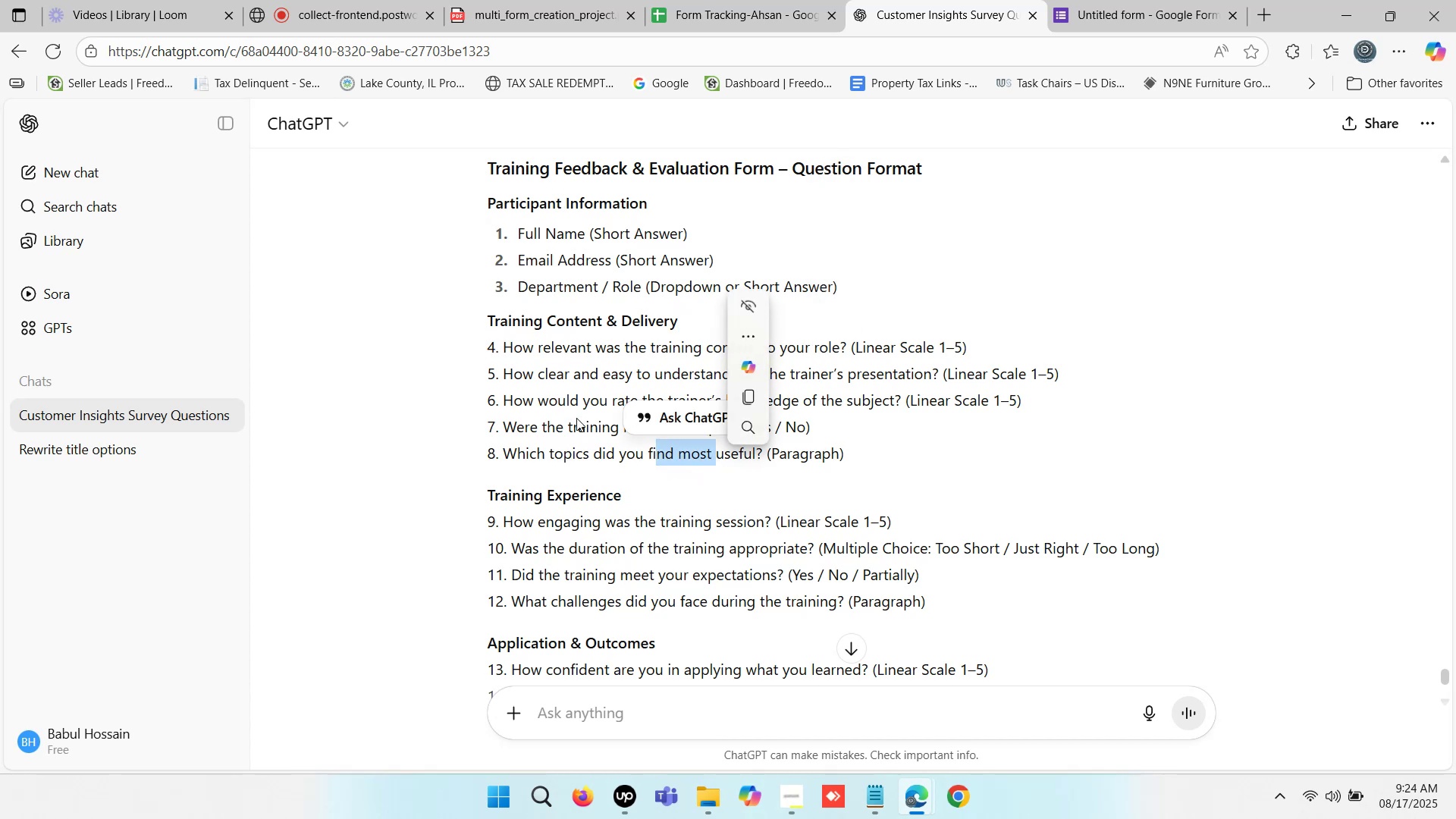 
left_click([497, 398])
 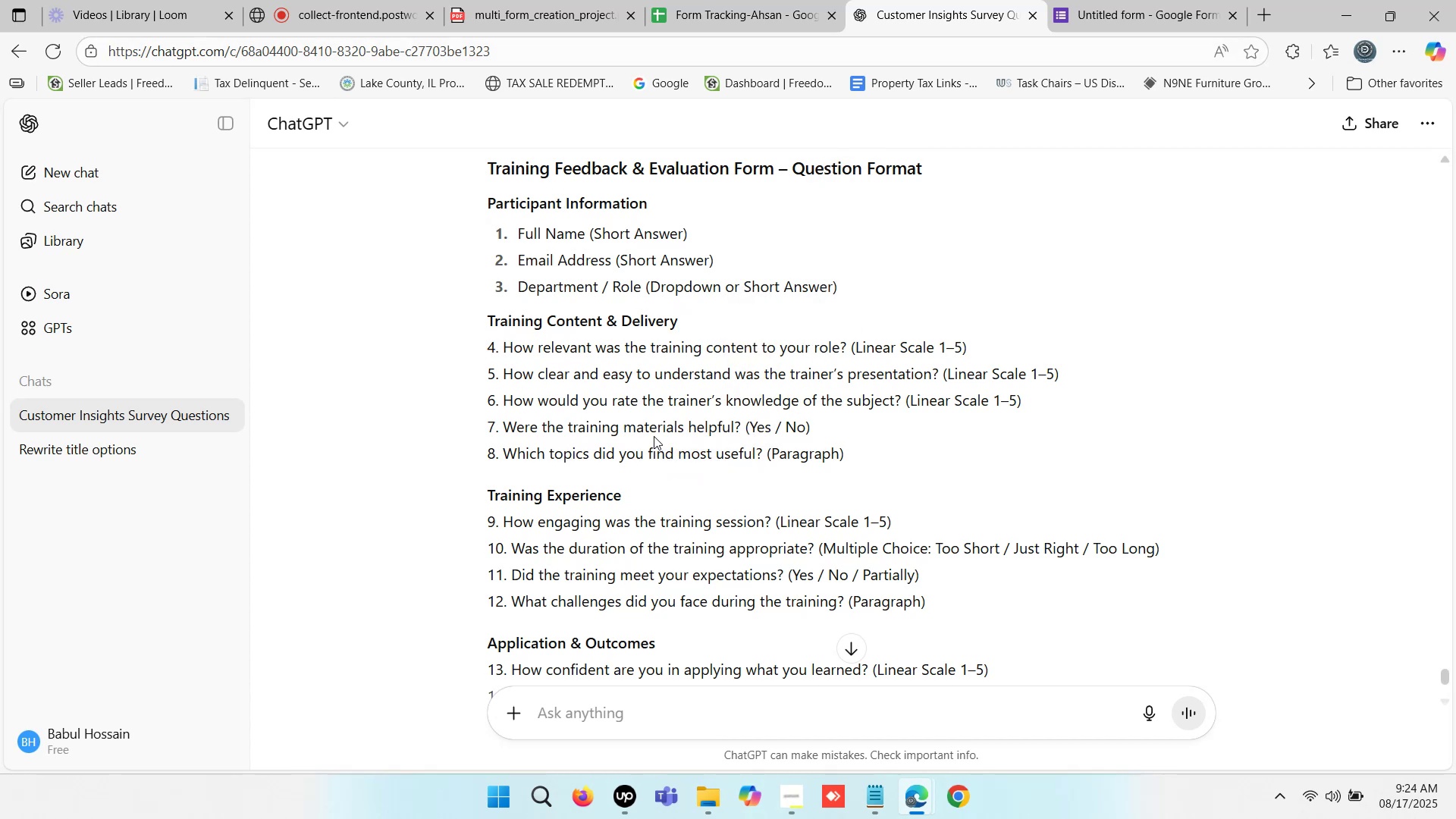 
left_click_drag(start_coordinate=[507, 426], to_coordinate=[741, 426])
 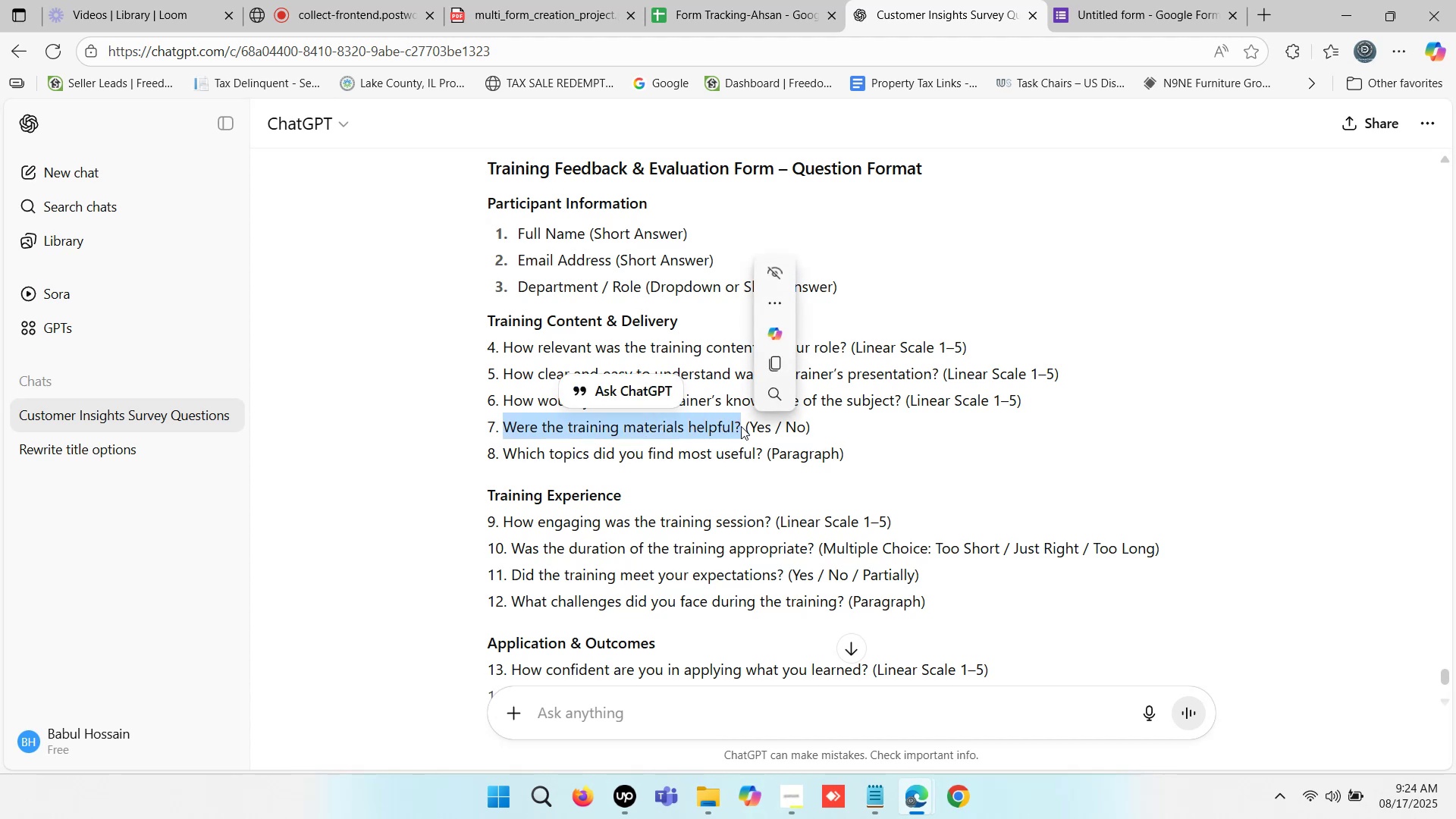 
key(Control+C)
 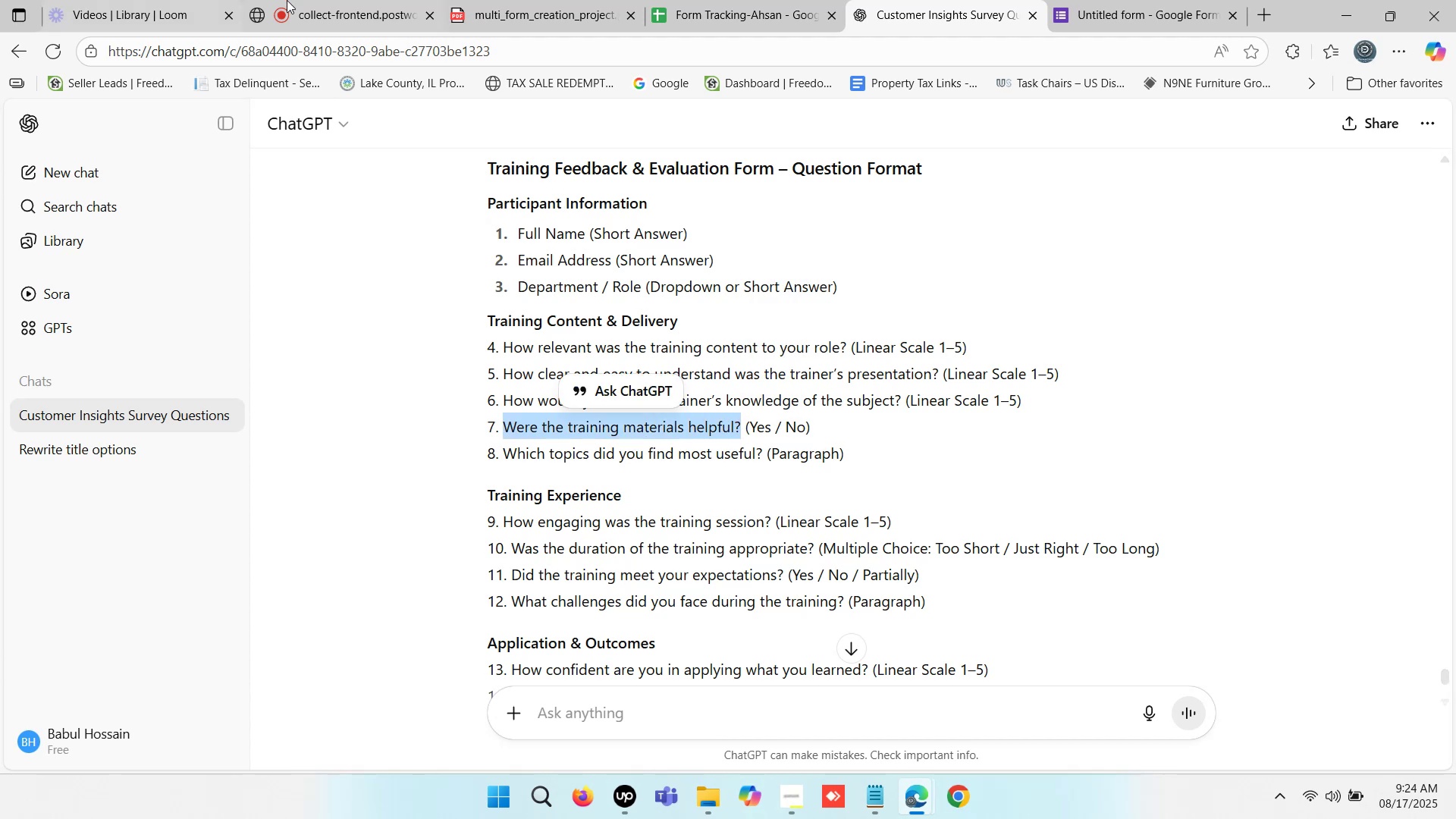 
key(Control+C)
 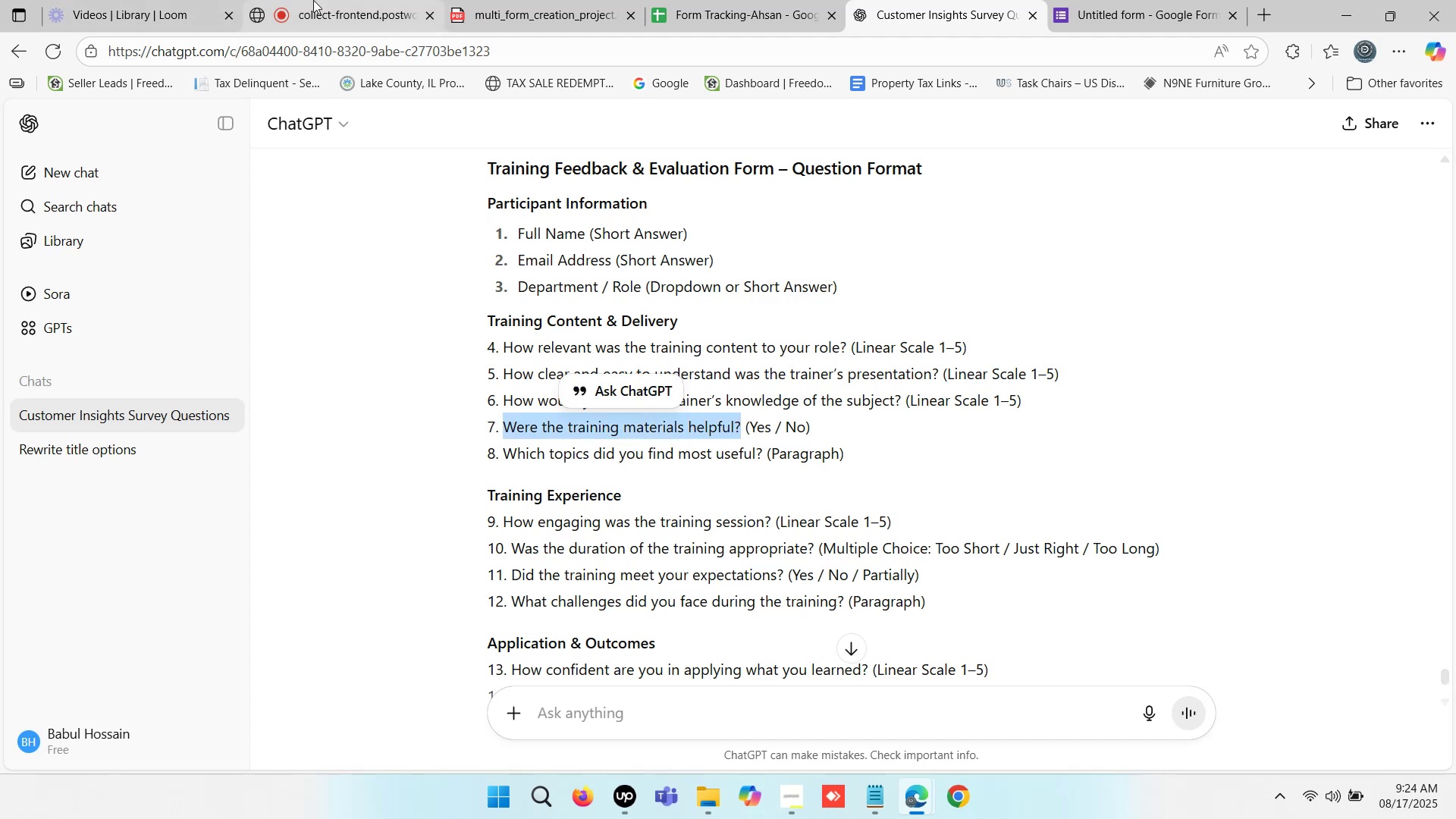 
key(Control+C)
 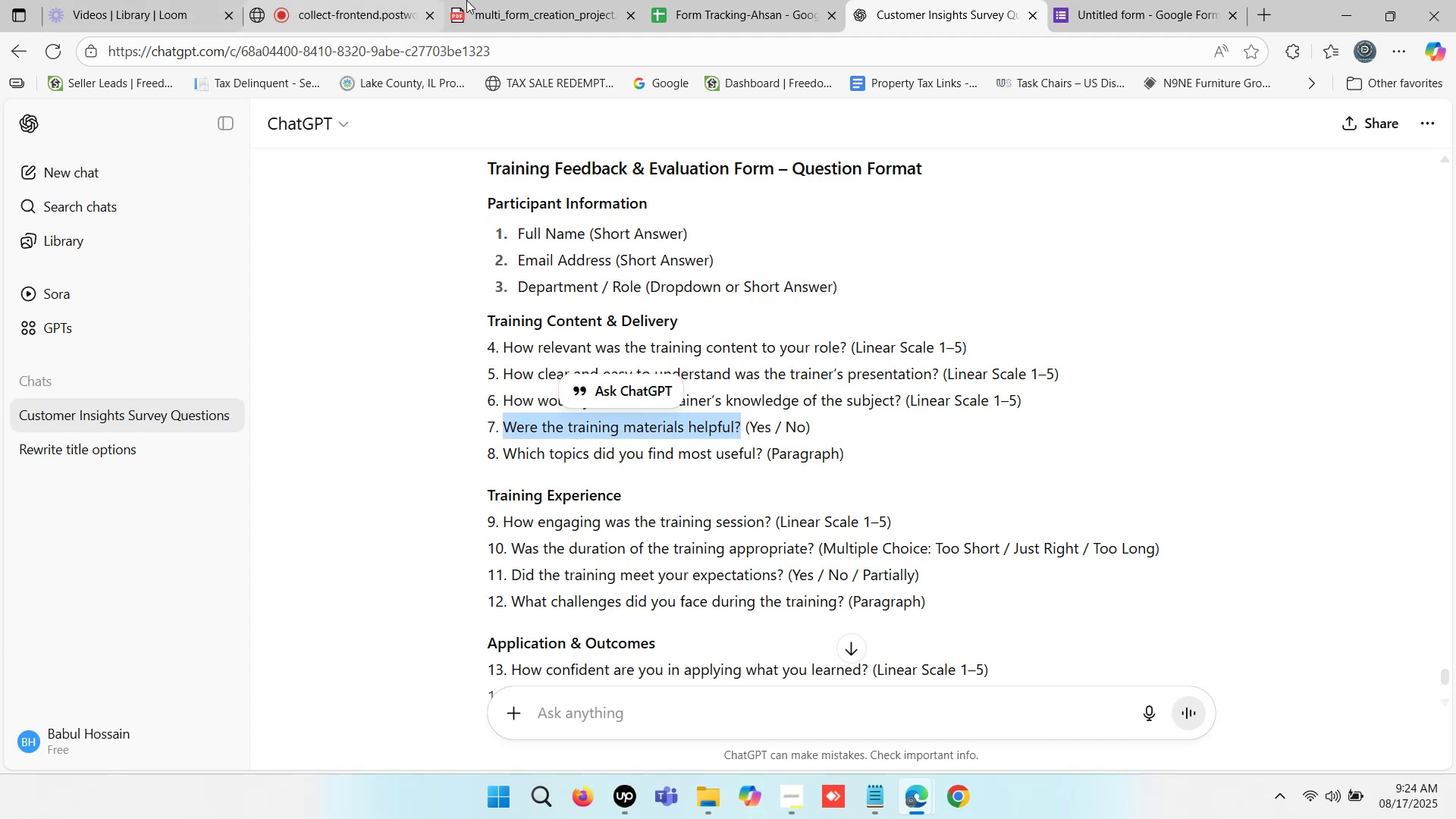 
key(Control+C)
 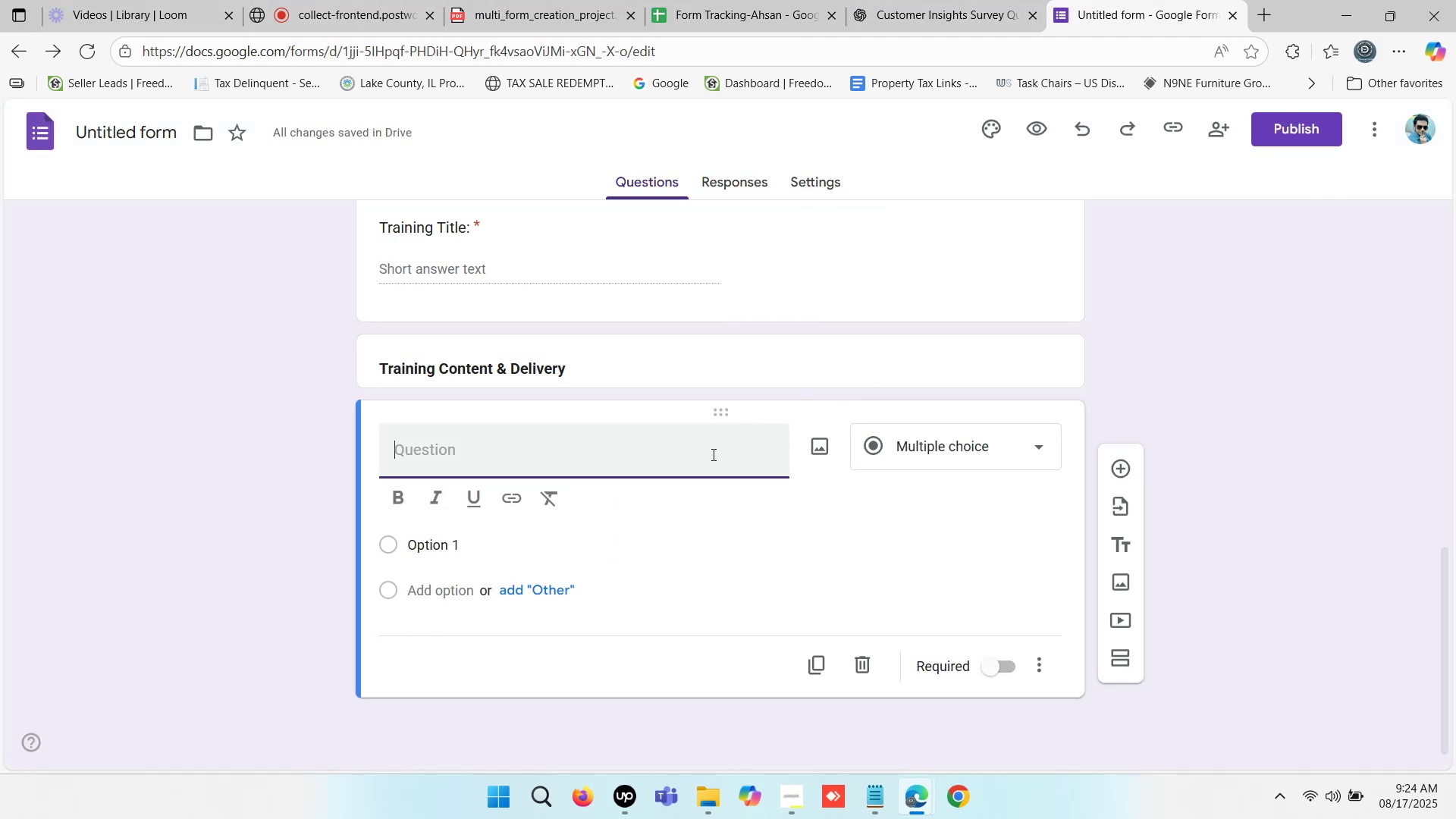 
wait(6.98)
 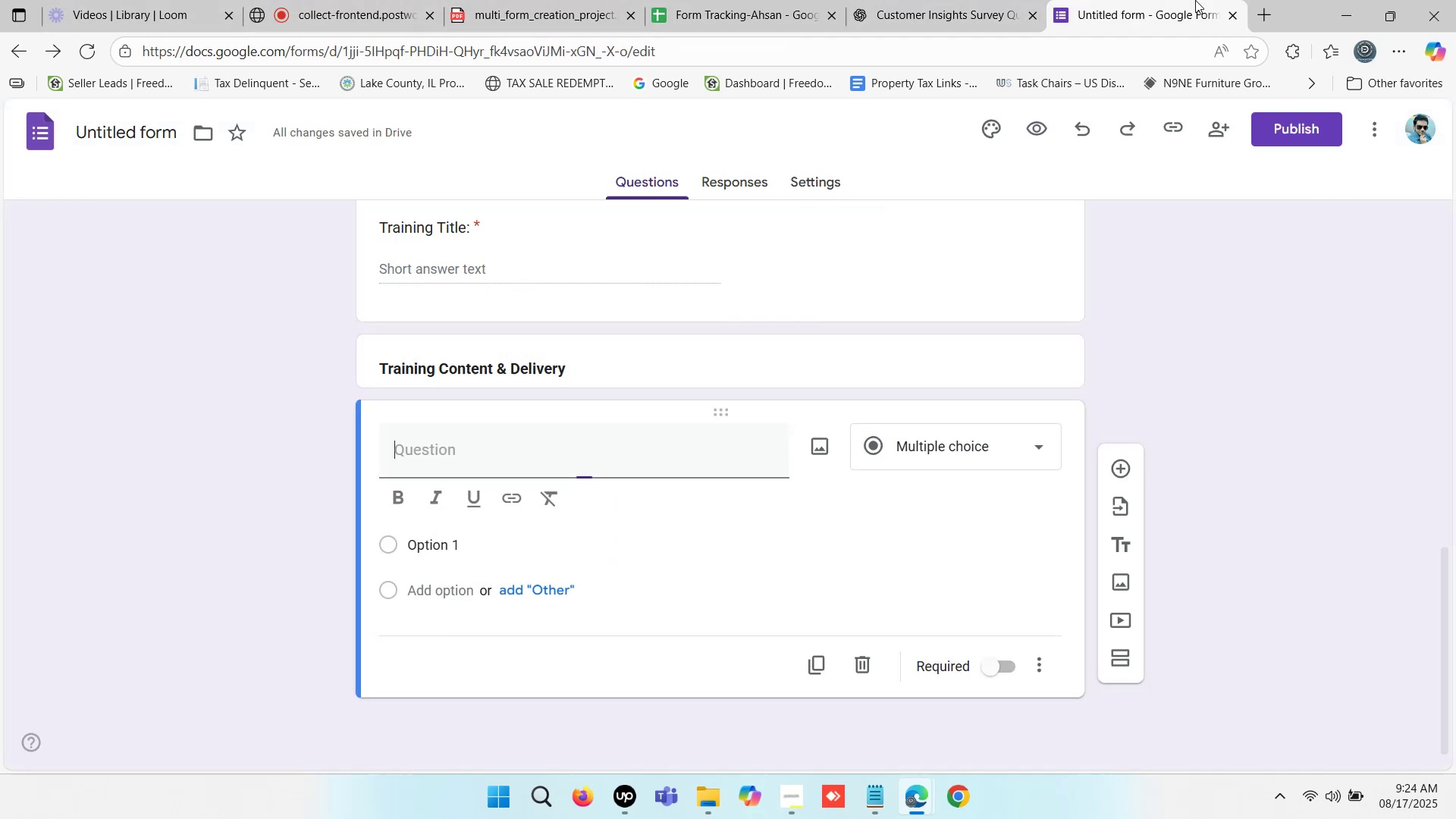 
key(Control+V)
 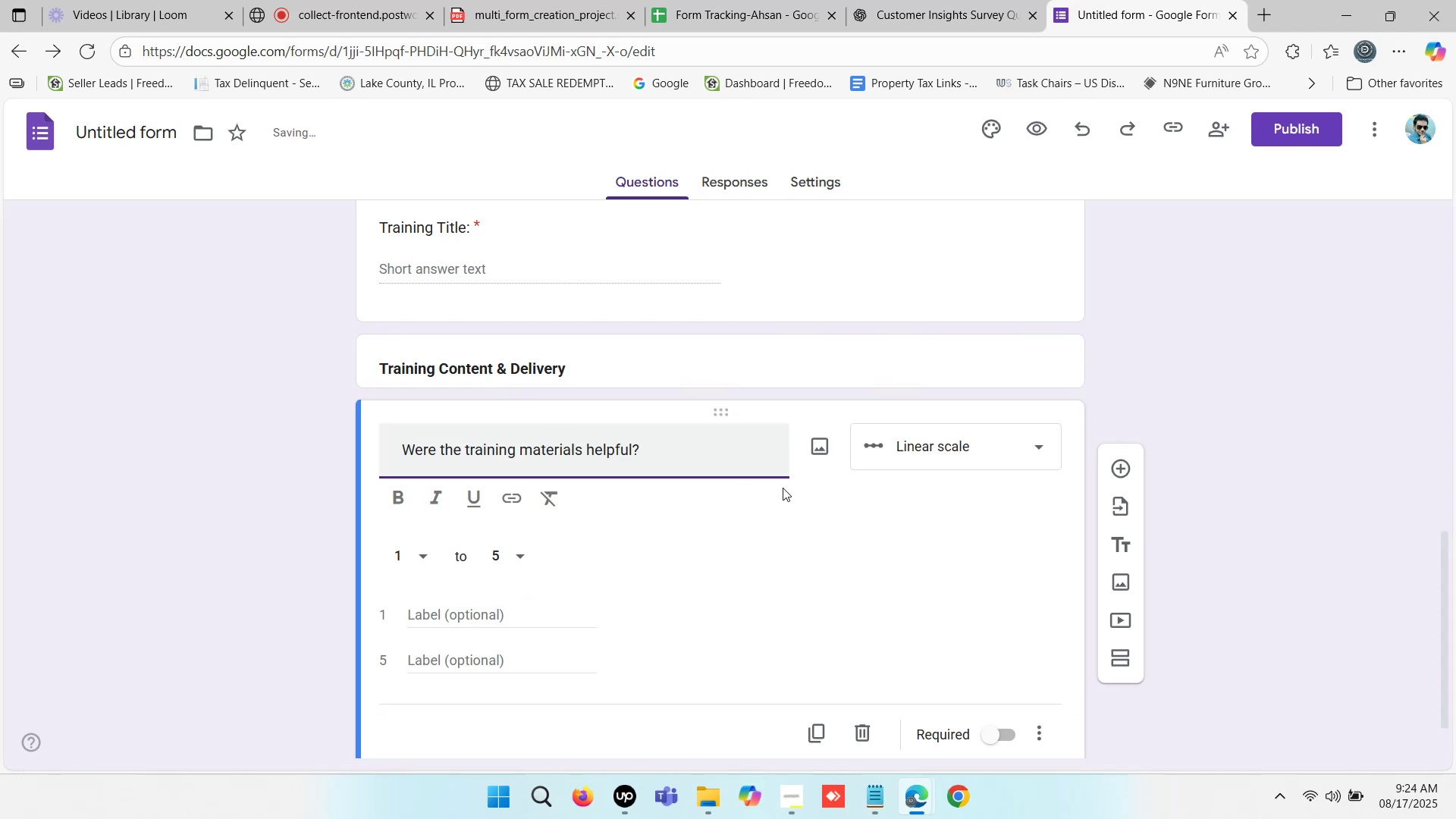 
left_click([960, 439])
 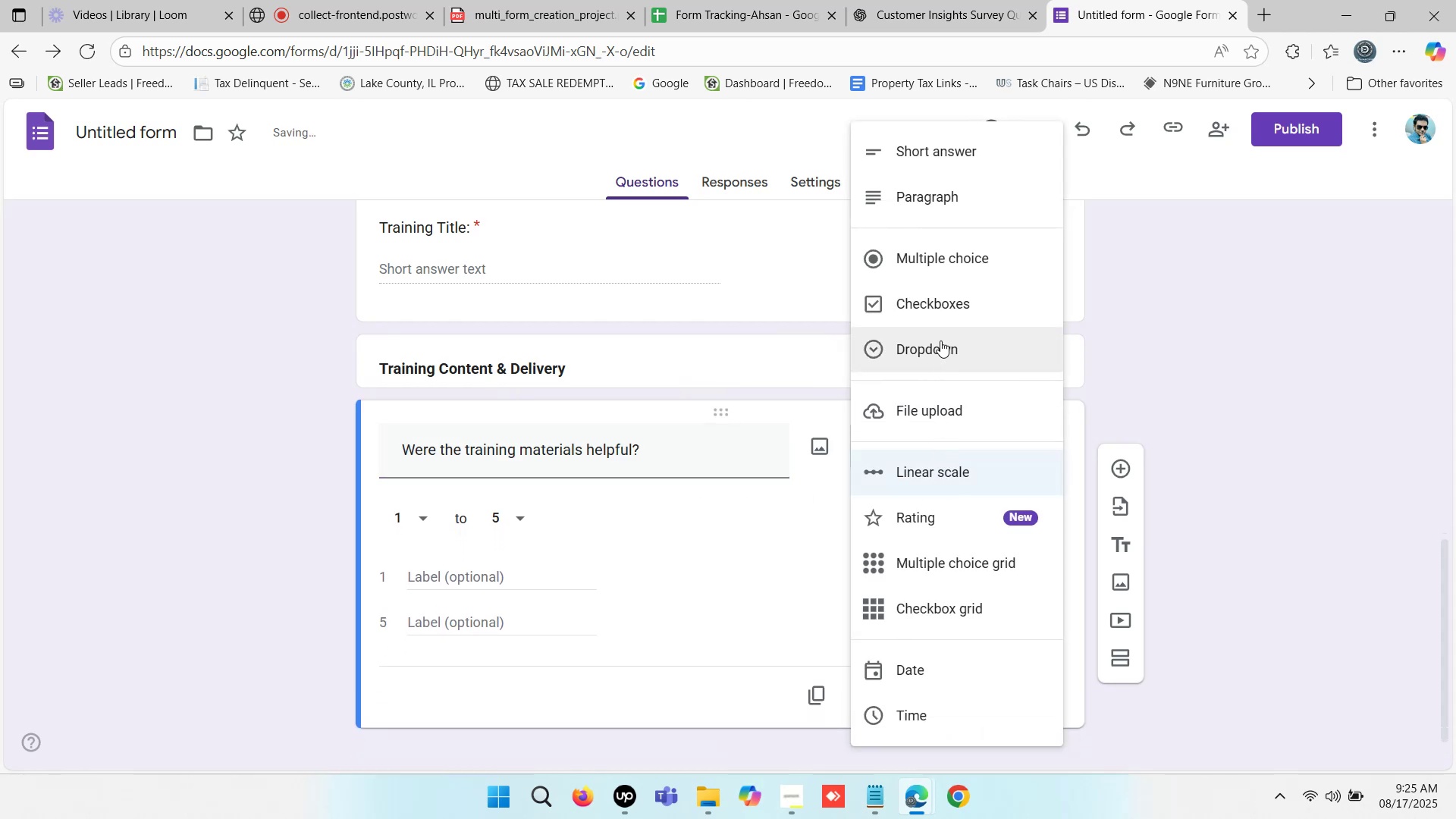 
left_click([938, 350])
 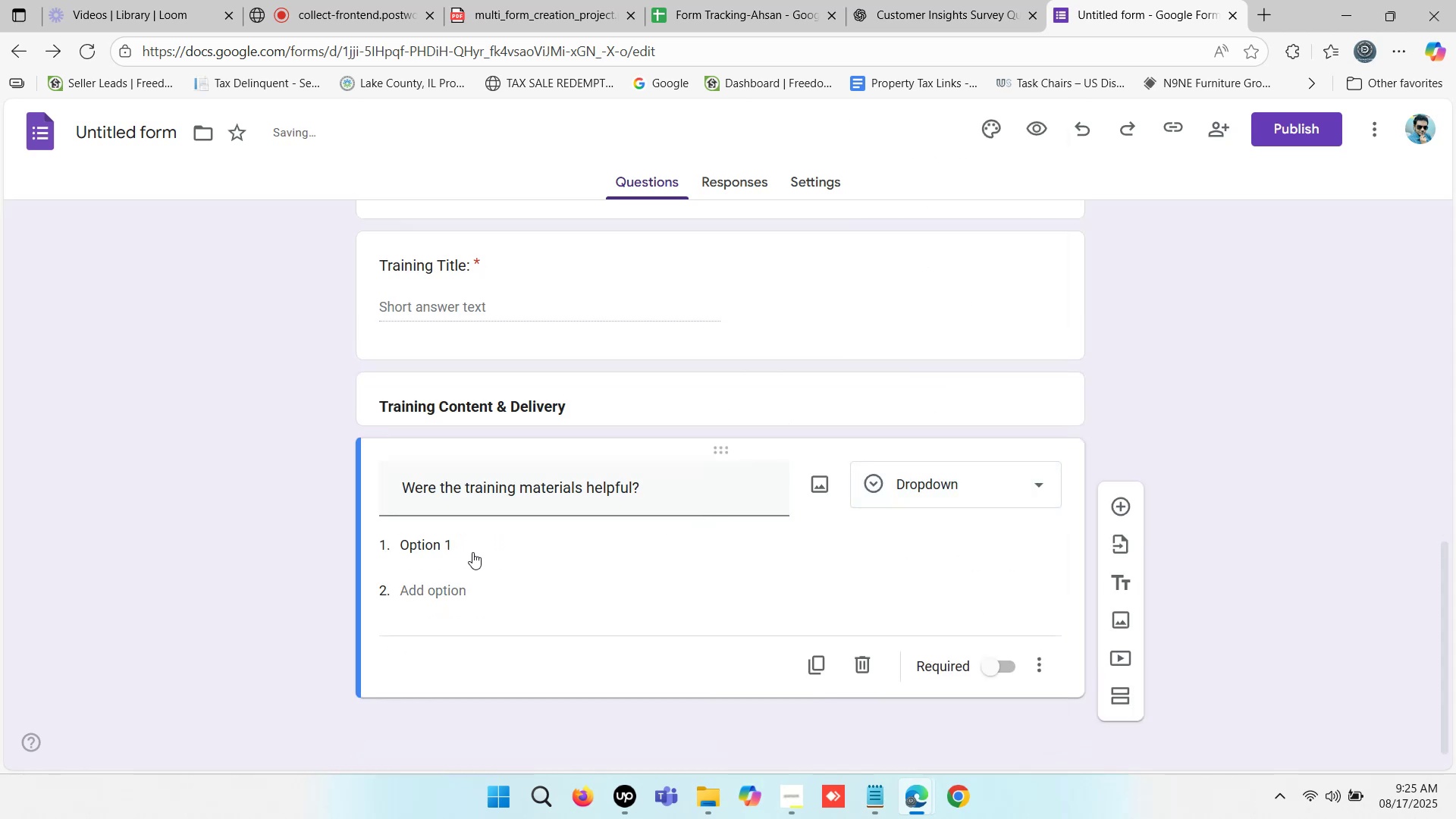 
left_click([431, 545])
 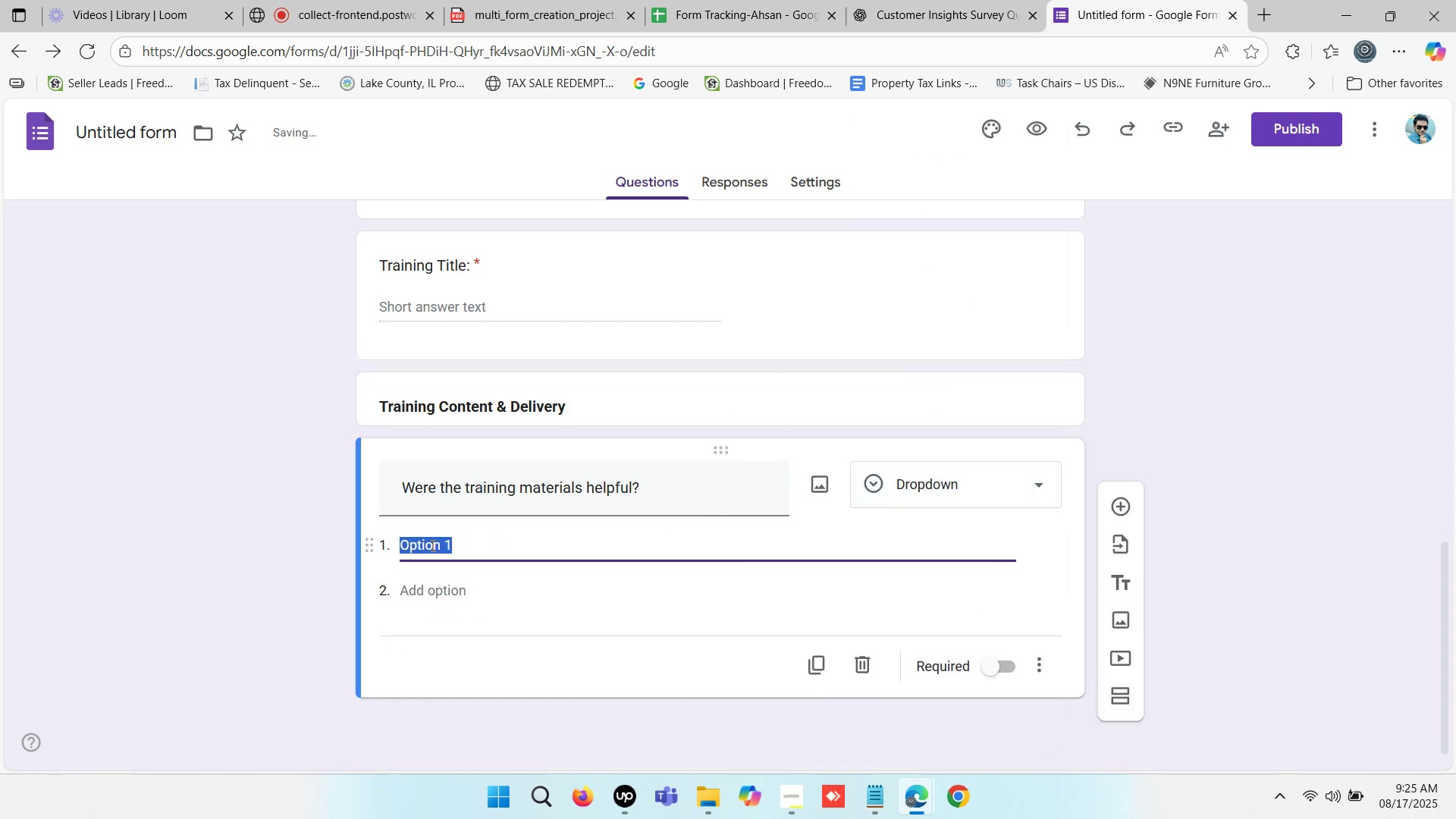 
type(Yas)
 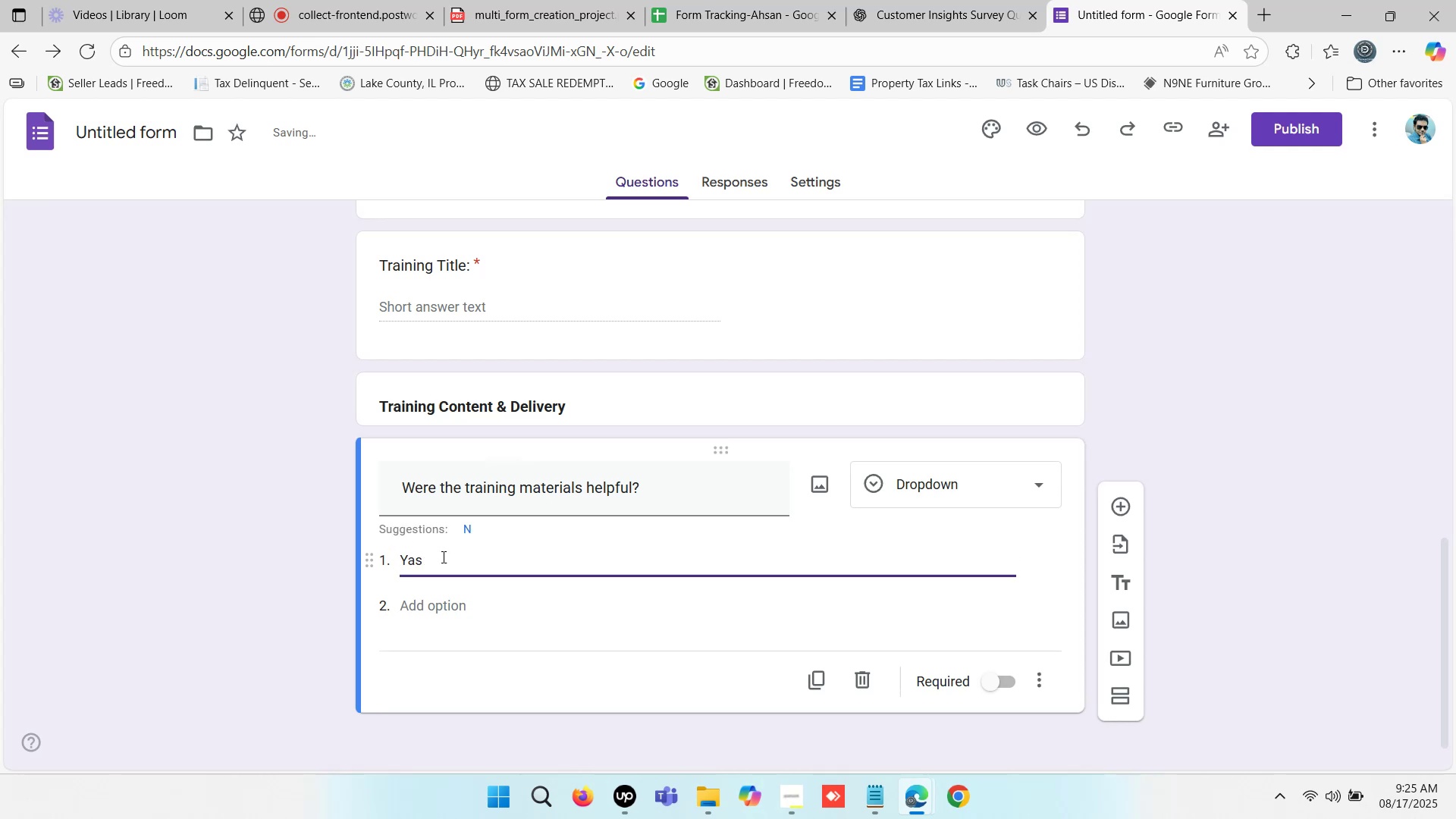 
left_click([446, 609])
 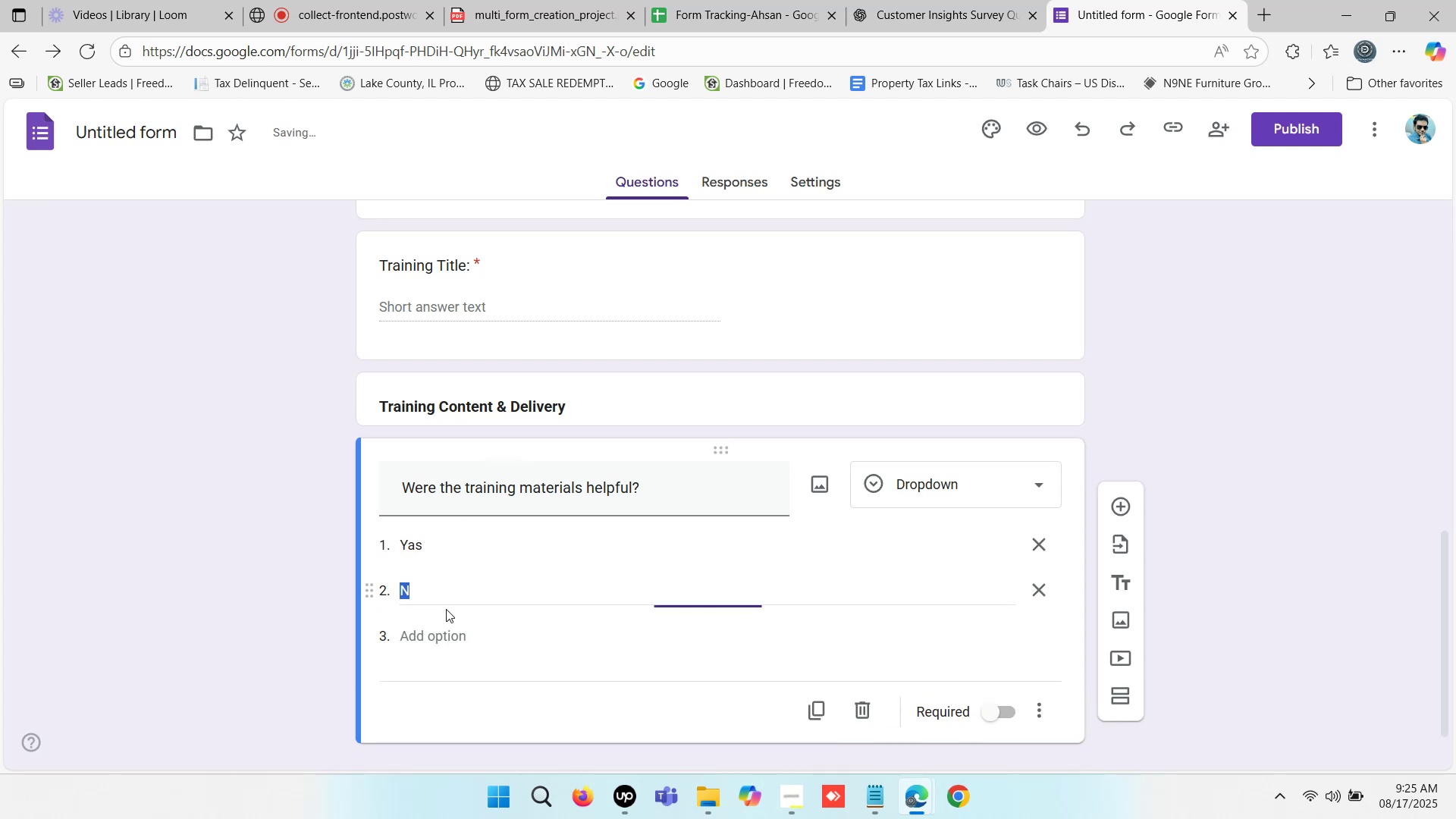 
type(Vo)
key(Backspace)
key(Backspace)
key(Backspace)
type(No)
 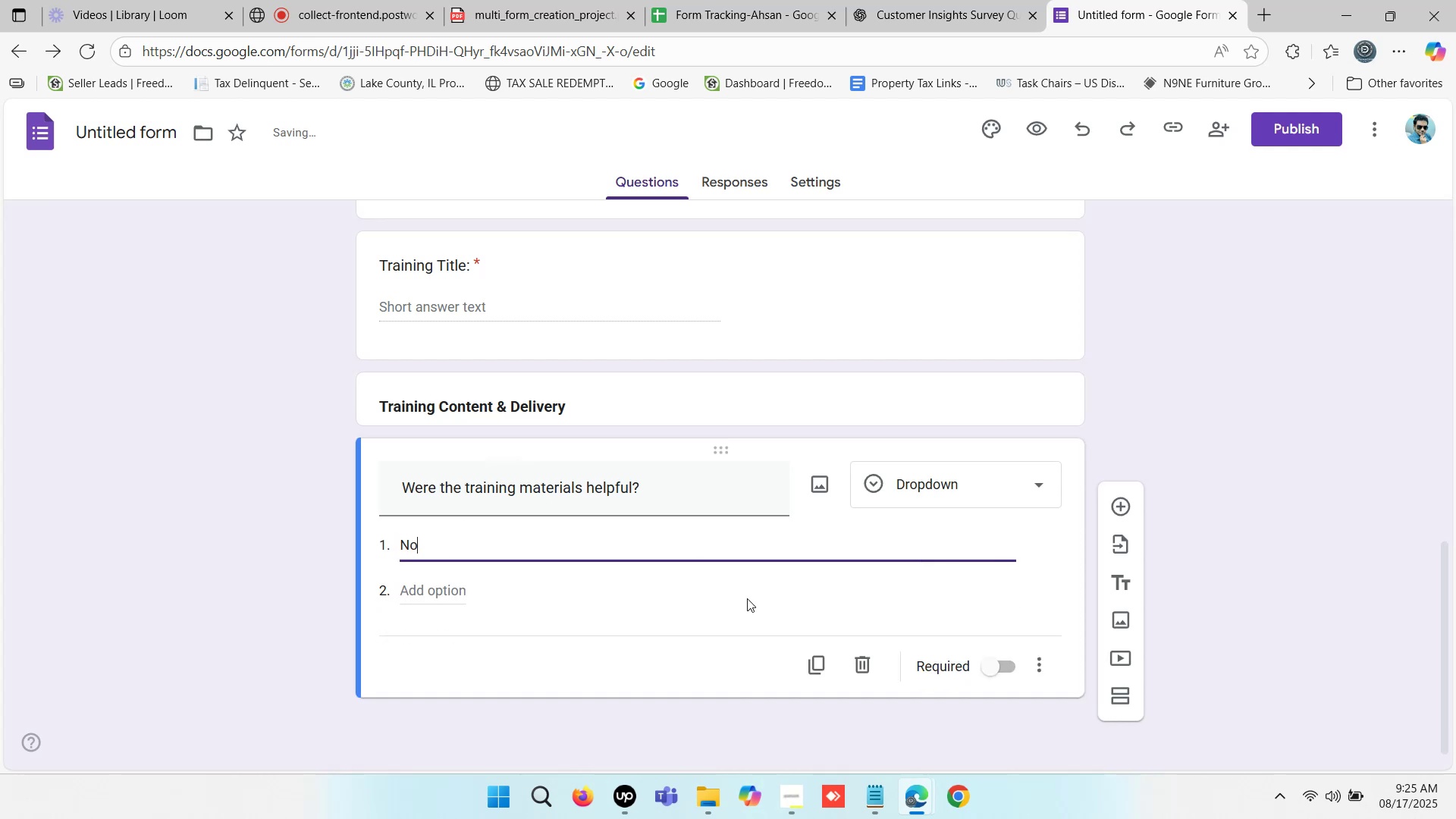 
wait(6.84)
 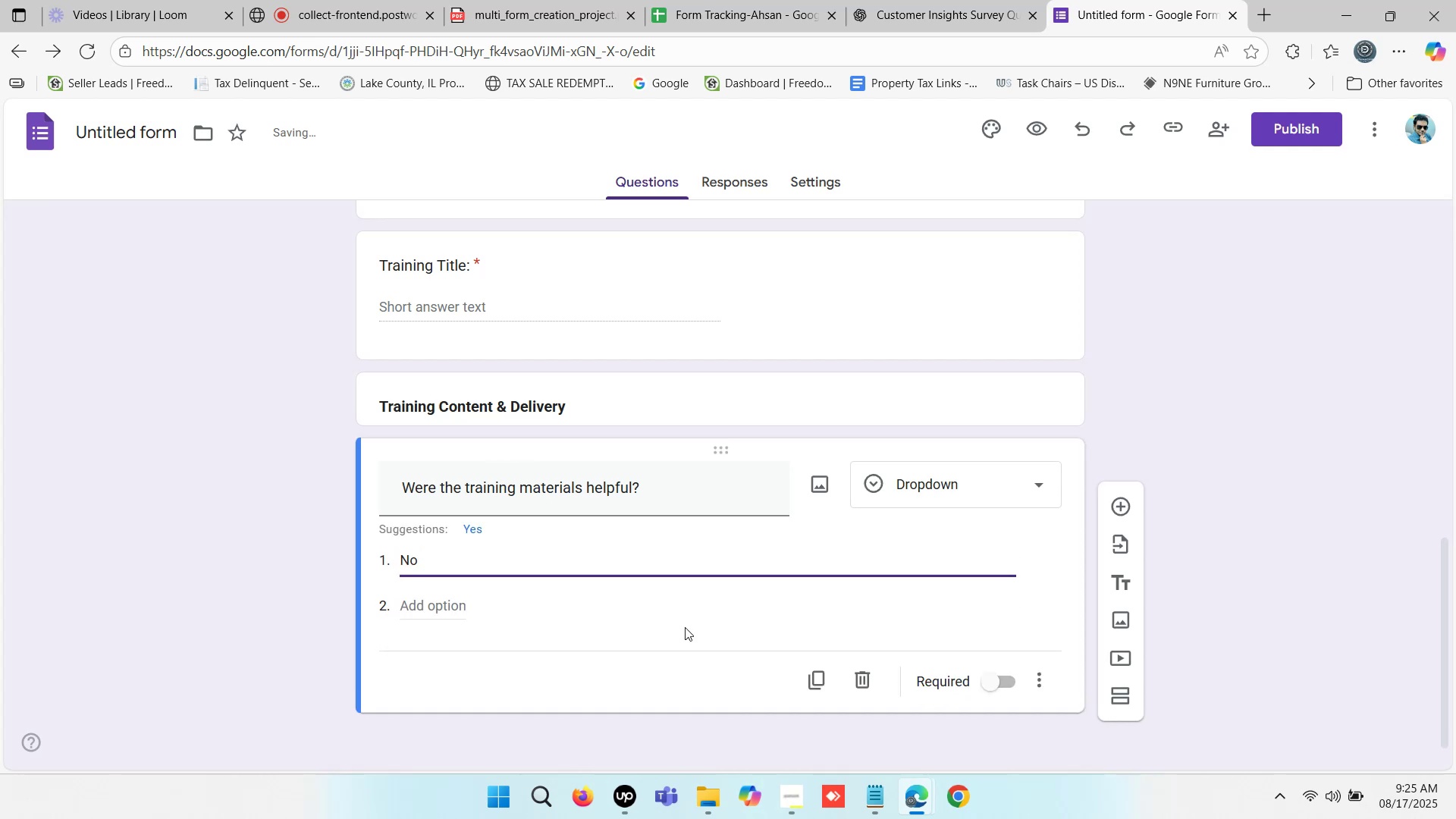 
left_click_drag(start_coordinate=[438, 560], to_coordinate=[393, 560])
 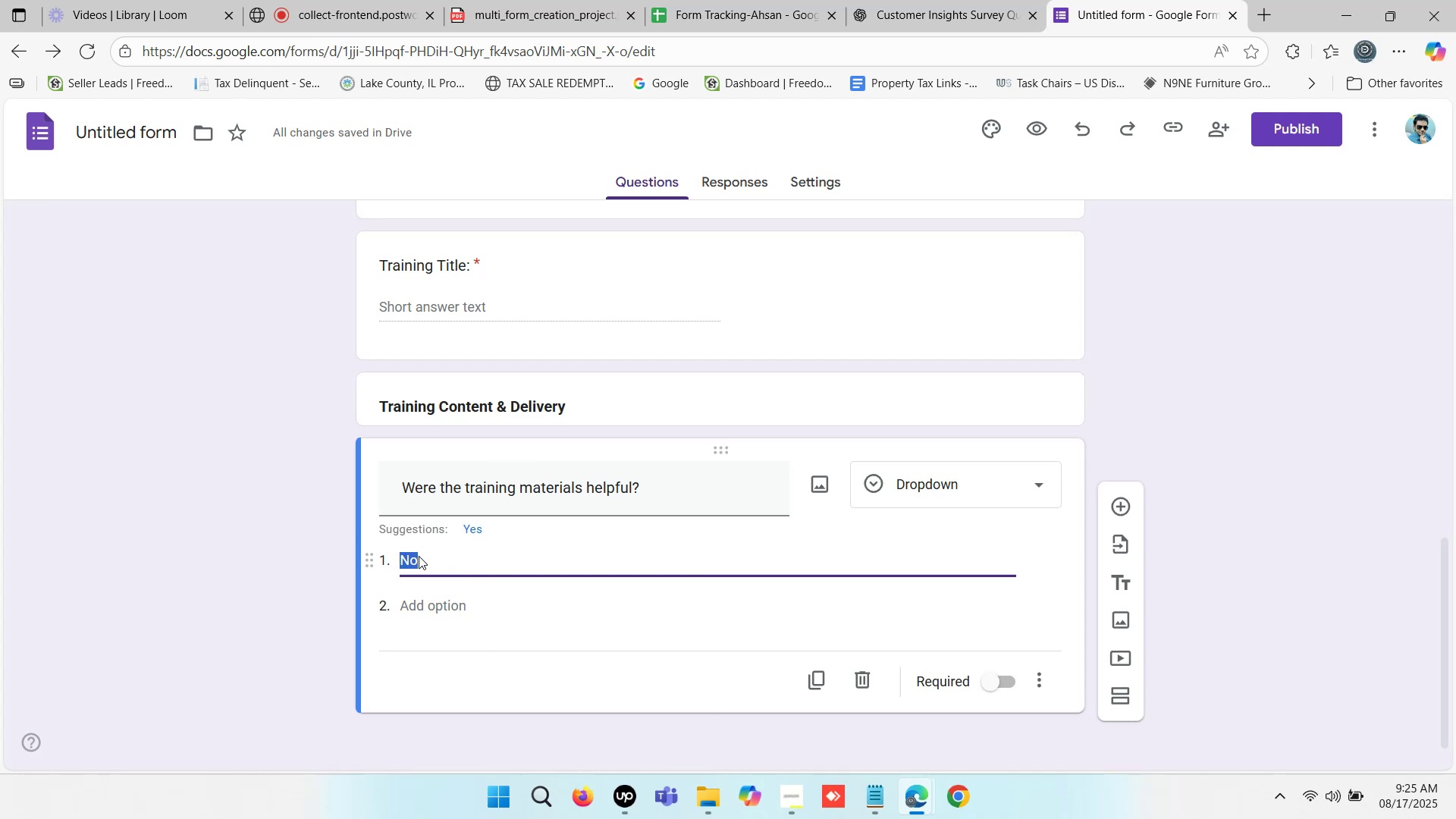 
key(Control+X)
 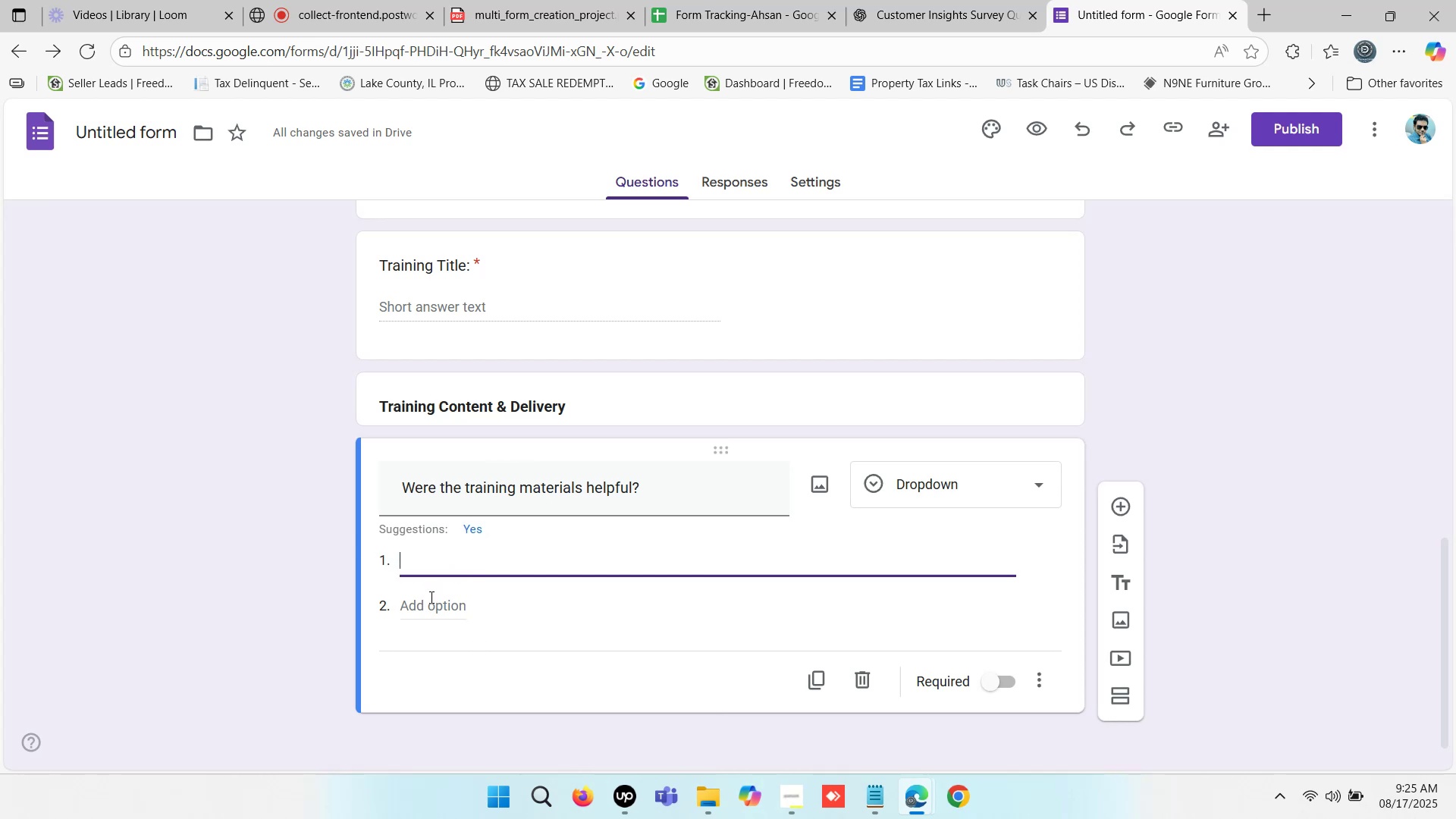 
left_click([430, 597])
 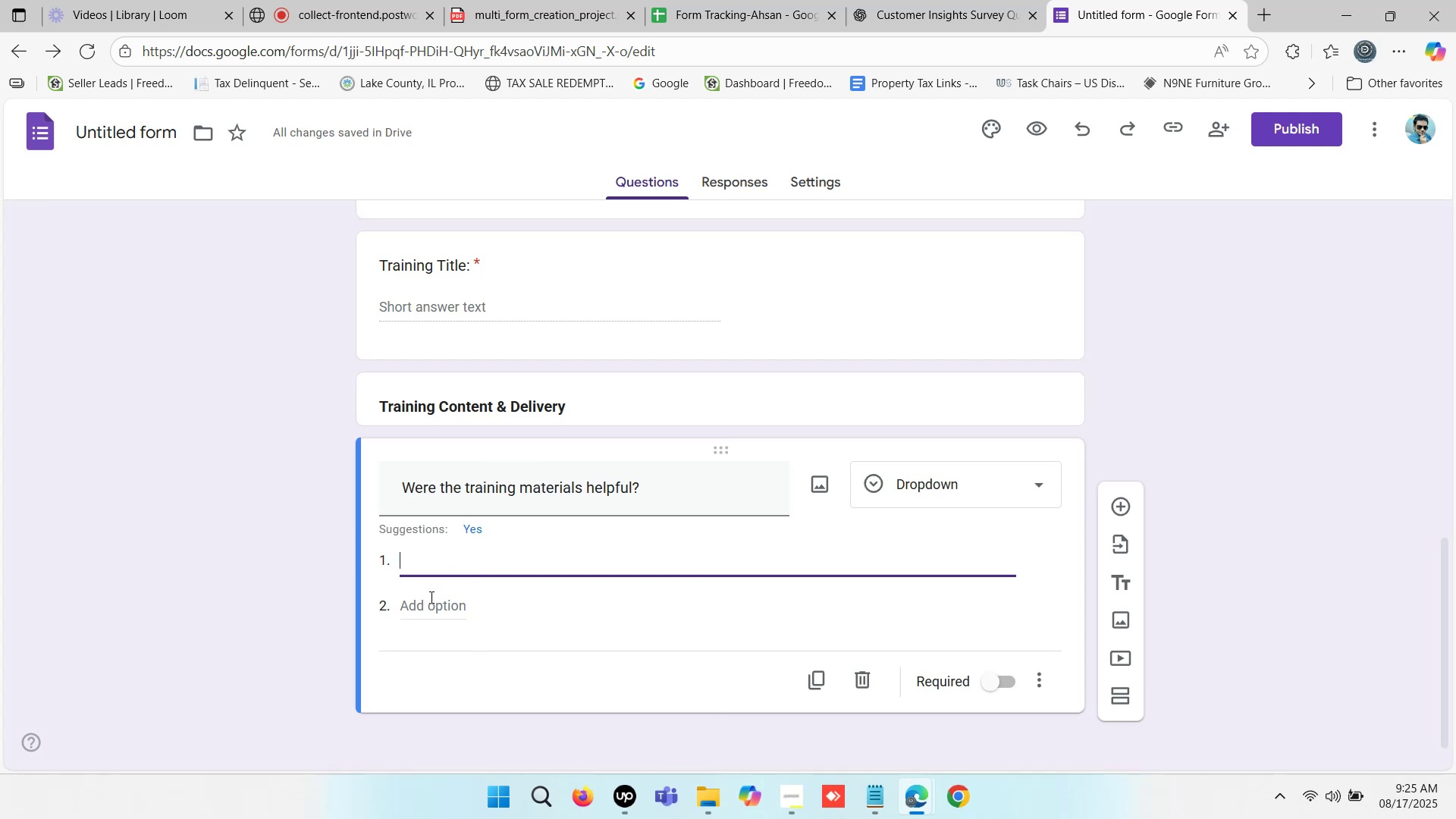 
key(Control+V)
 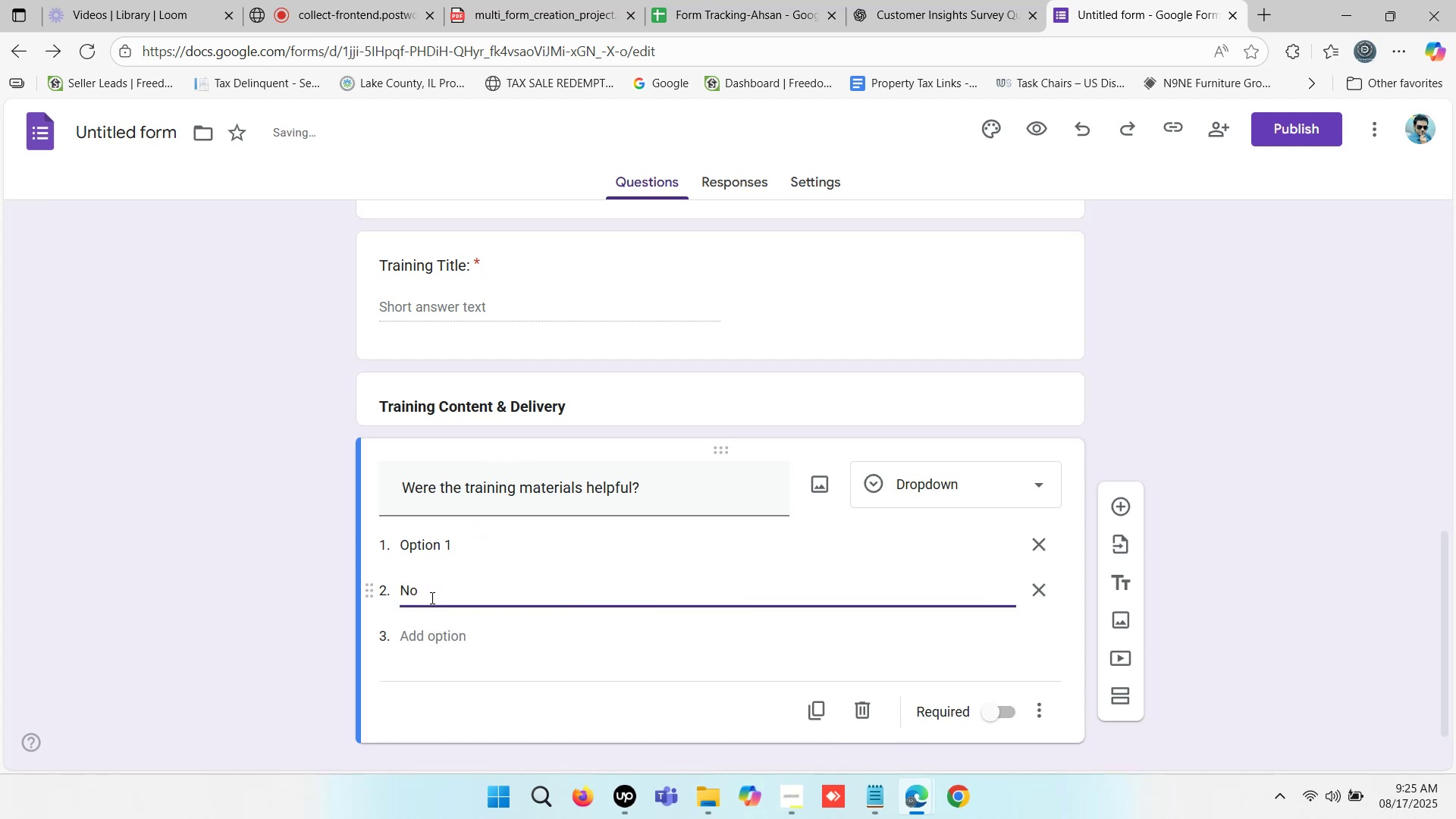 
hold_key(key=ControlLeft, duration=1.09)
 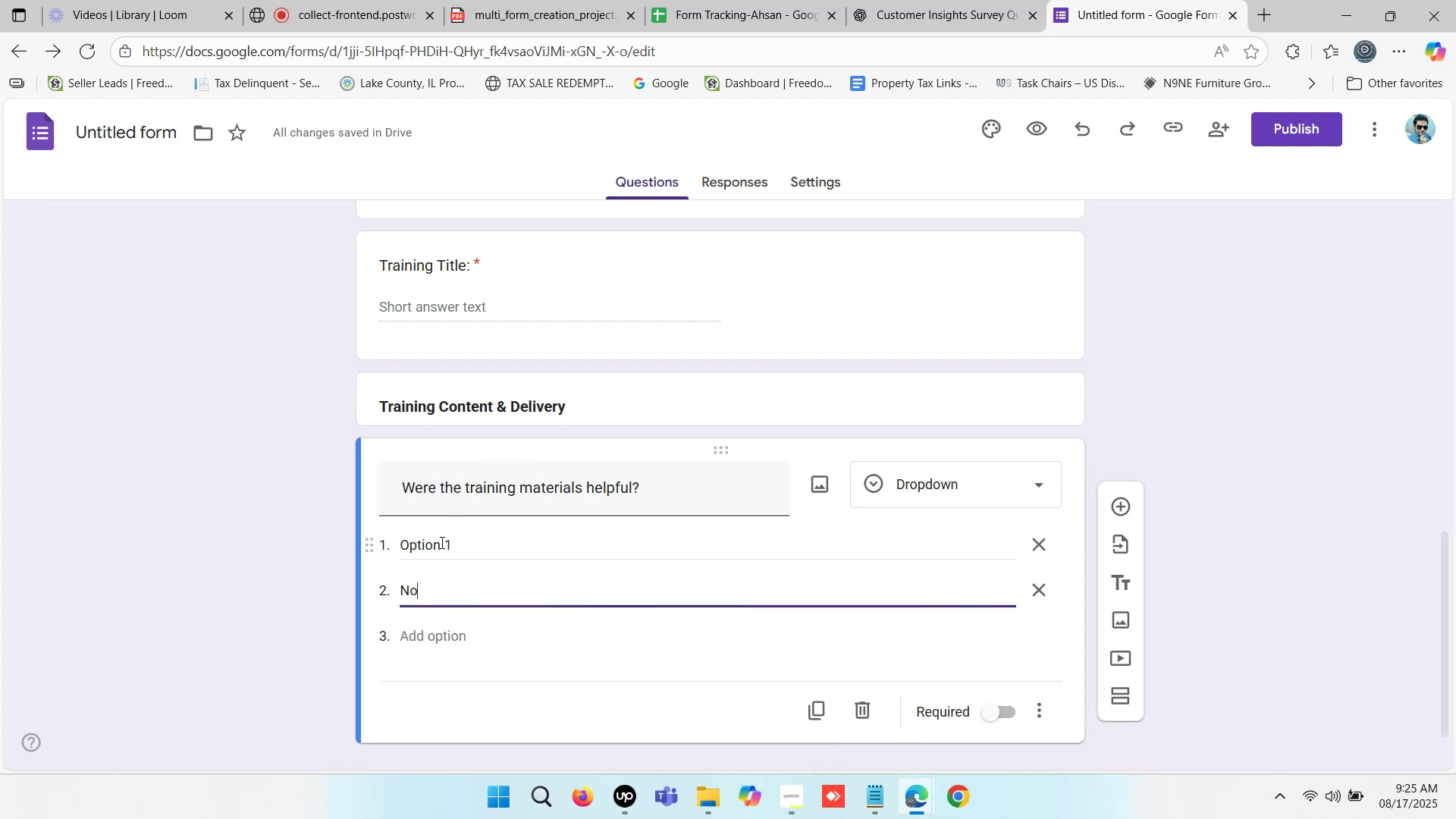 
left_click([441, 542])
 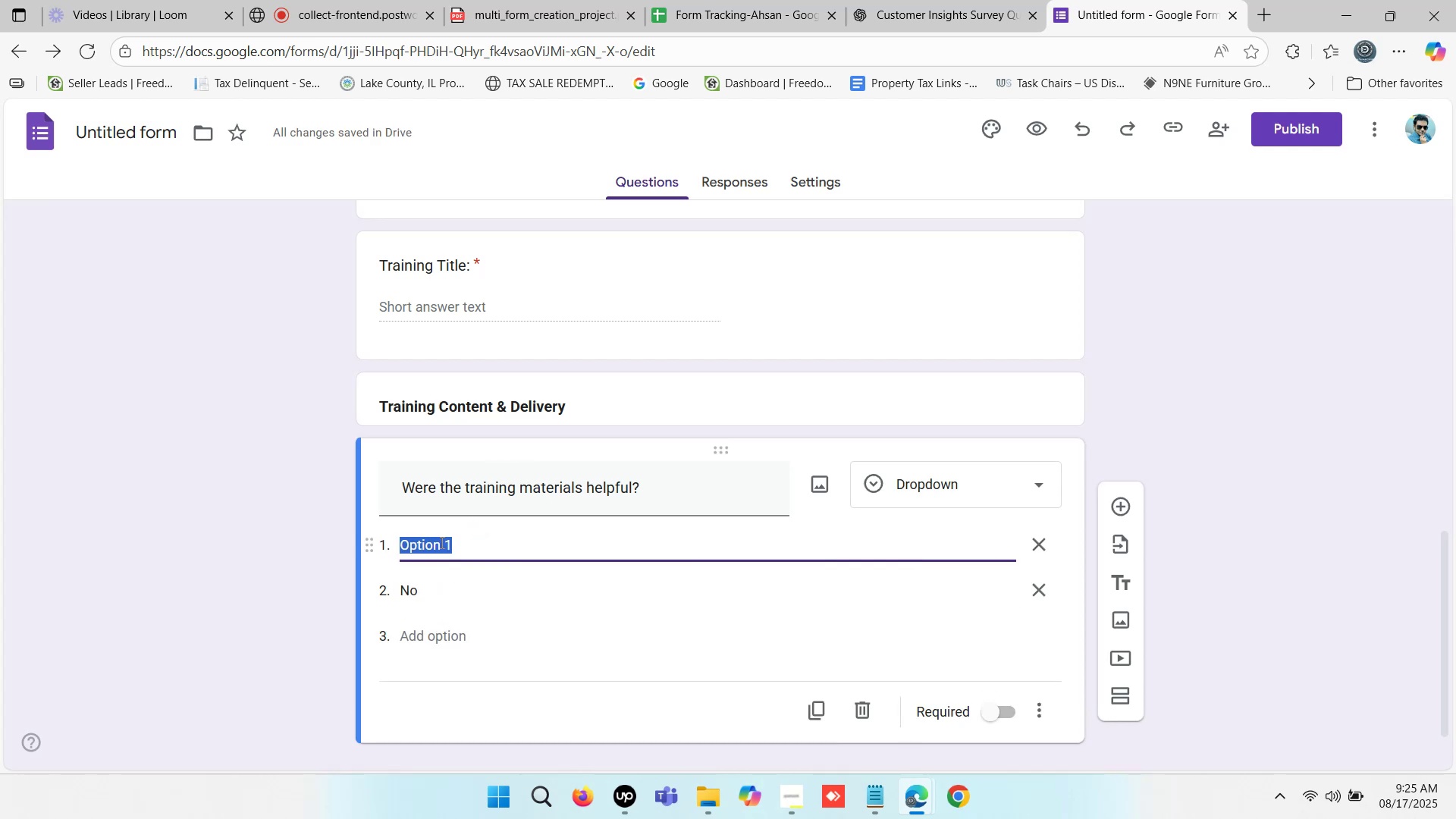 
type(Yea)
key(Backspace)
type(s)
 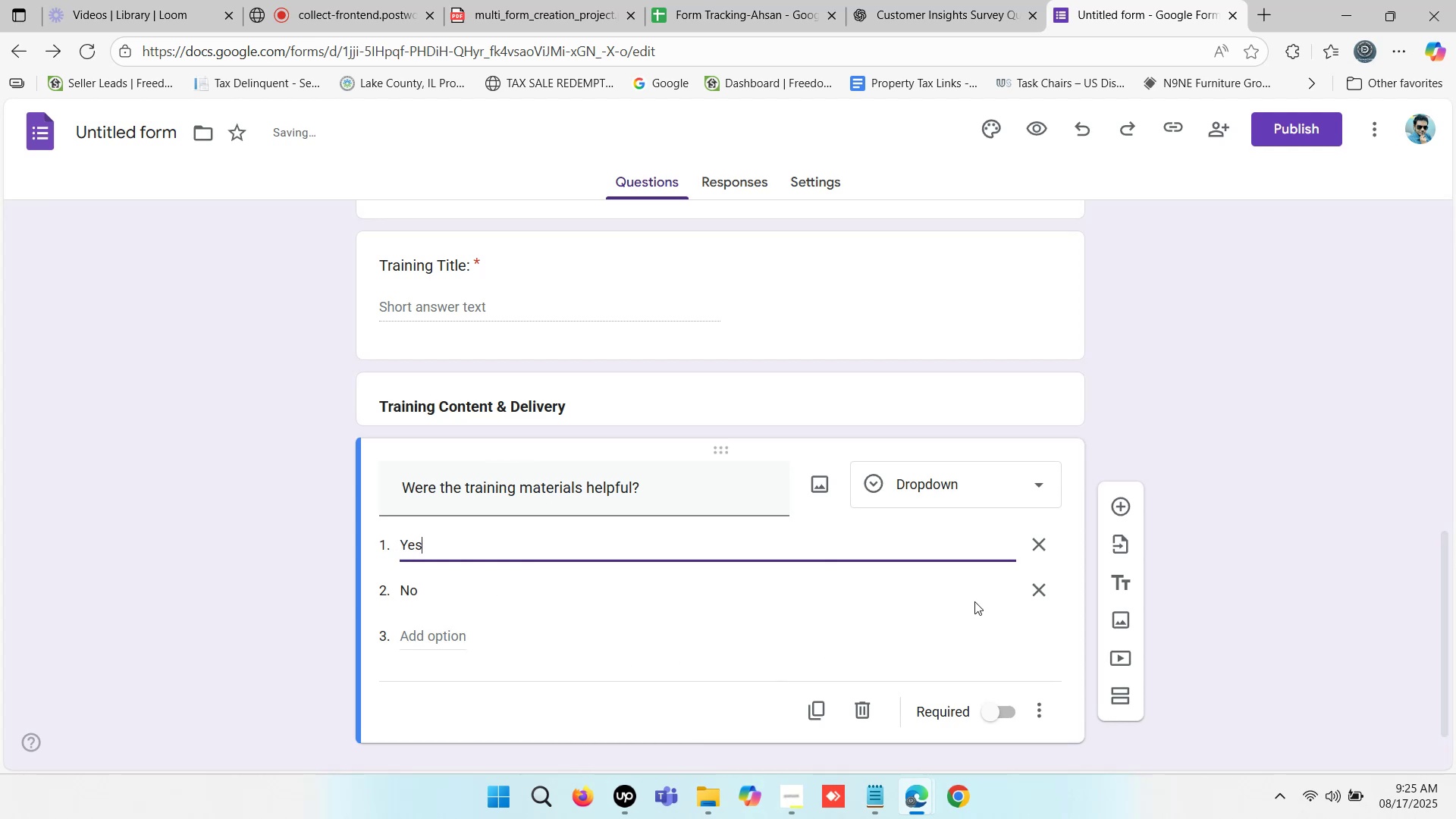 
left_click([991, 629])
 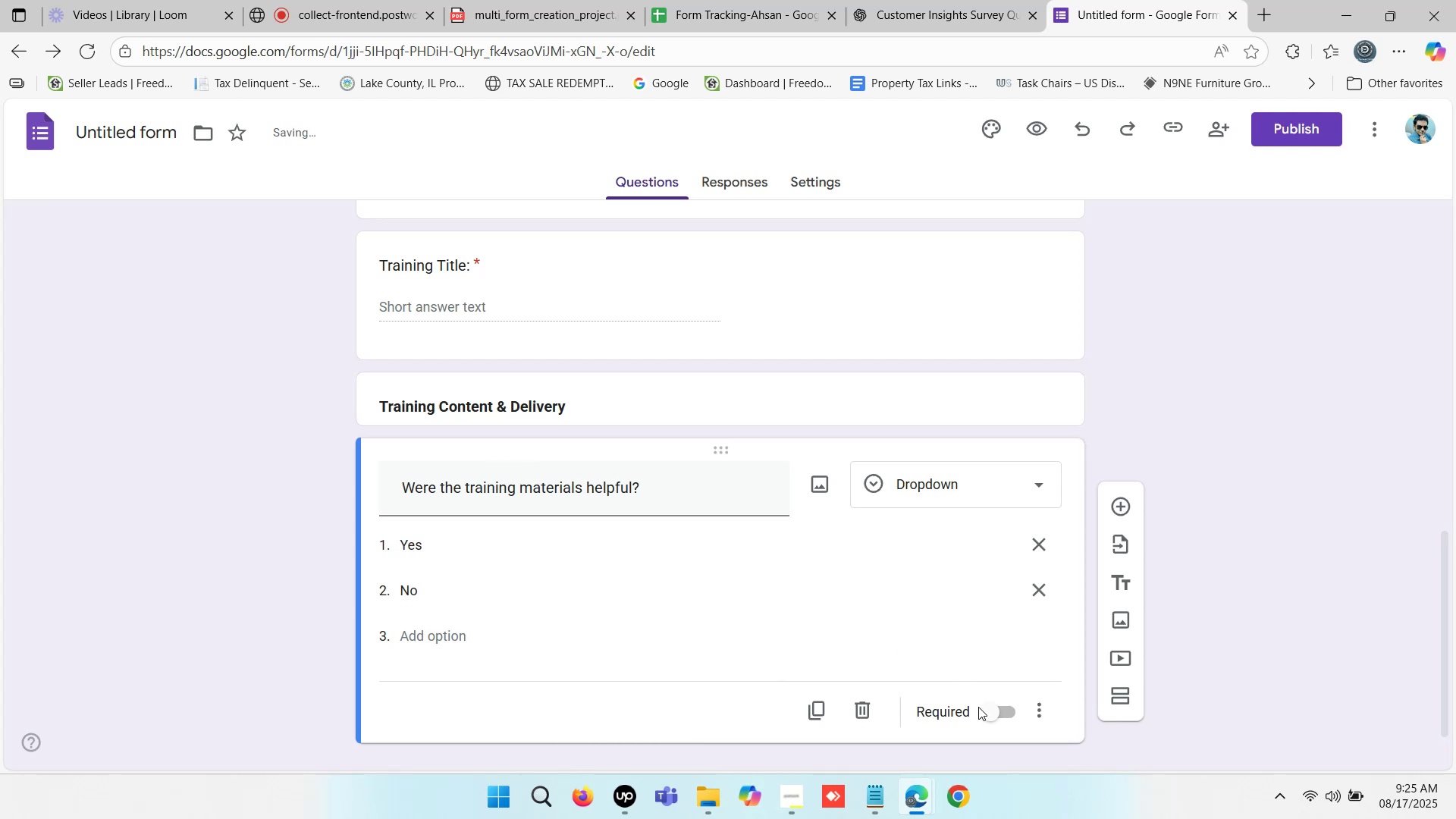 
left_click([990, 711])
 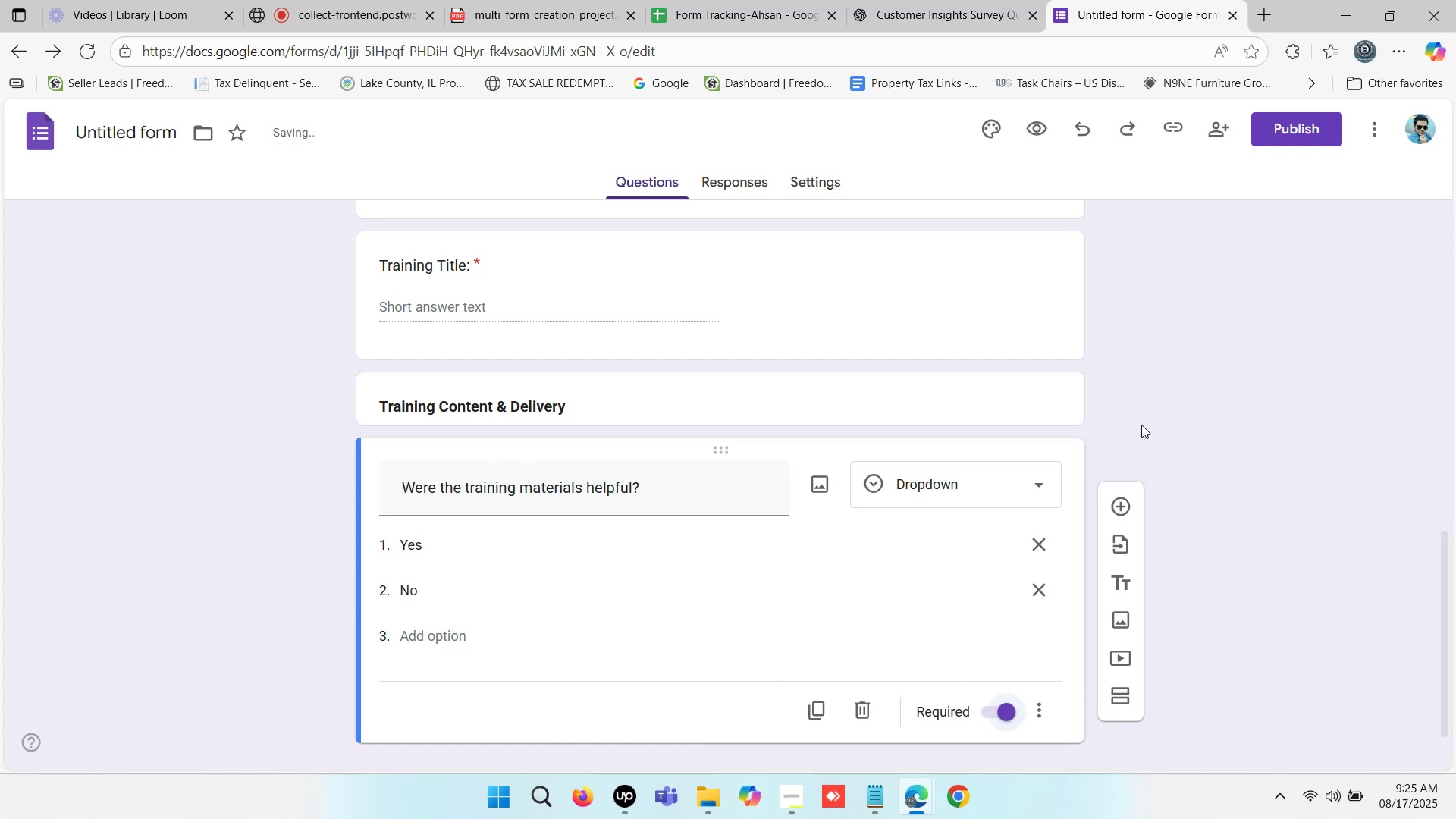 
left_click([1119, 500])
 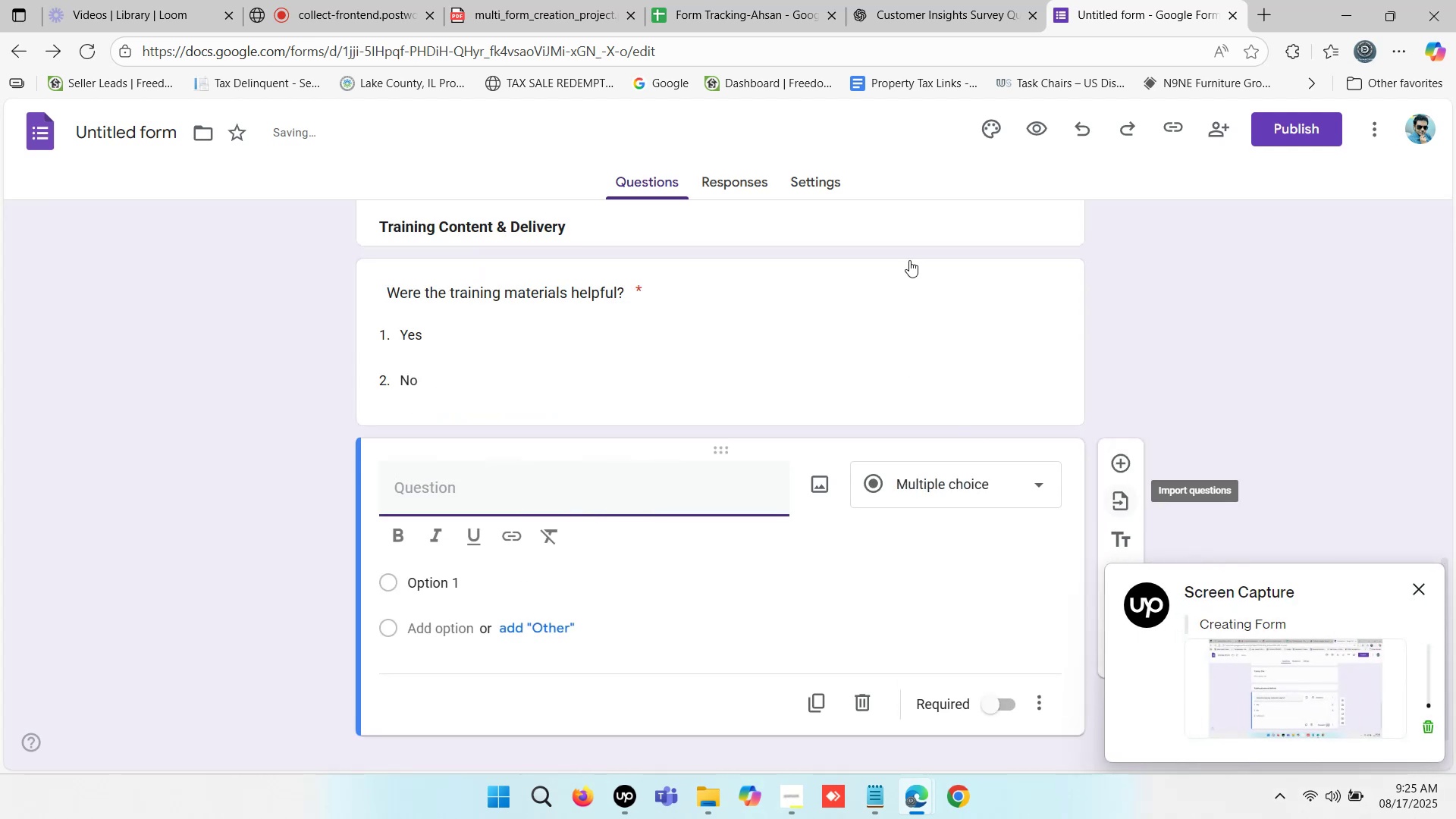 
left_click([936, 0])
 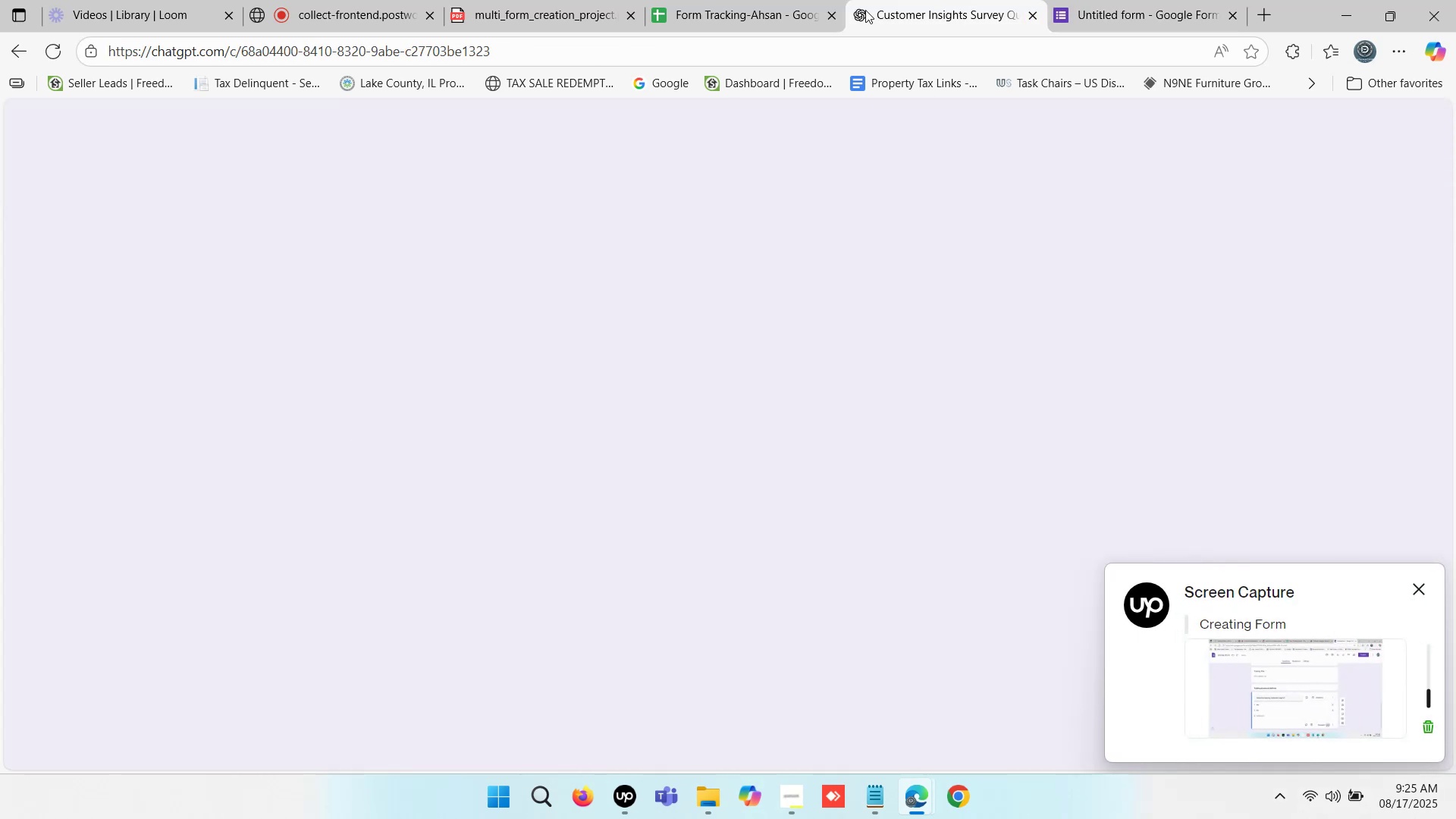 
left_click([725, 0])
 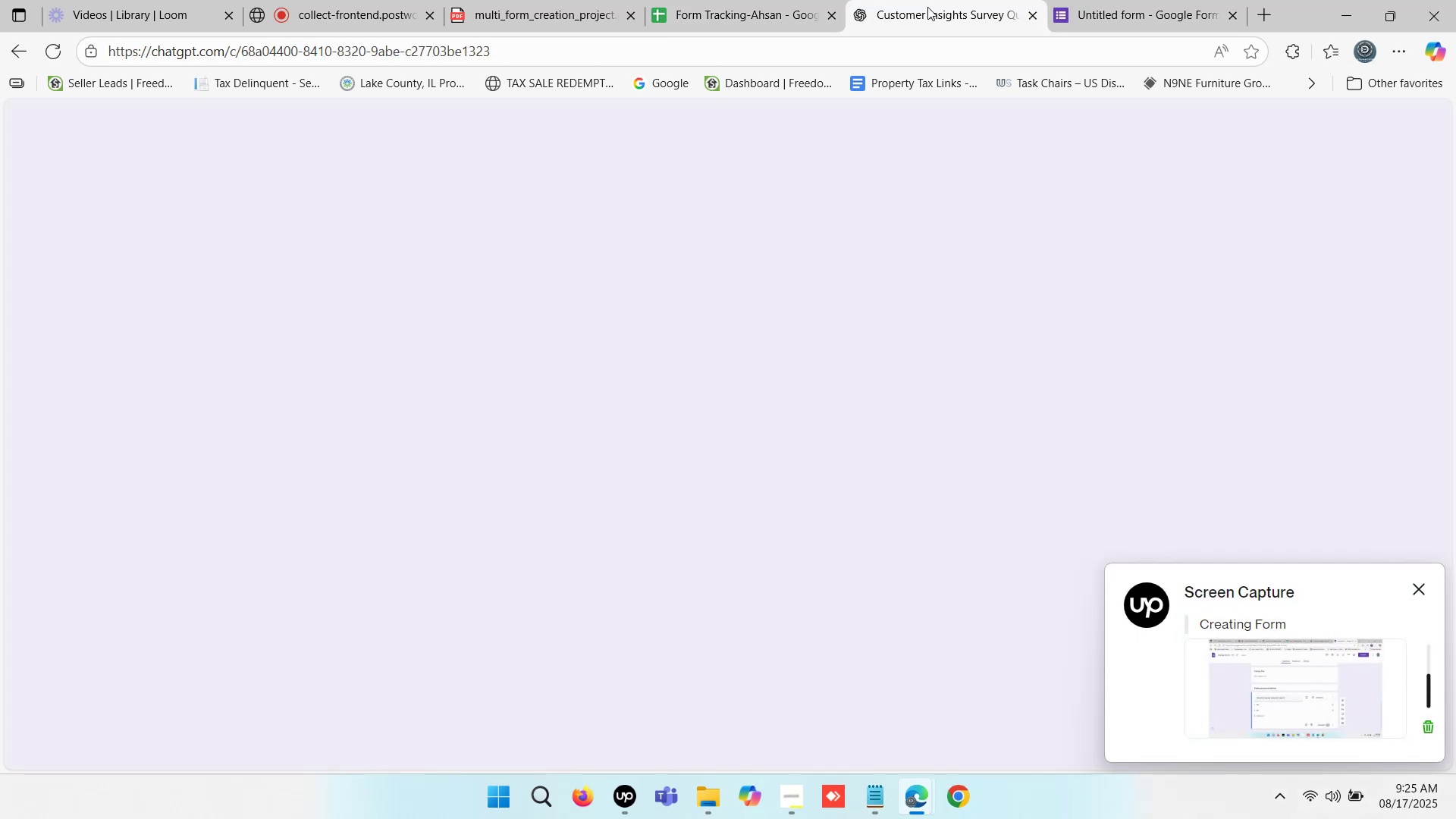 
left_click([1143, 2])
 